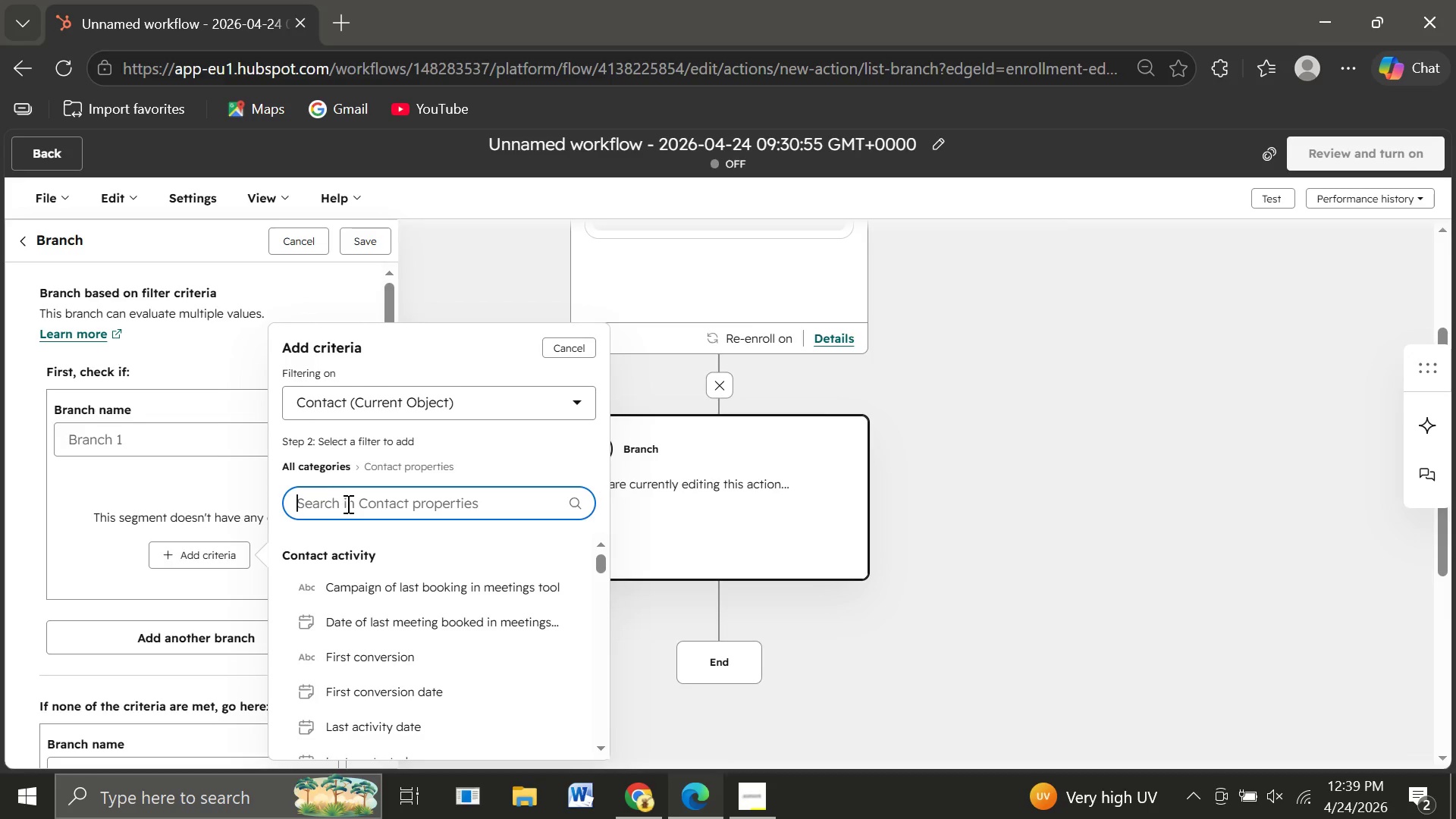 
wait(7.91)
 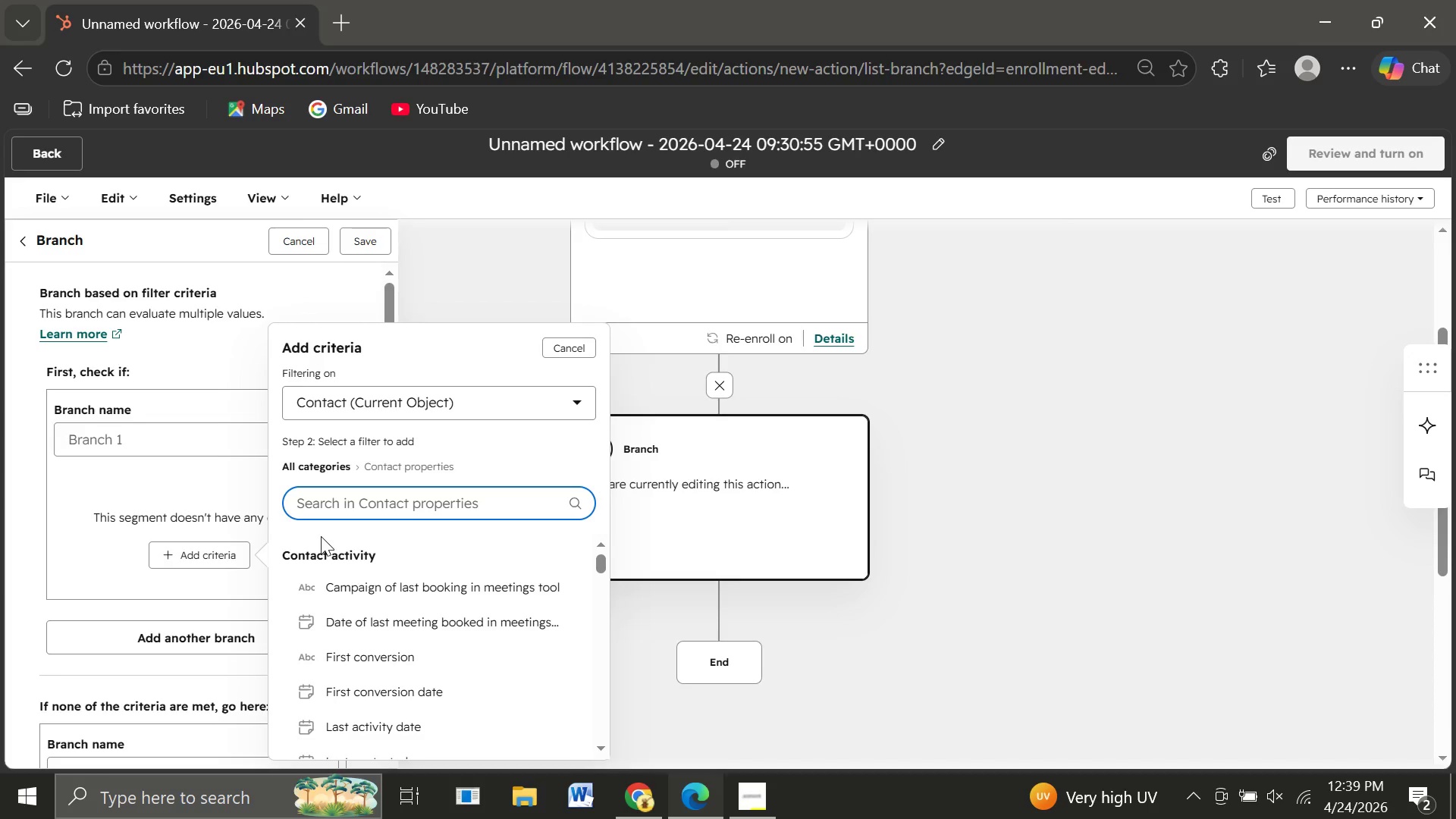 
key(Shift+D)
 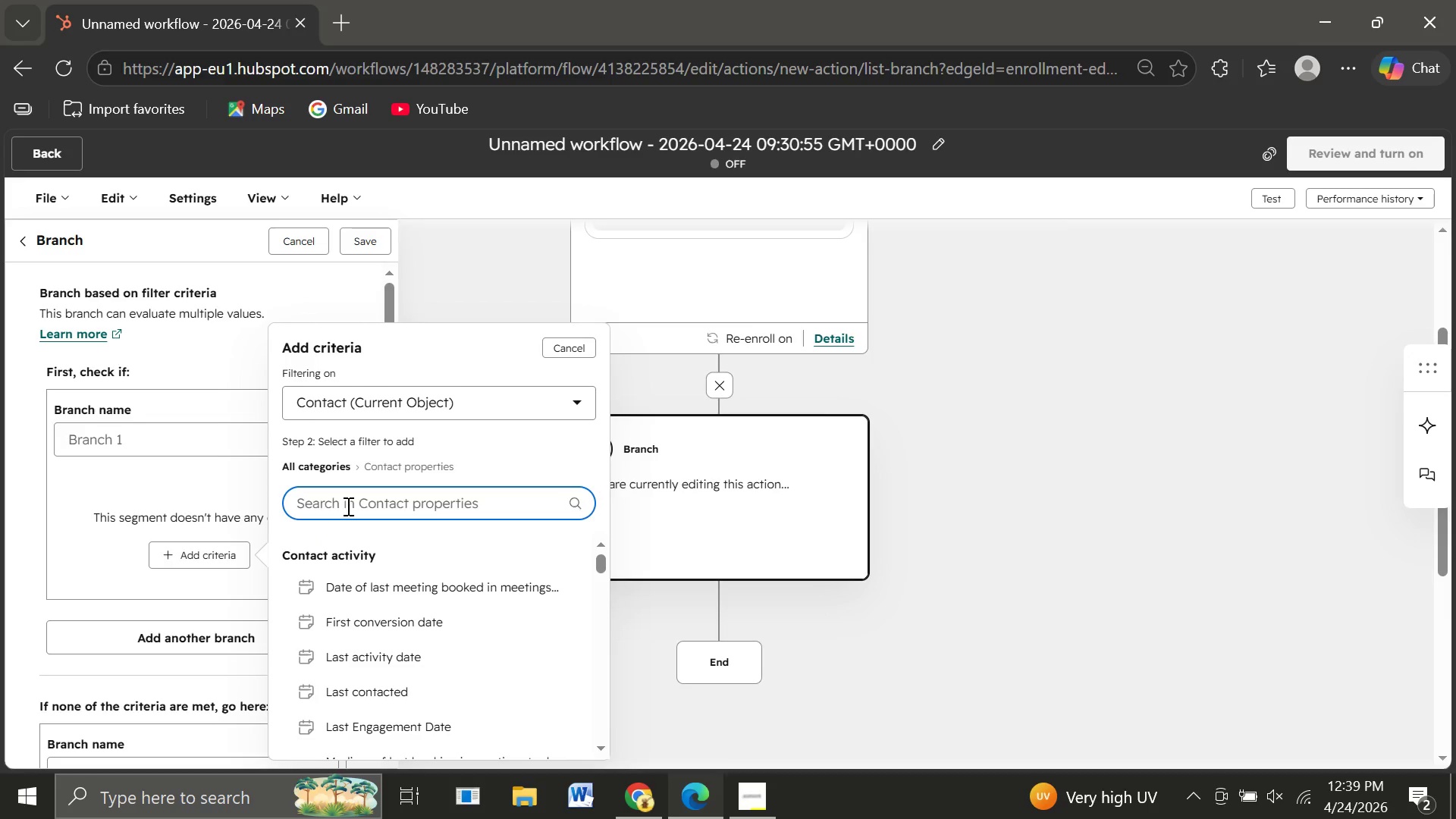 
key(Backspace)
 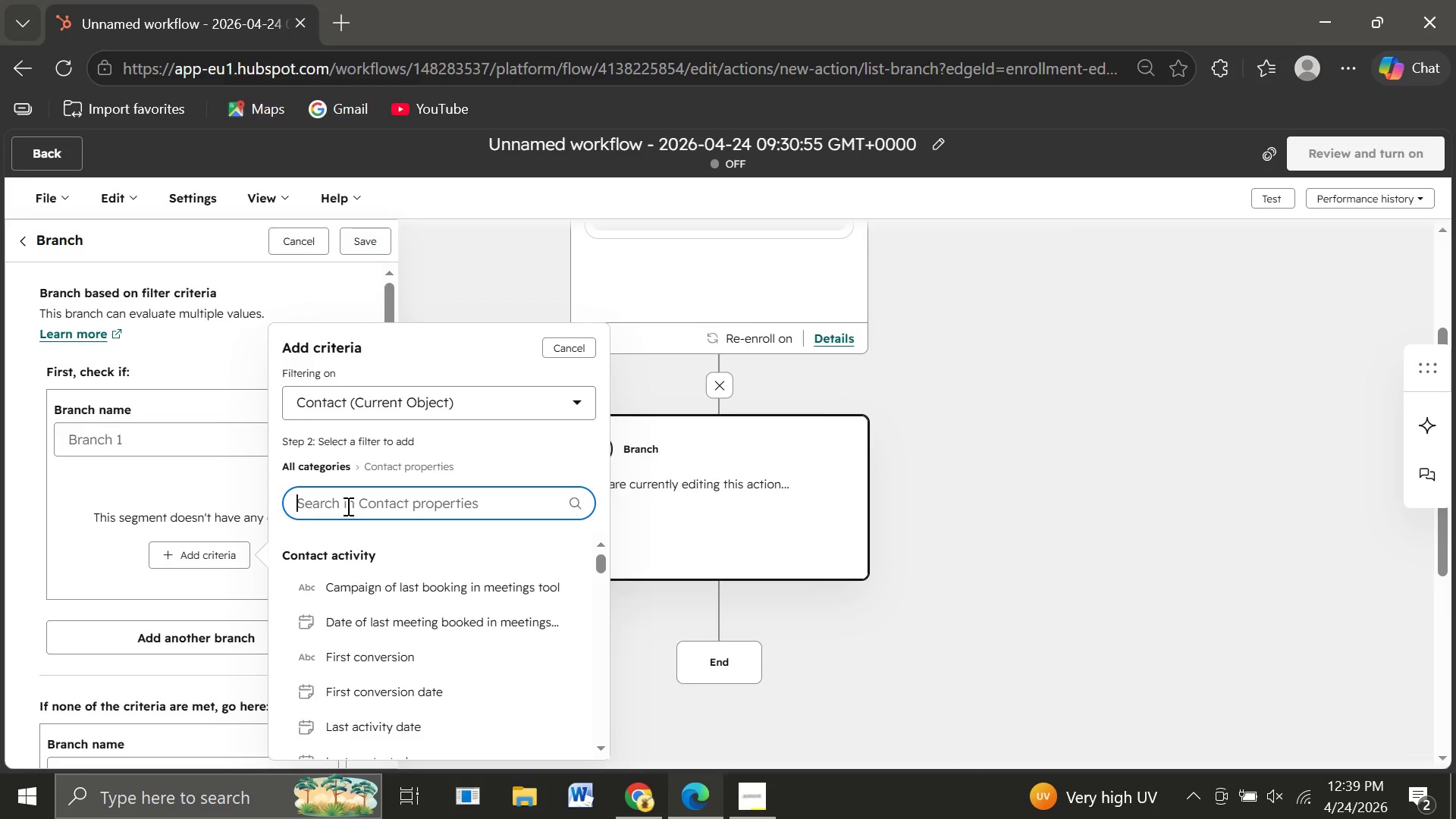 
type(Attendan)
 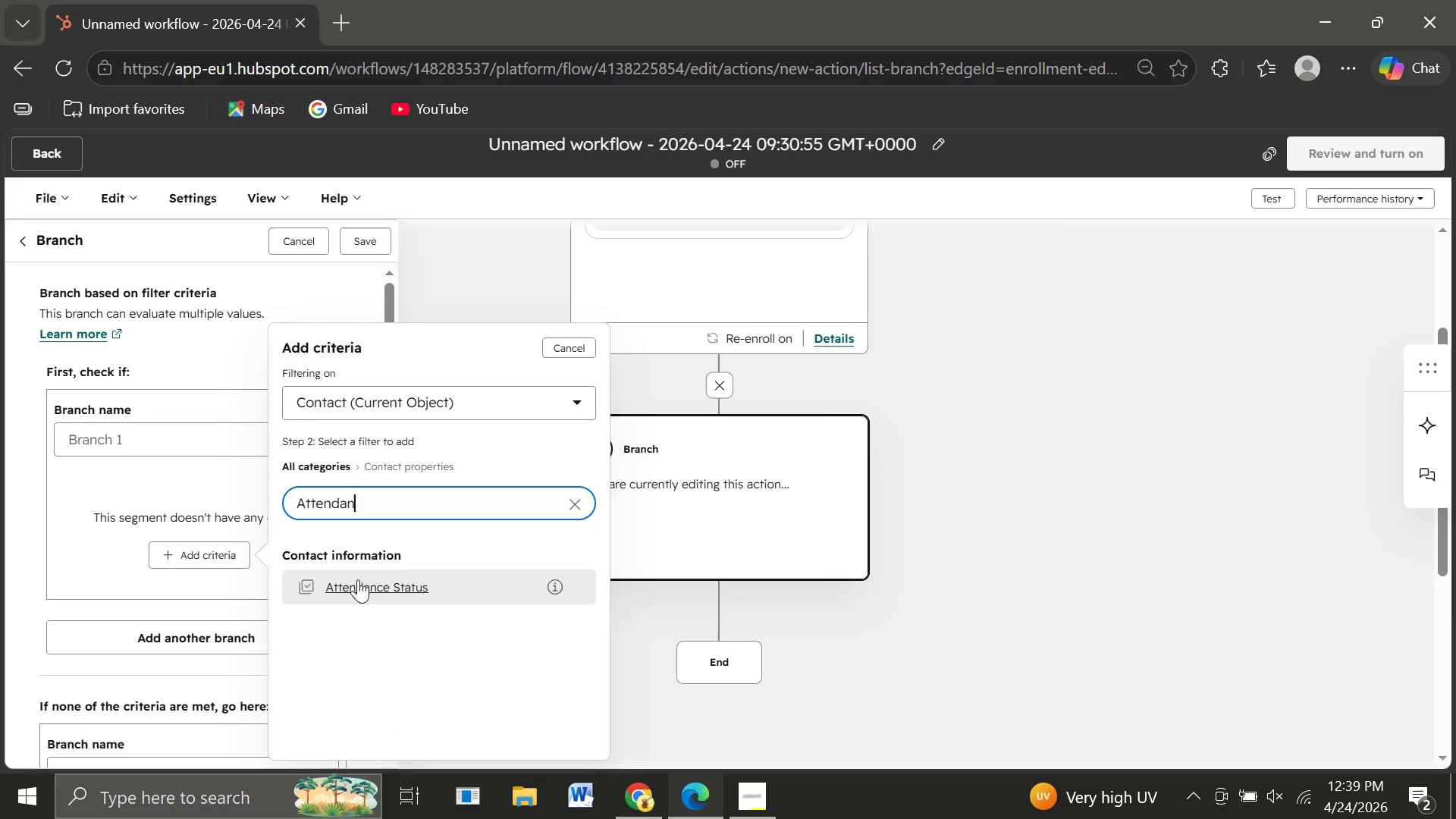 
left_click([355, 588])
 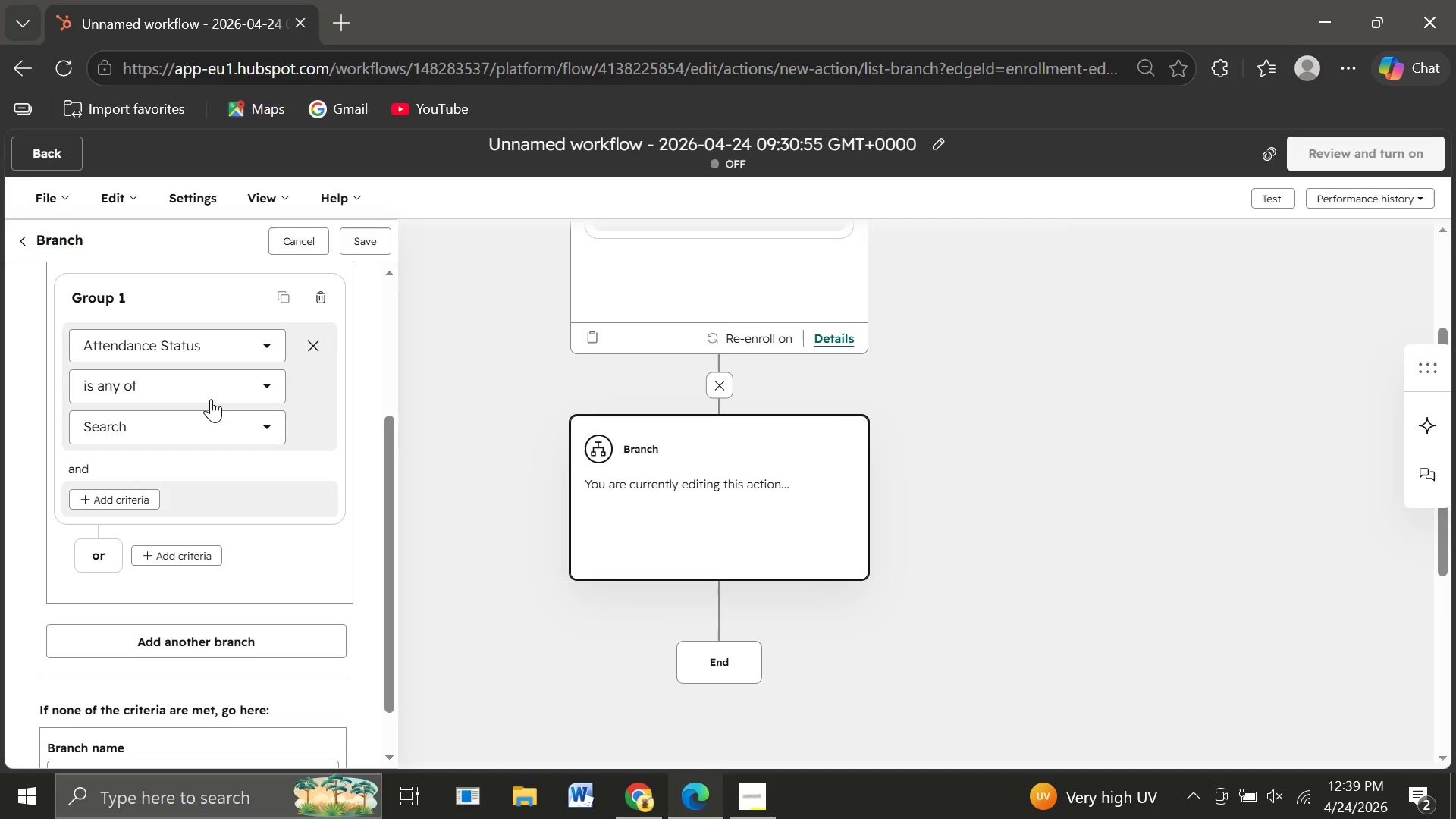 
wait(15.14)
 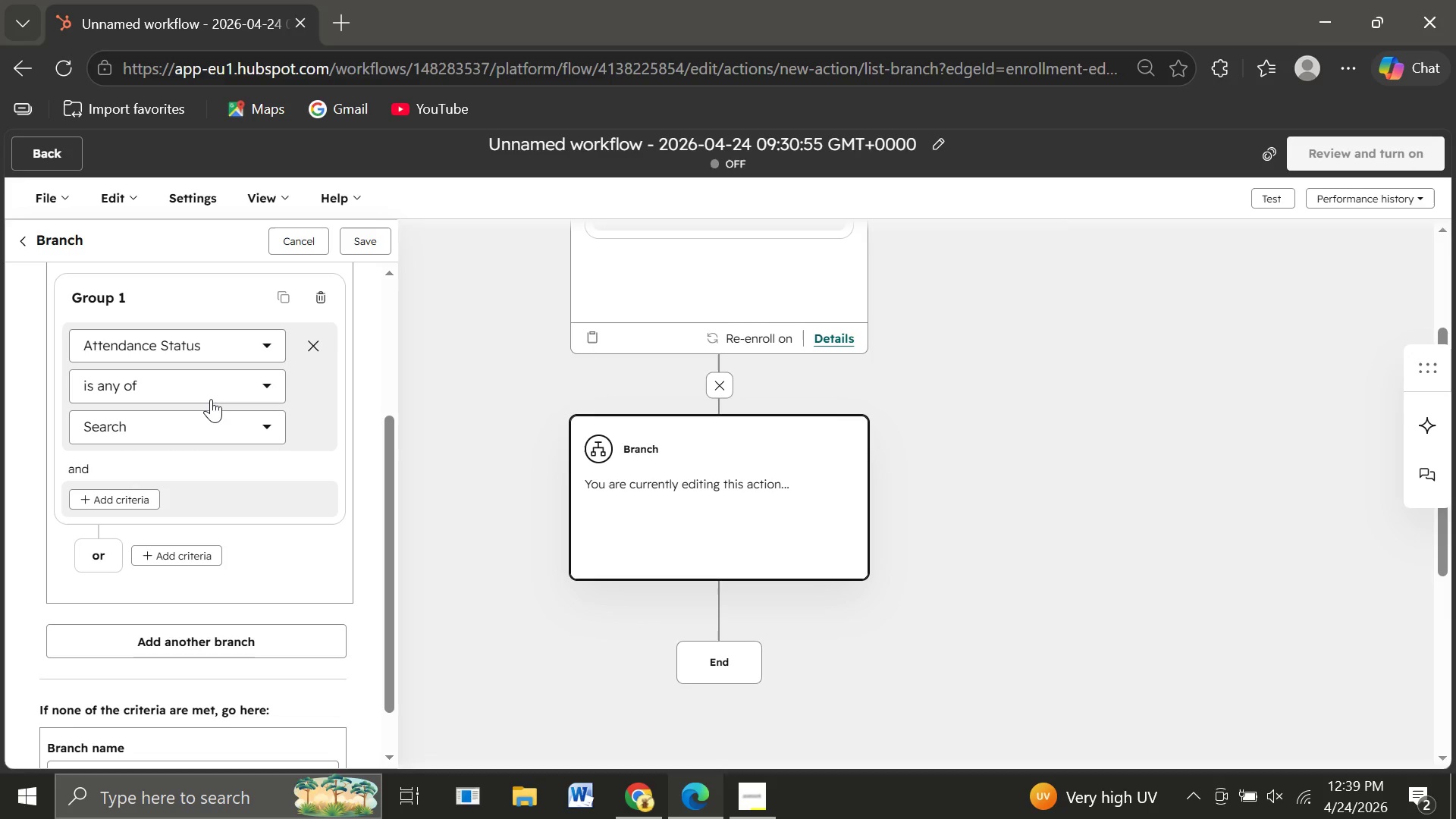 
left_click([155, 392])
 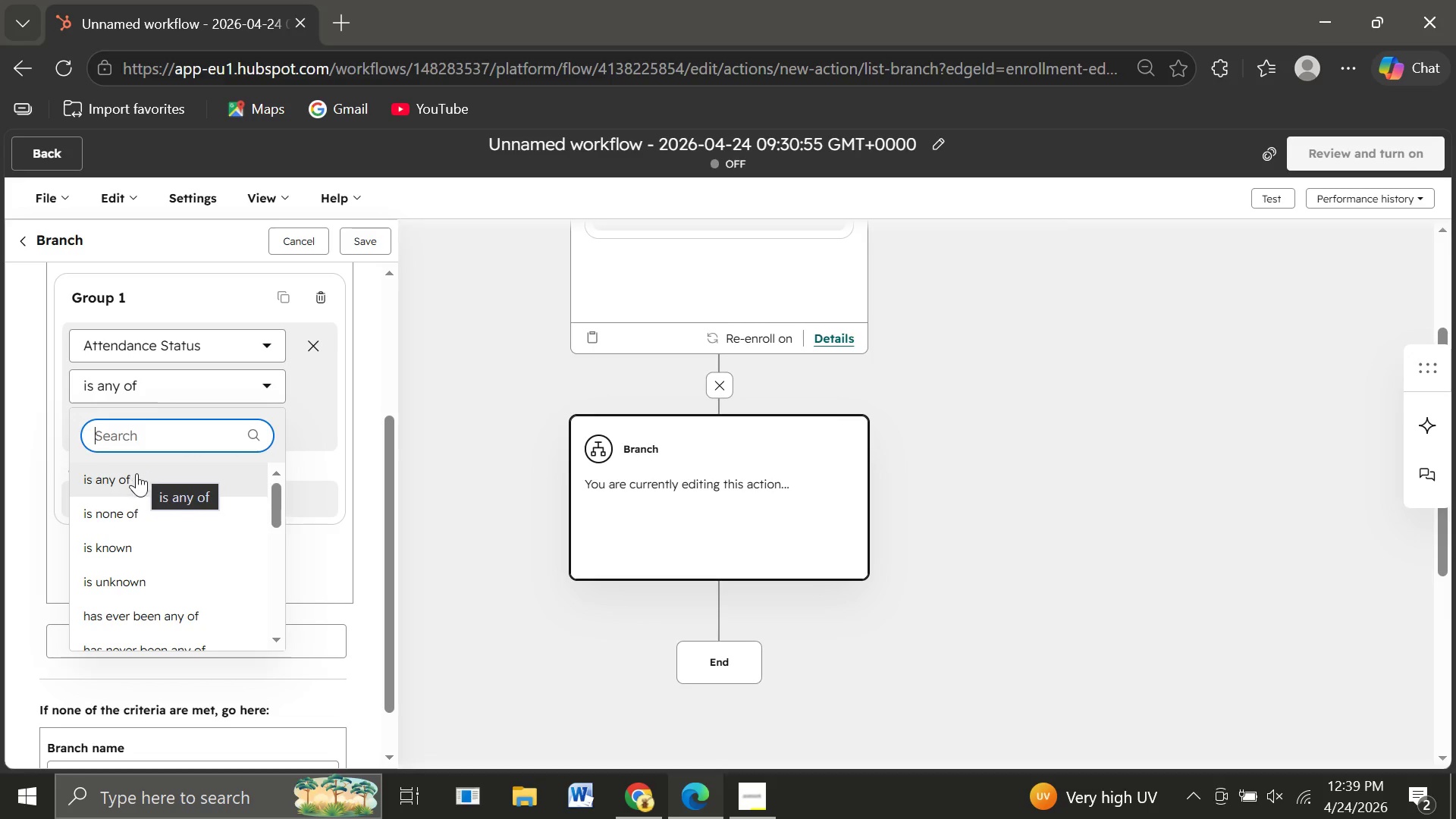 
wait(6.52)
 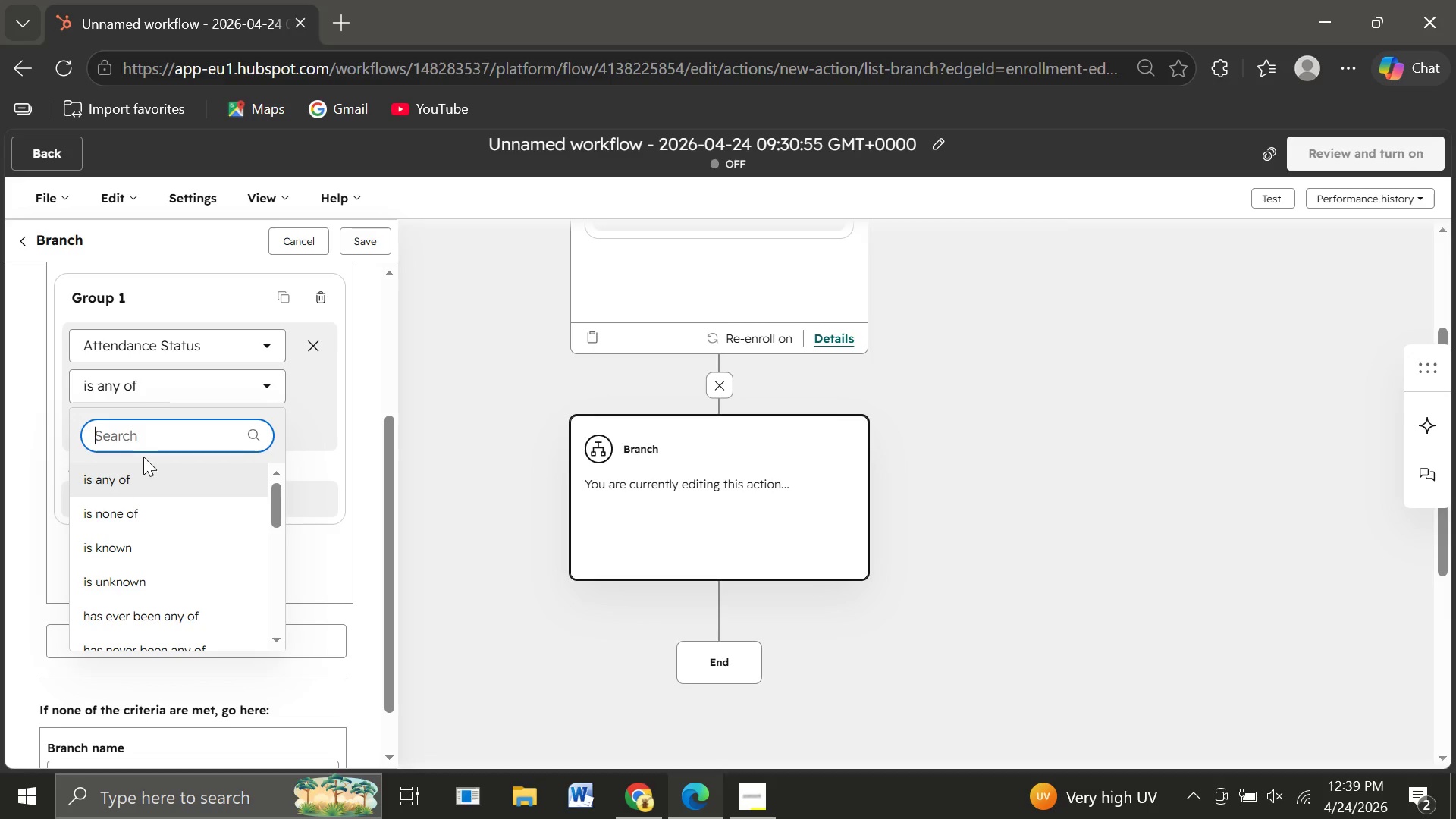 
left_click([118, 486])
 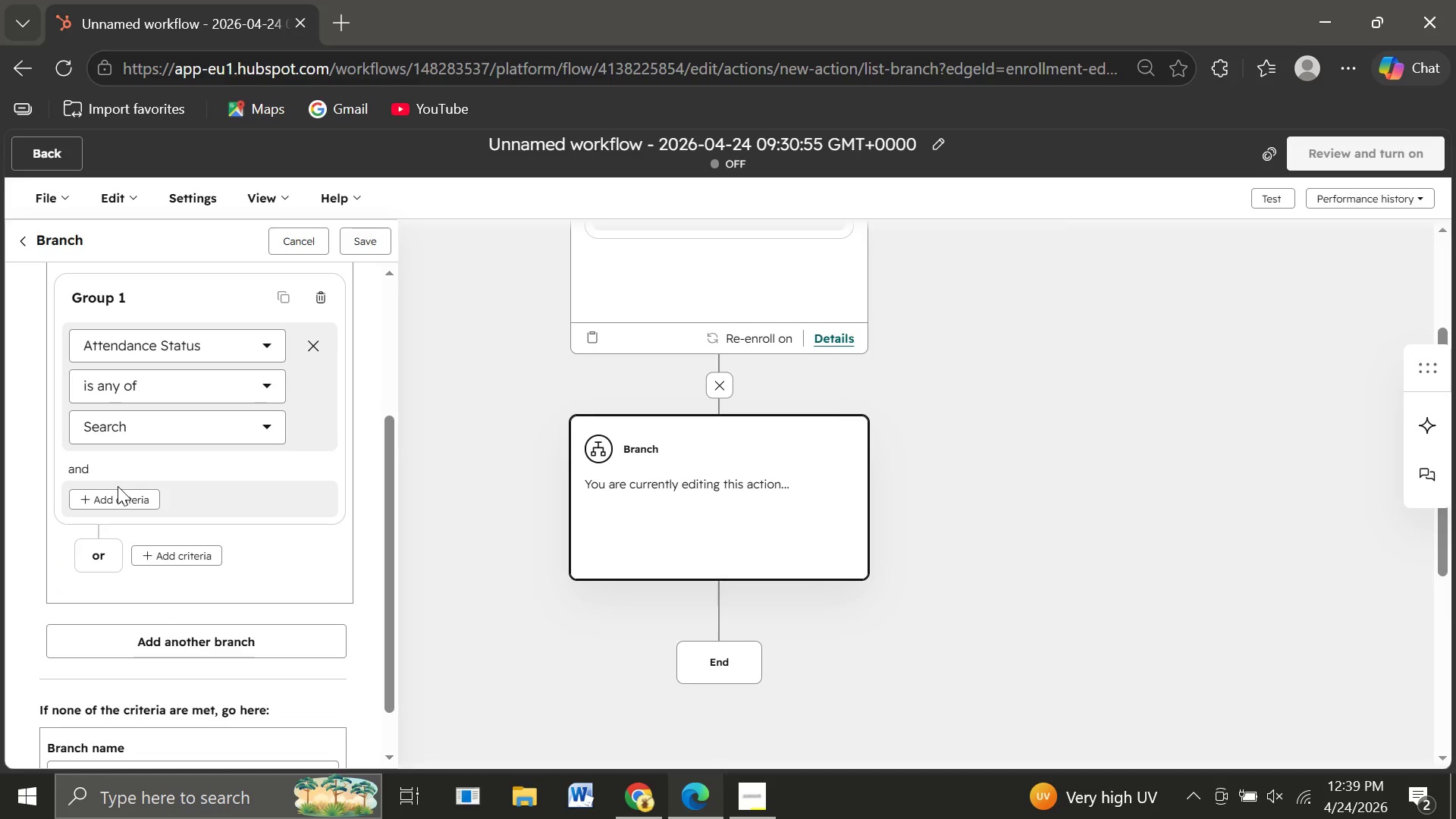 
wait(10.62)
 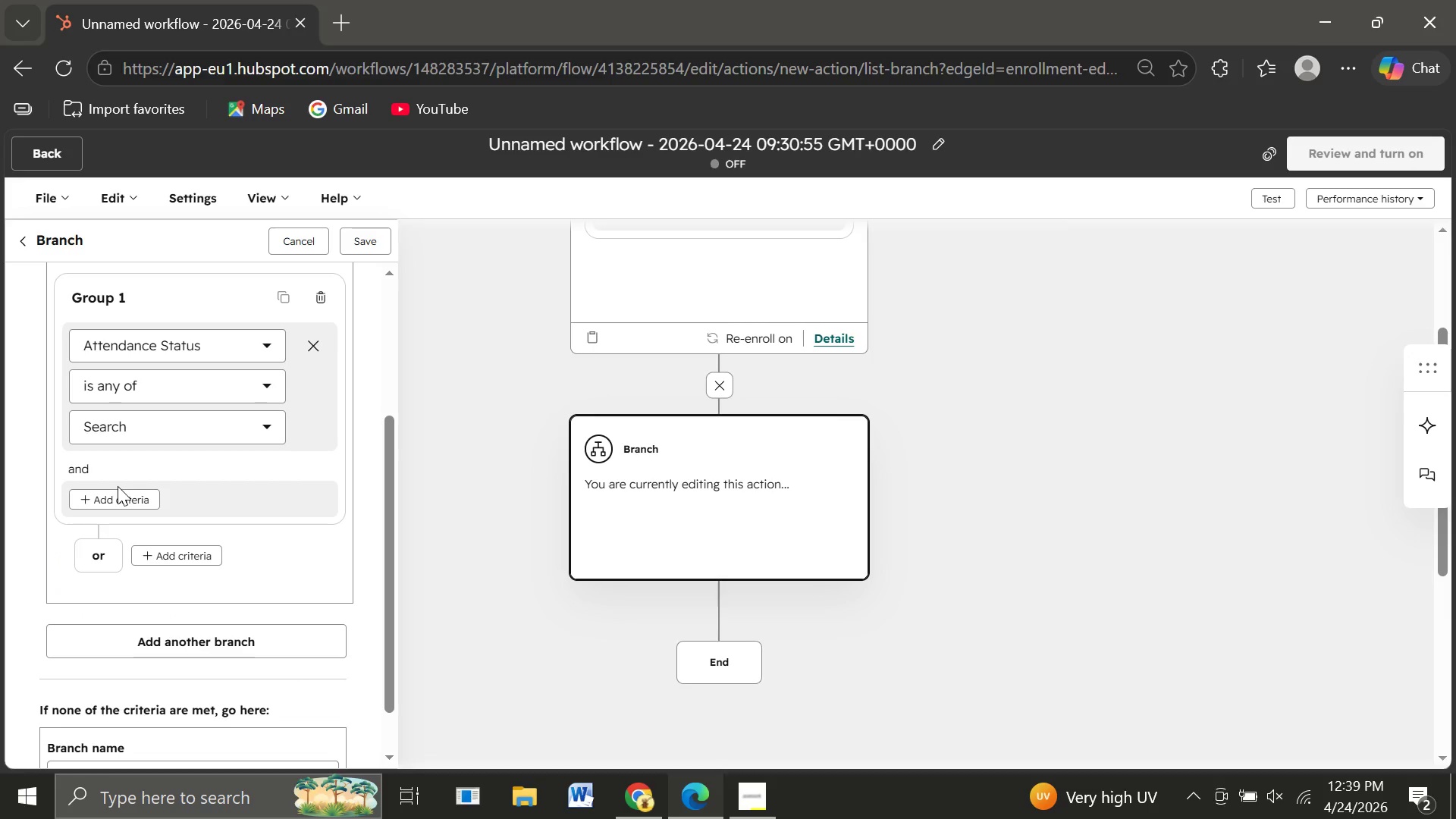 
left_click([148, 427])
 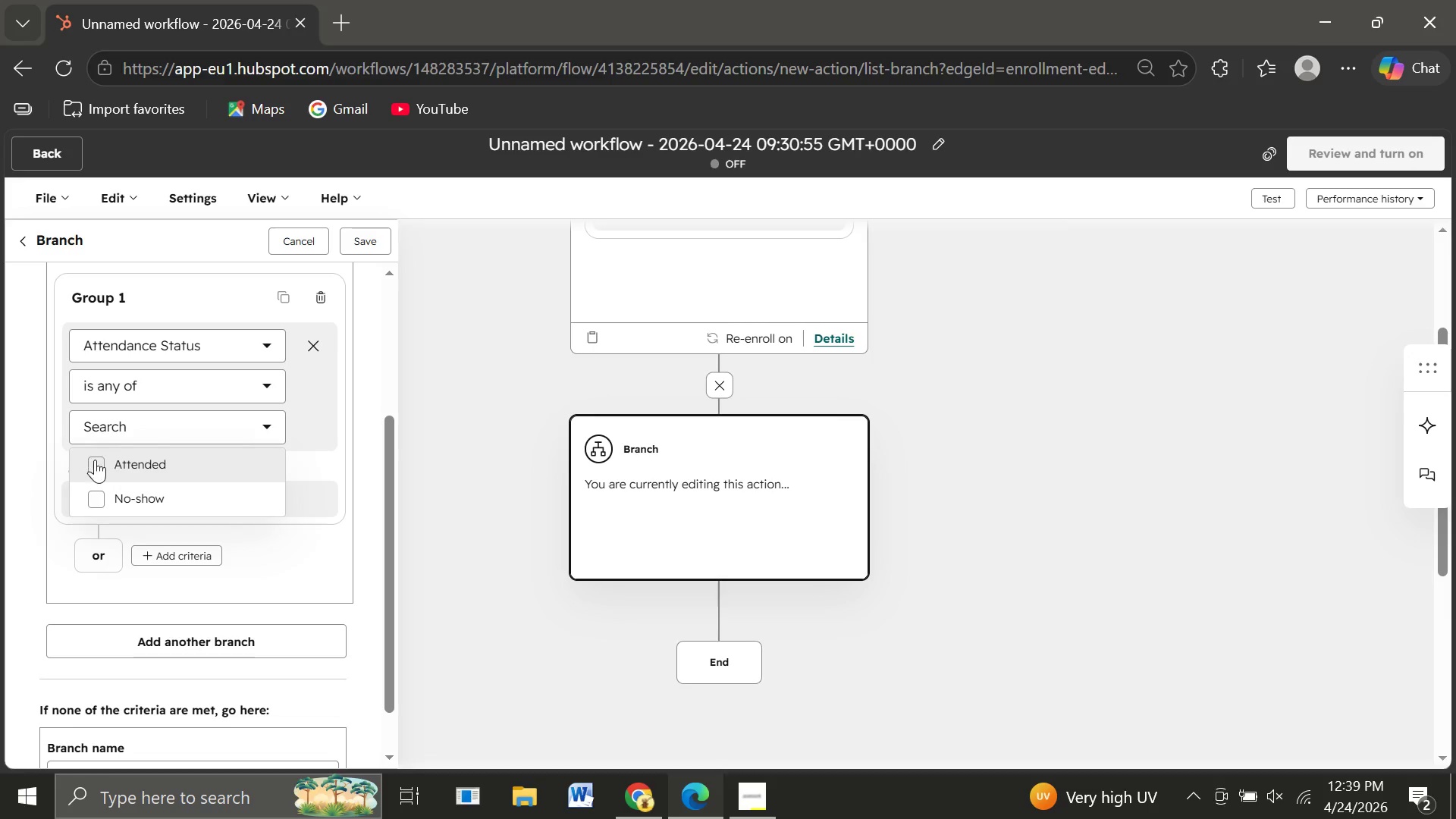 
left_click([93, 467])
 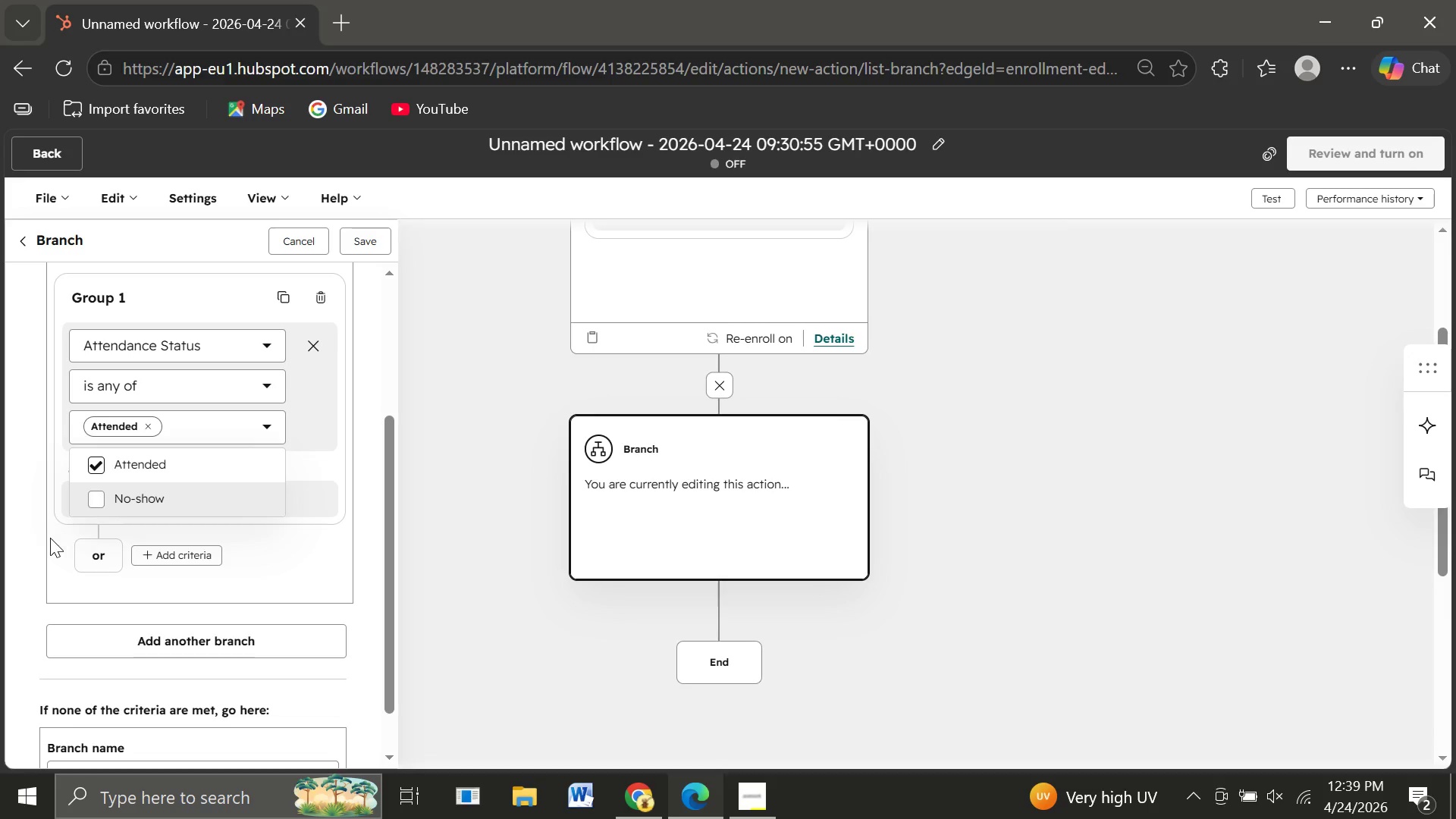 
left_click([45, 557])
 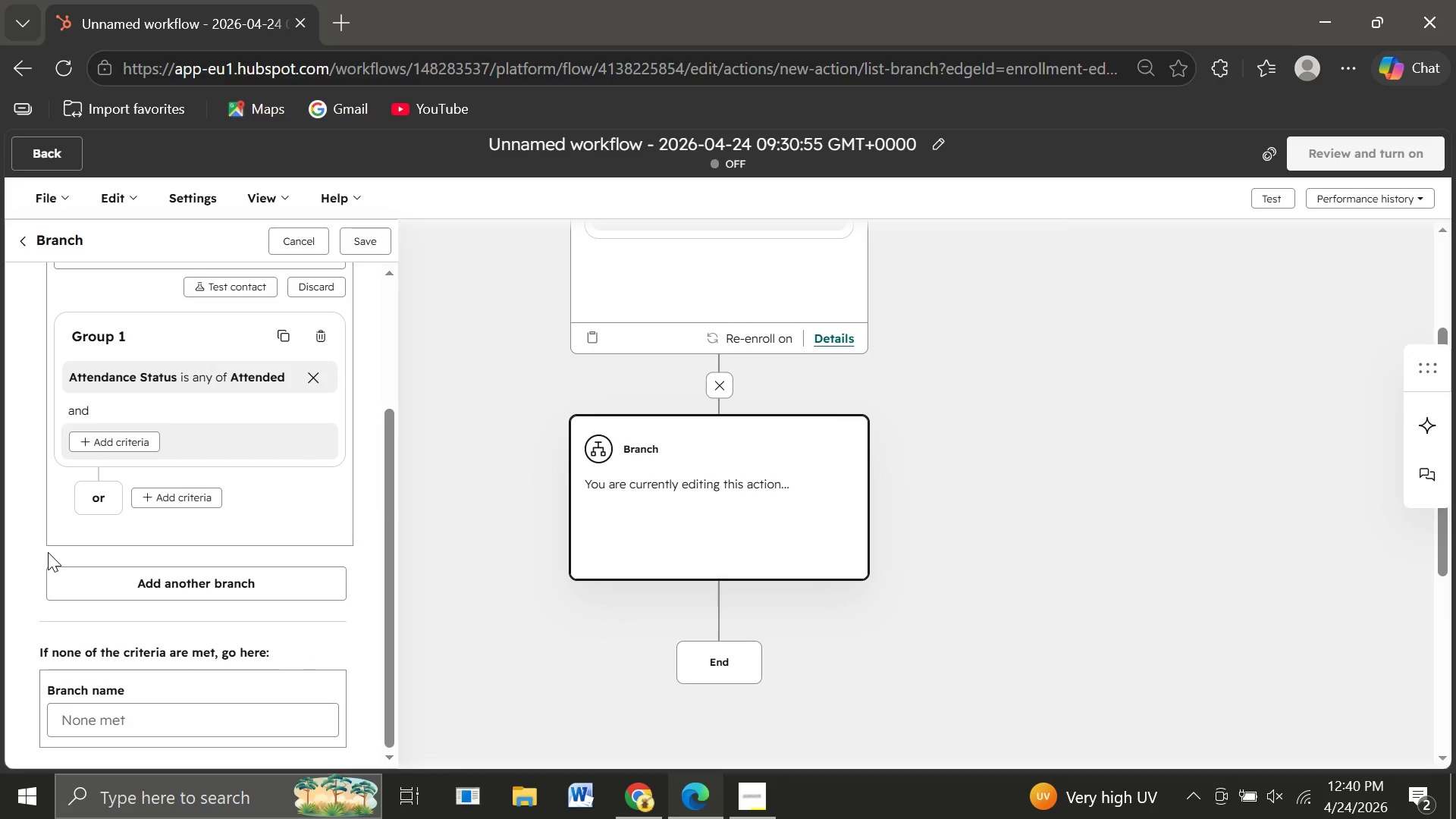 
wait(13.78)
 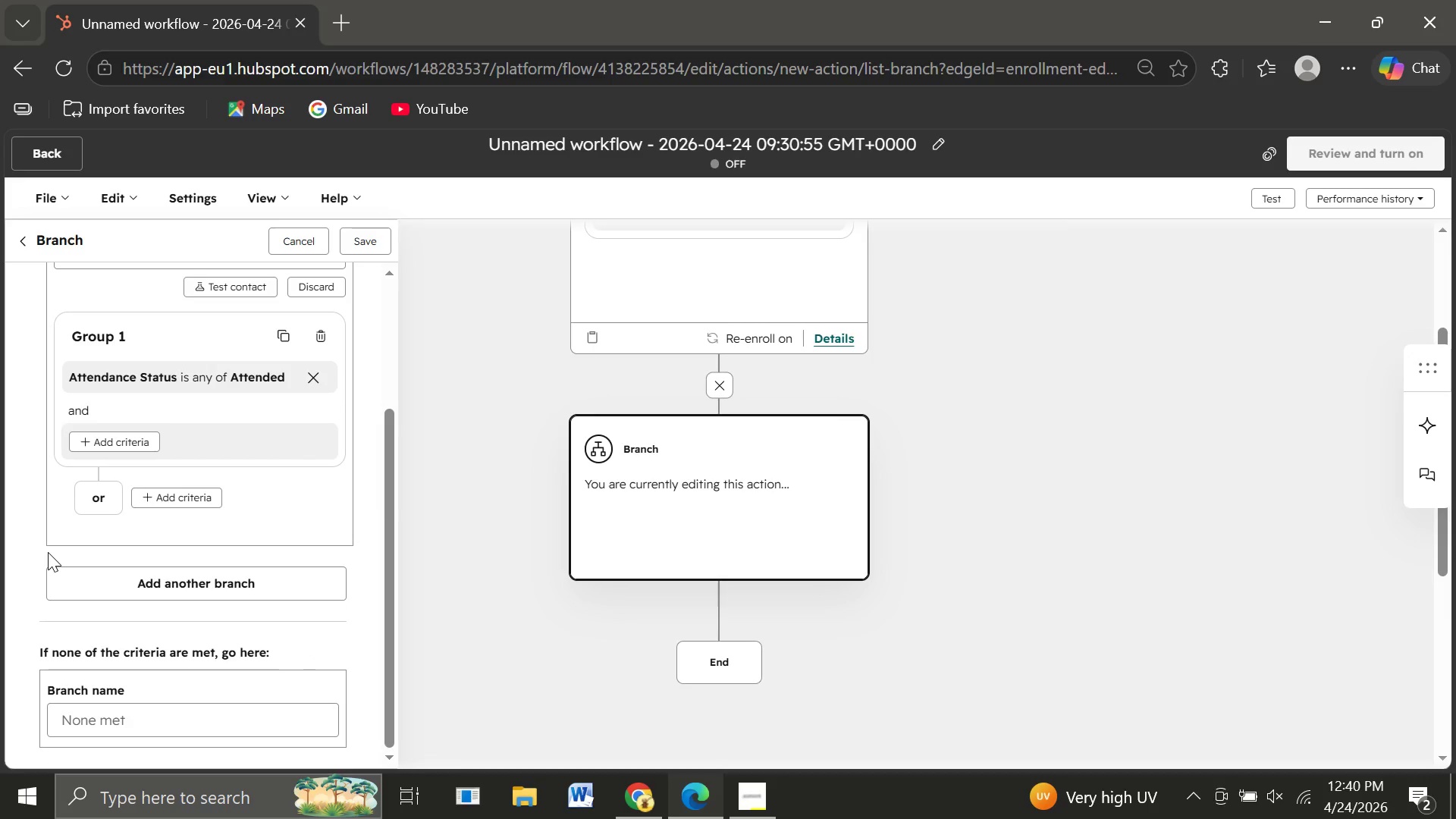 
left_click([372, 235])
 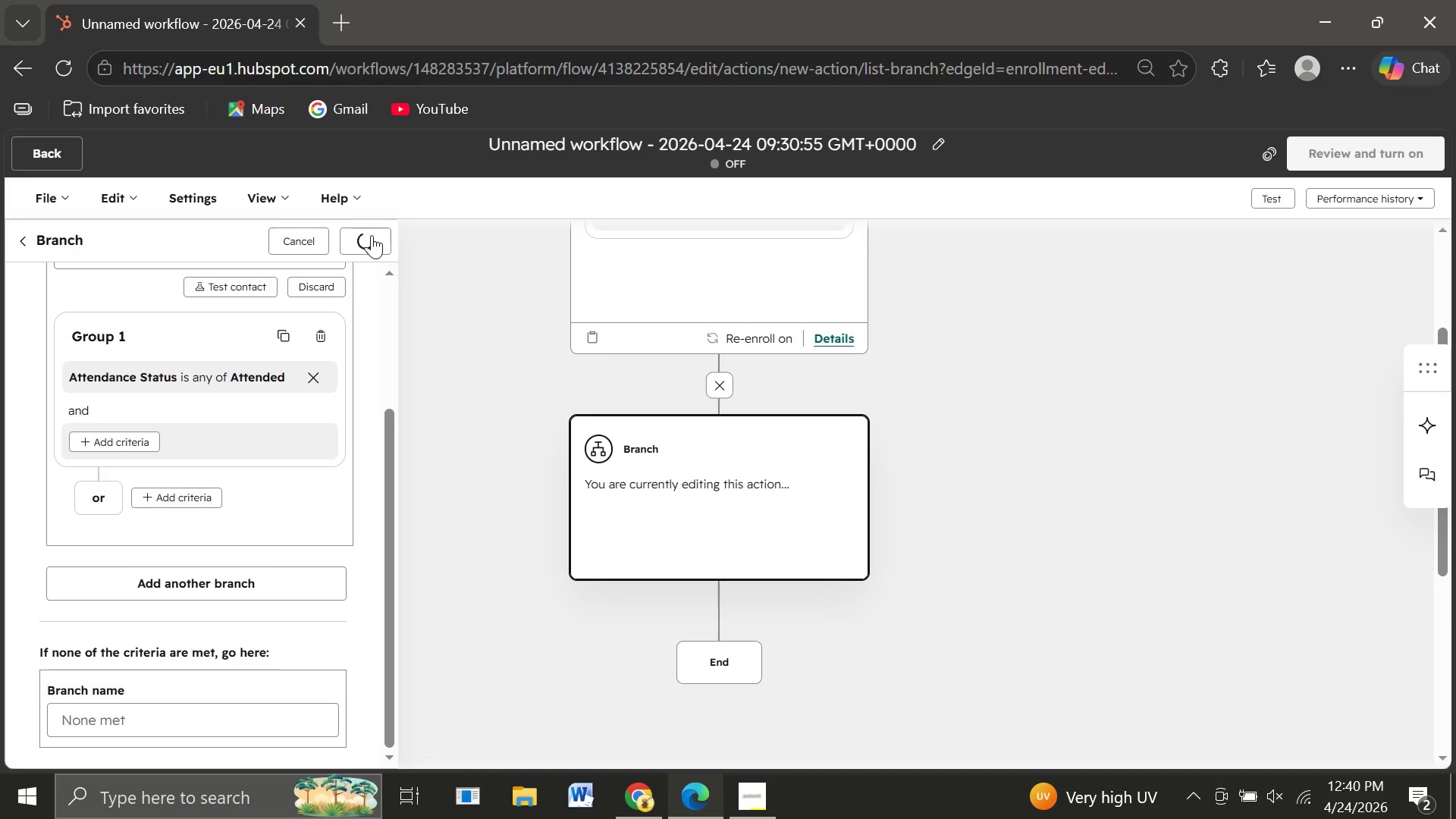 
mouse_move([627, 349])
 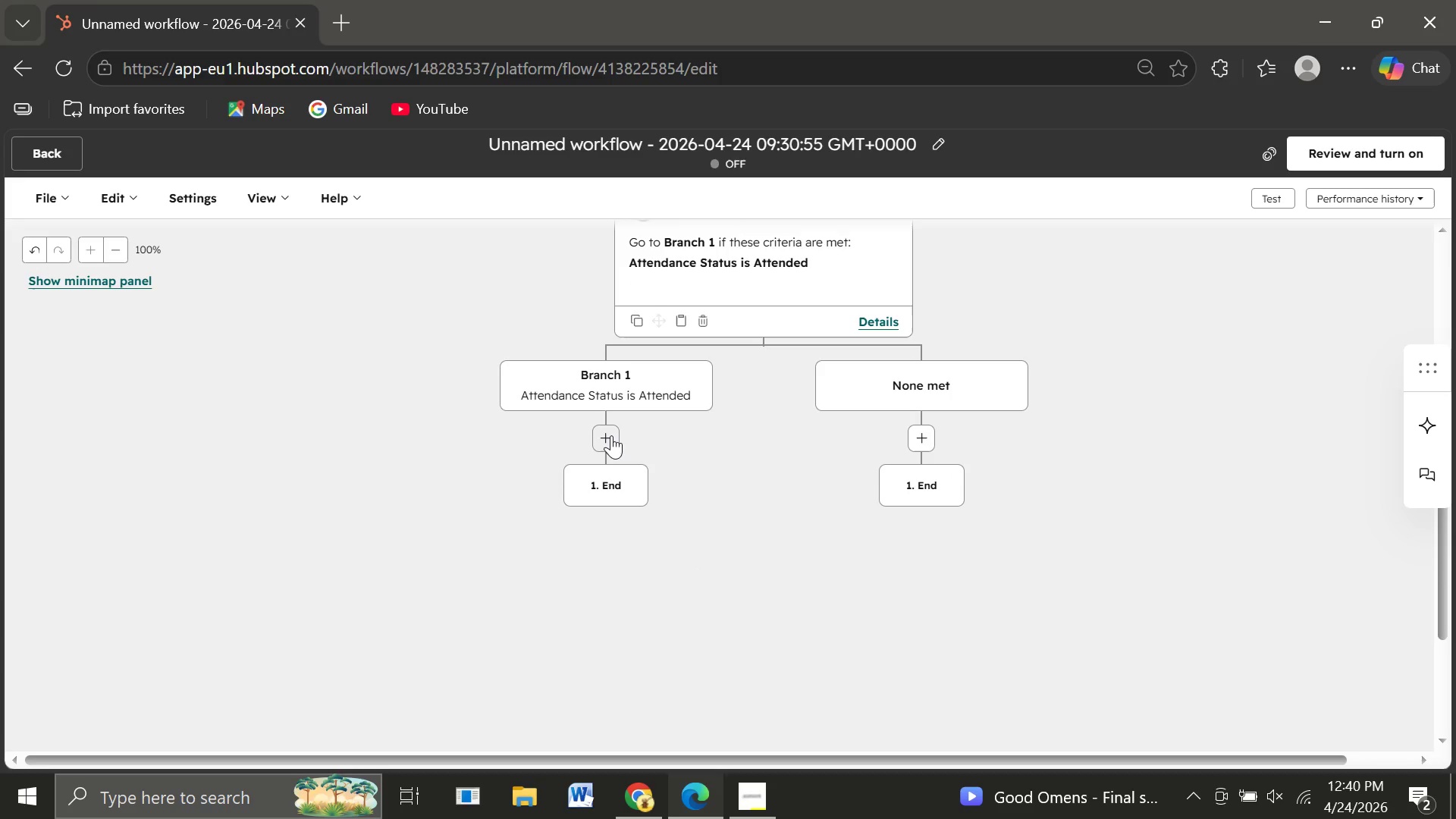 
wait(34.05)
 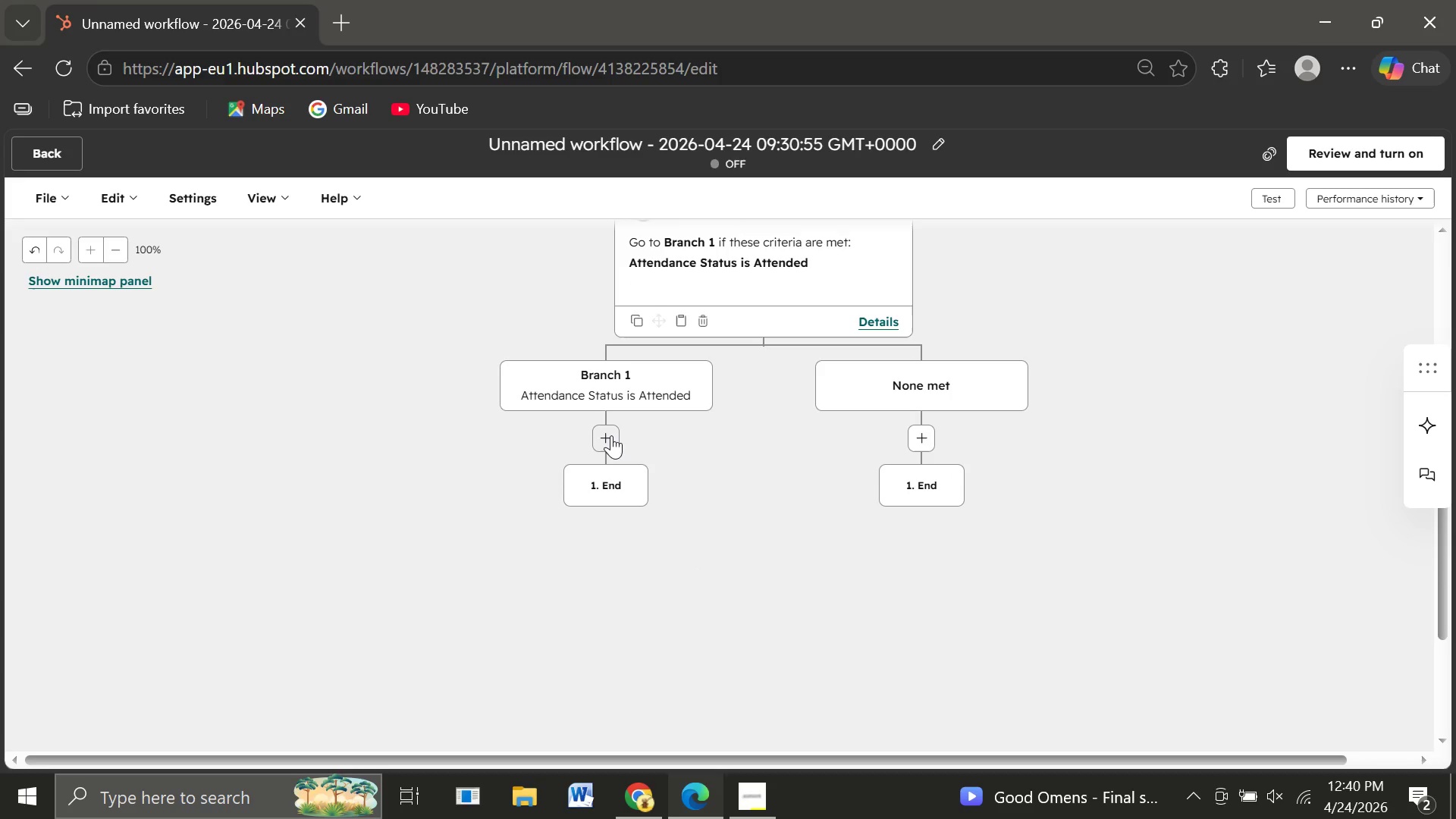 
mouse_move([830, 440])
 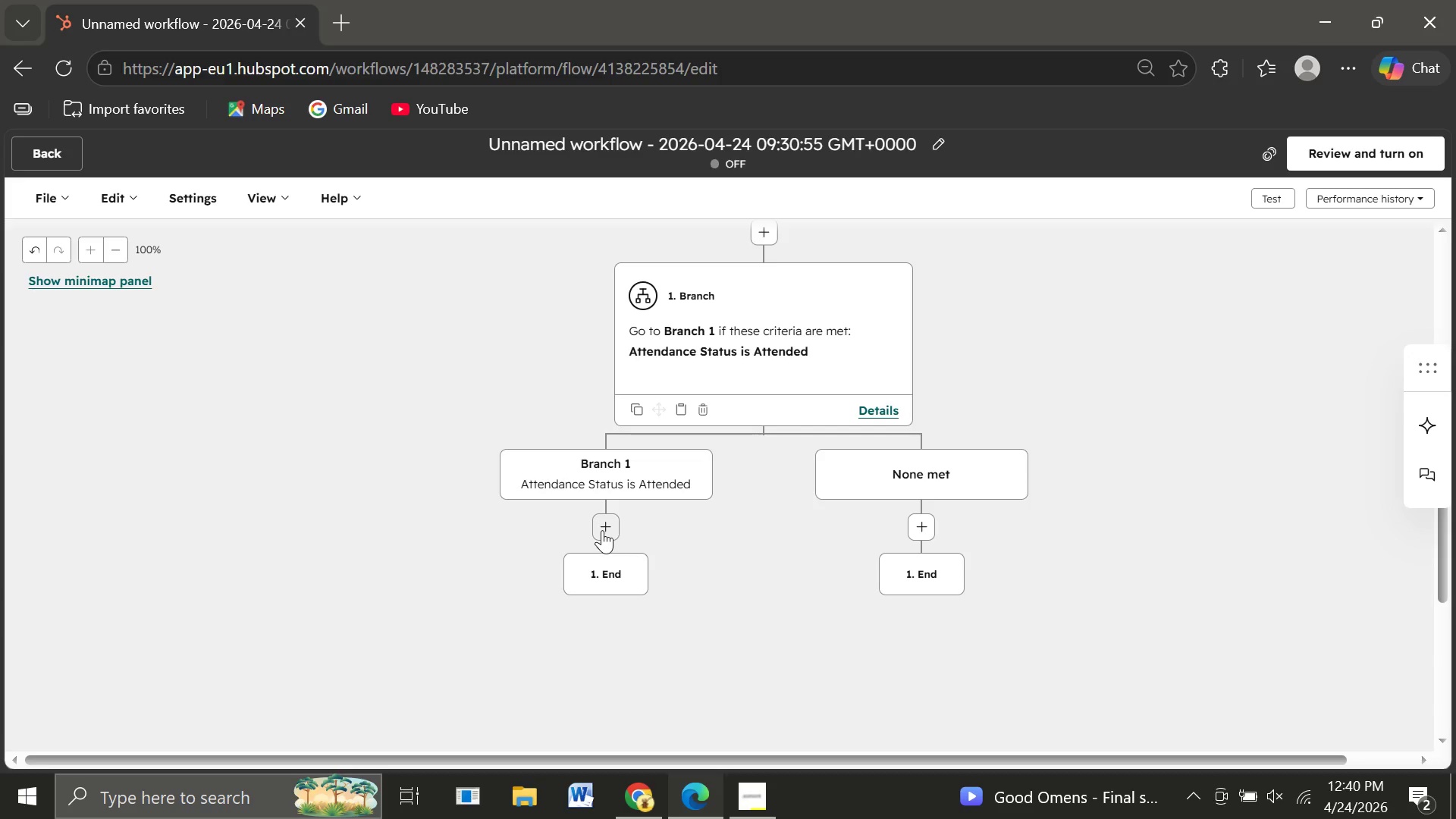 
left_click([602, 530])
 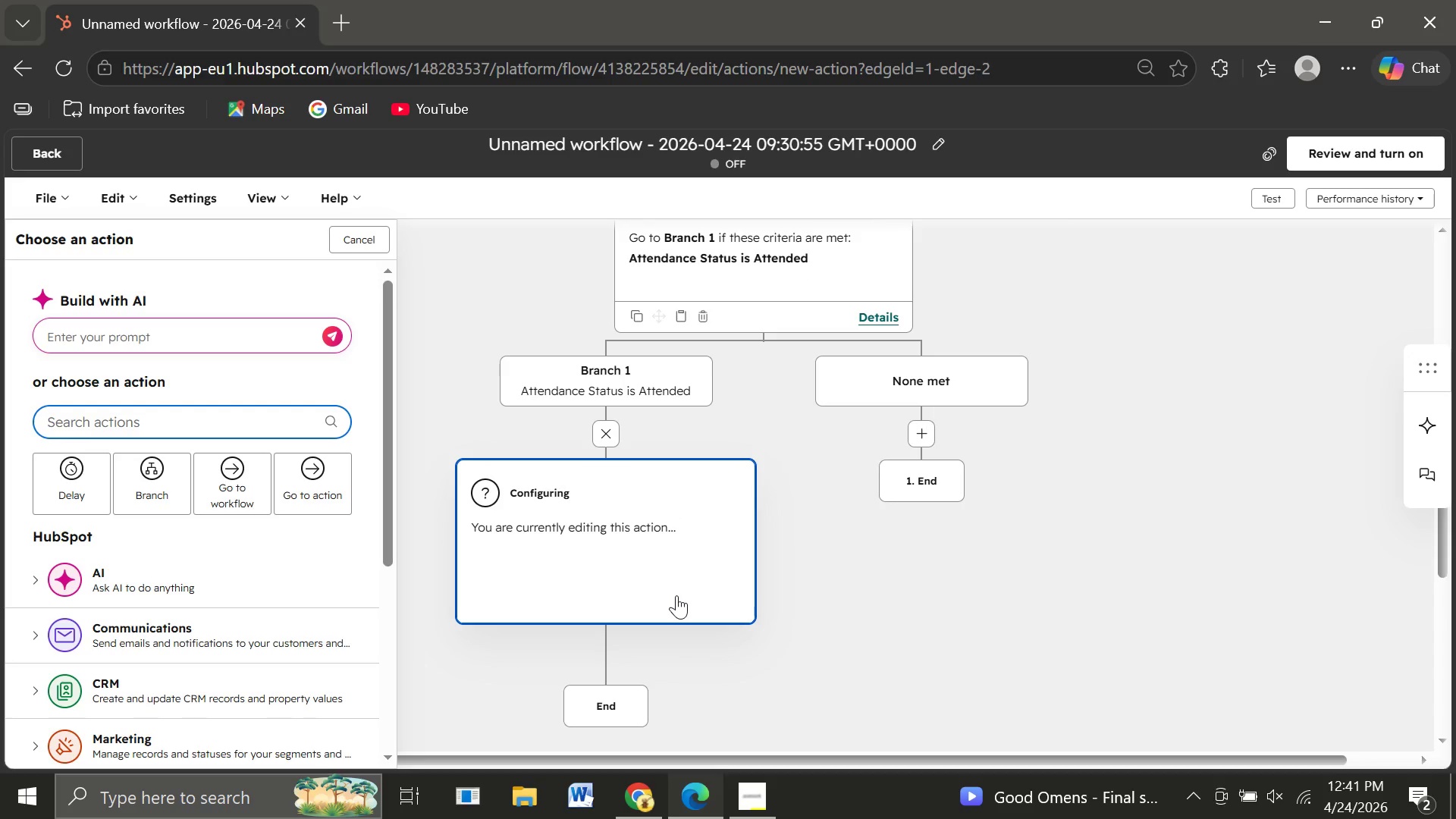 
wait(9.23)
 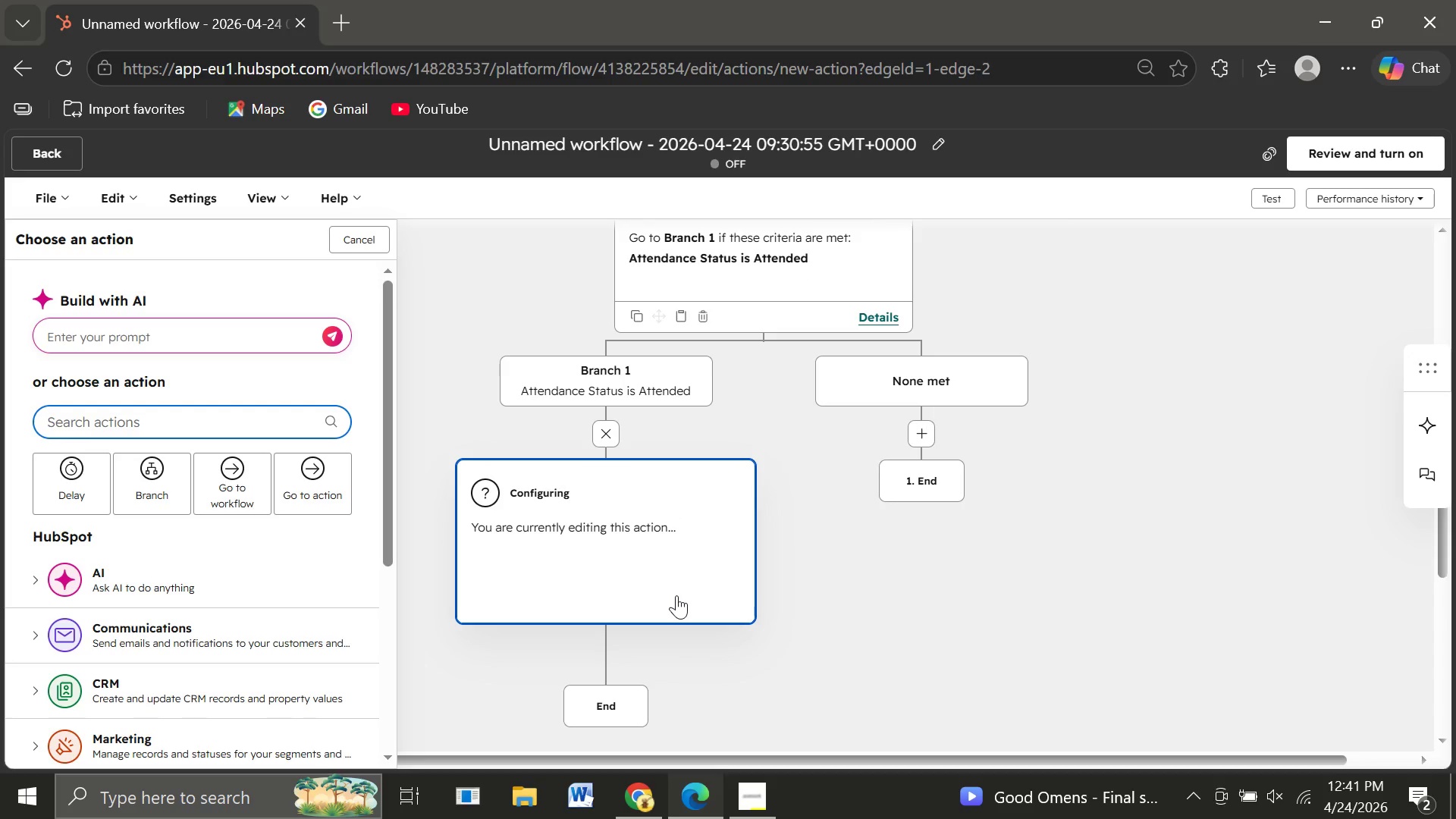 
left_click([71, 425])
 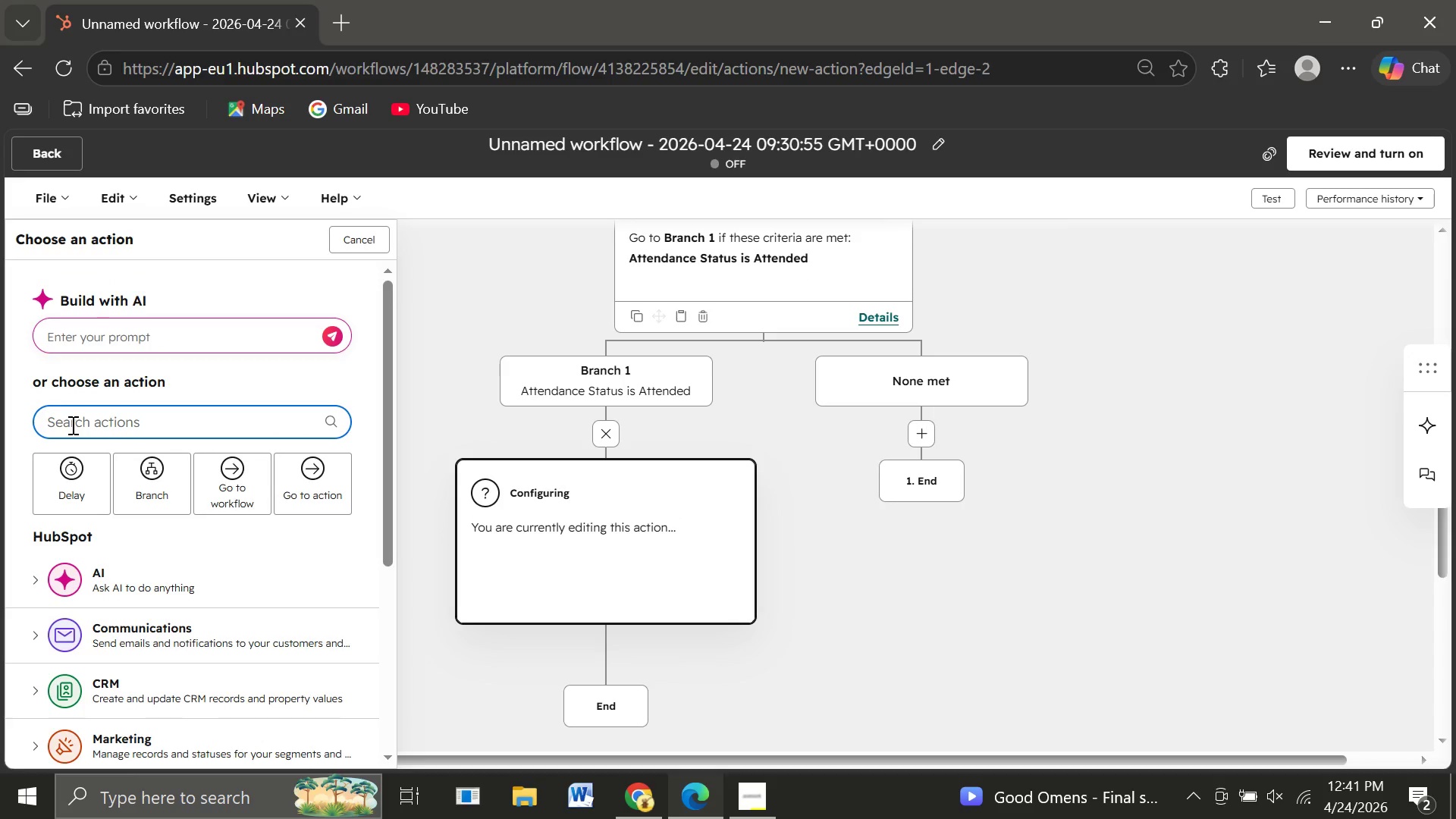 
type(enroll)
 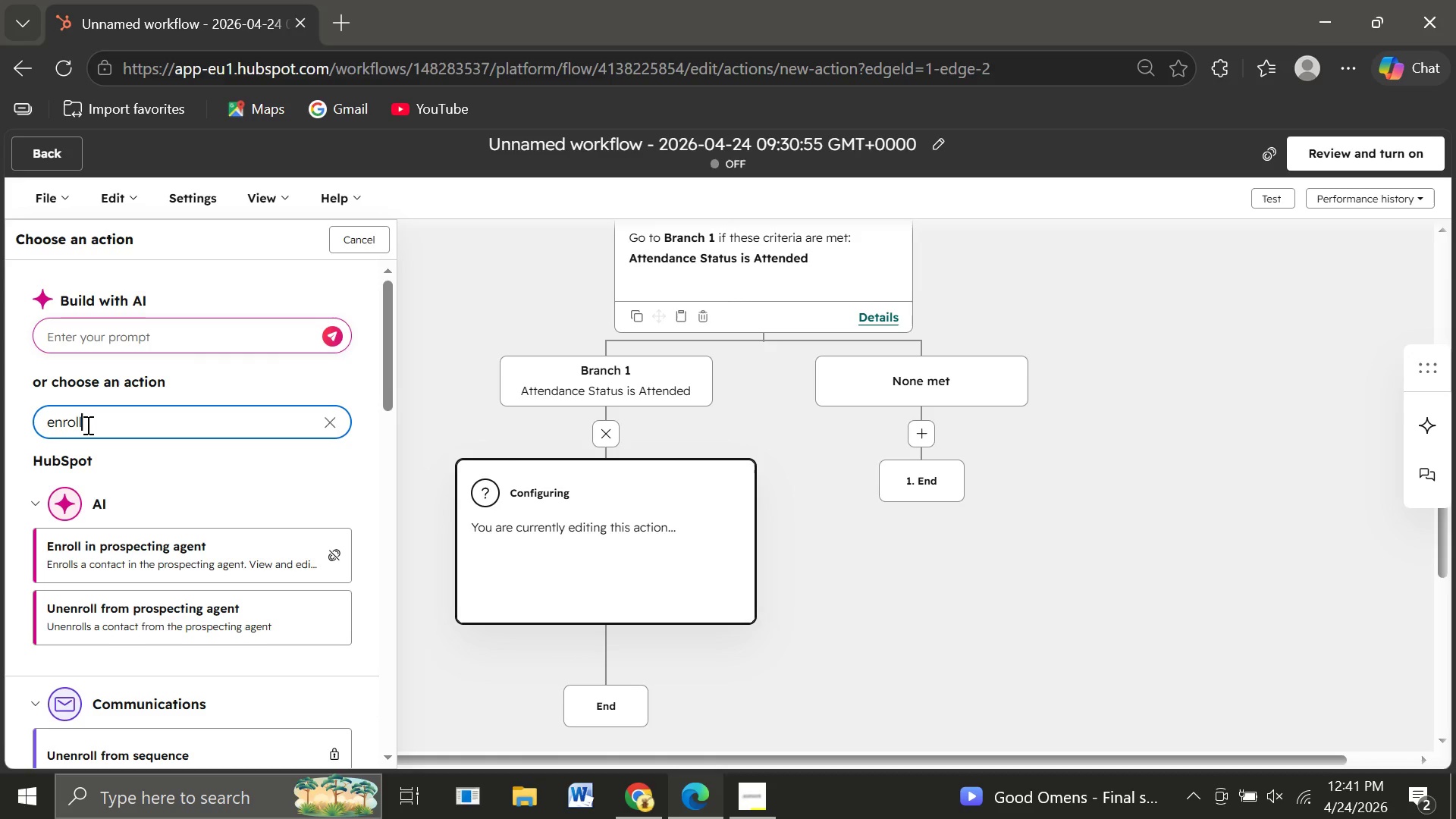 
wait(5.73)
 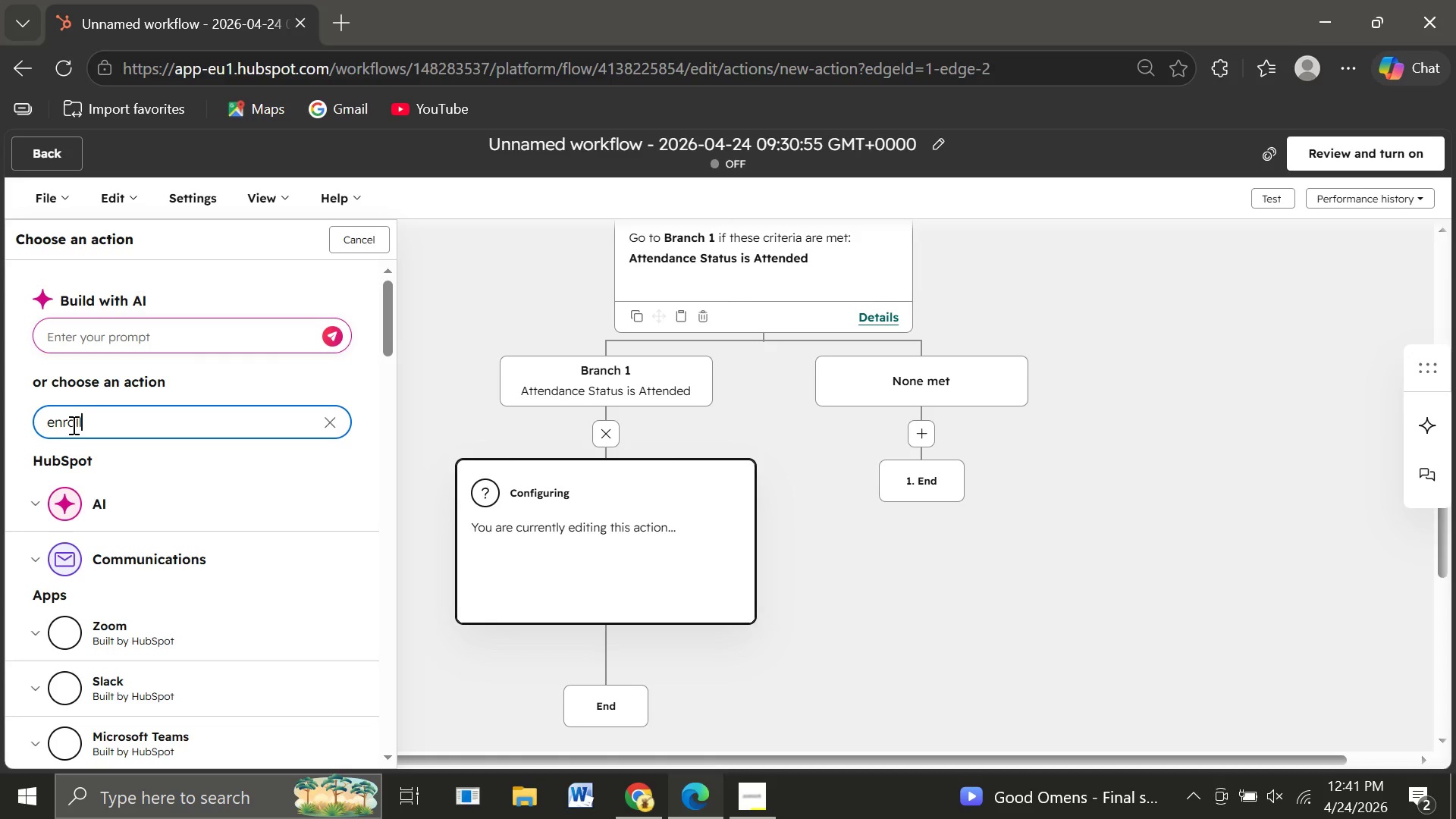 
mouse_move([159, 607])
 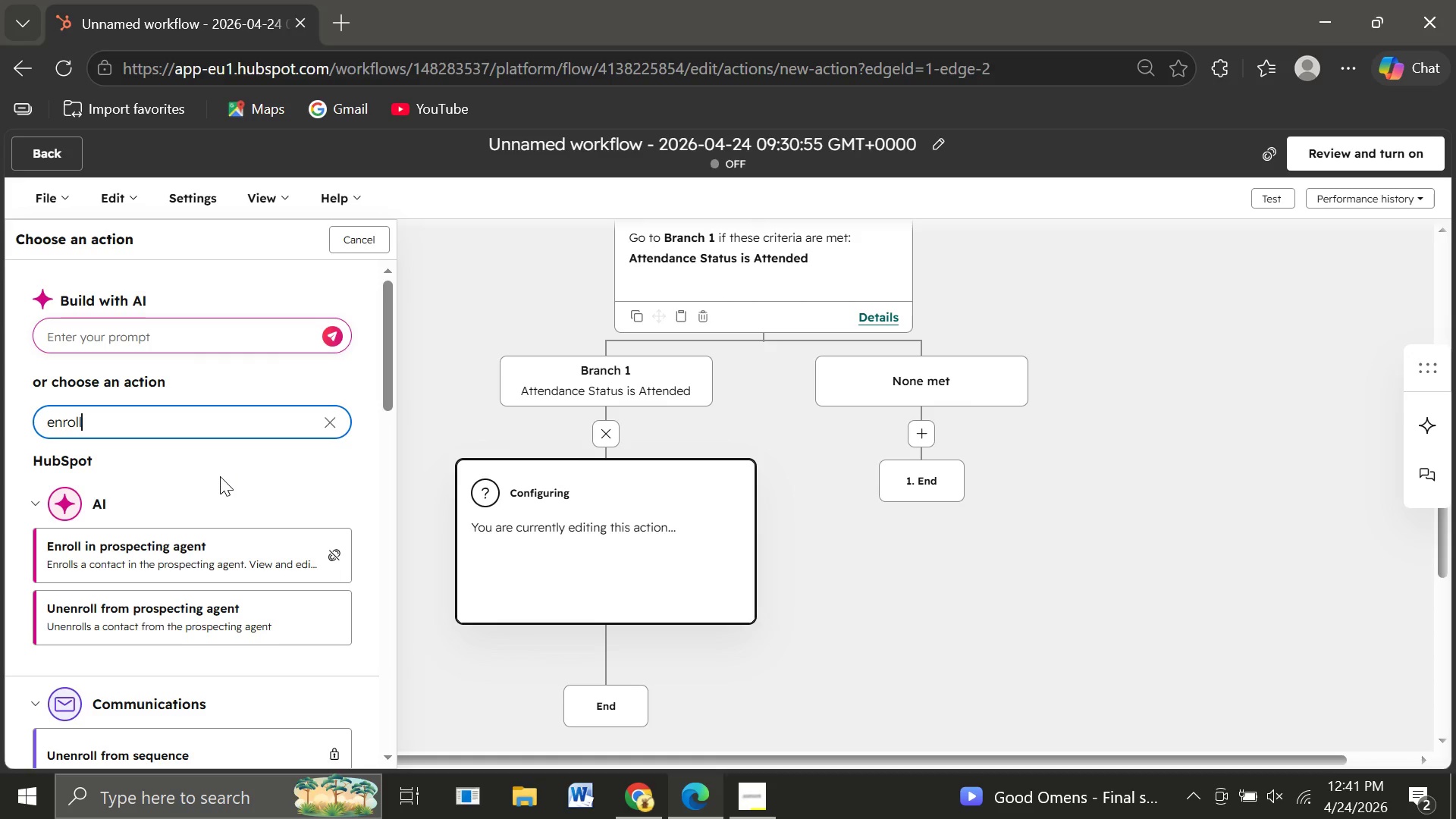 
type( in se)
 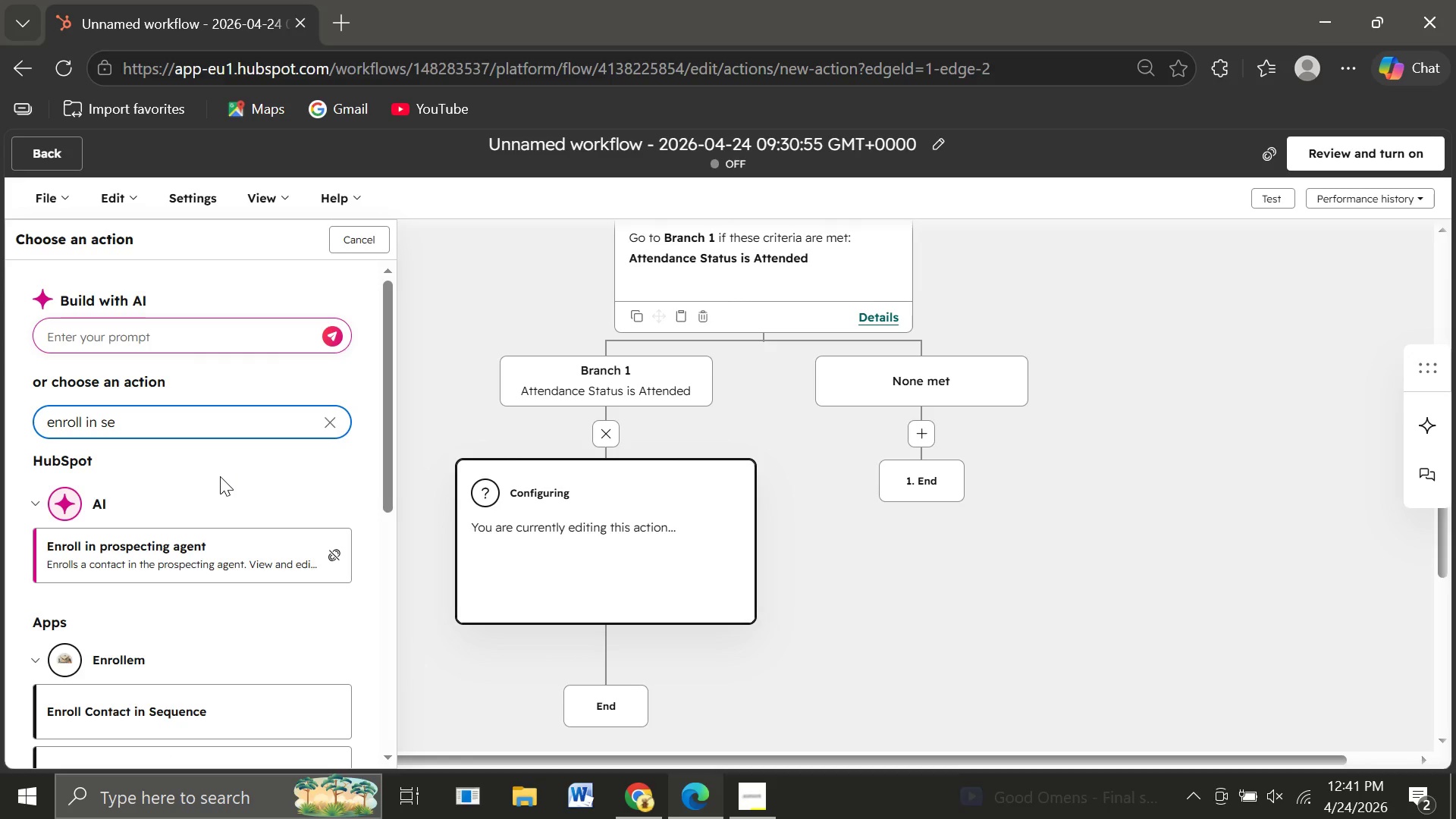 
type(qu)
 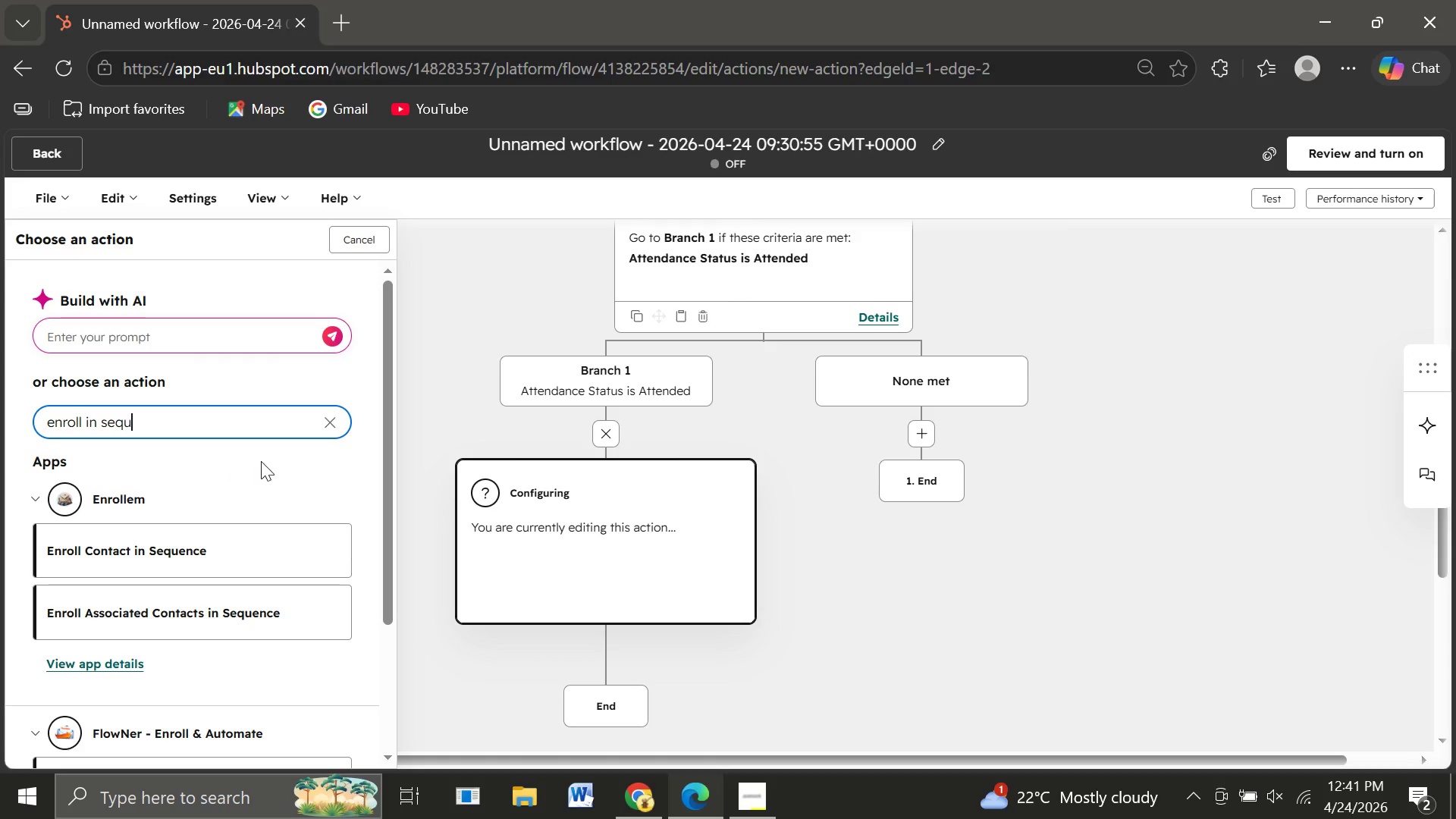 
wait(12.34)
 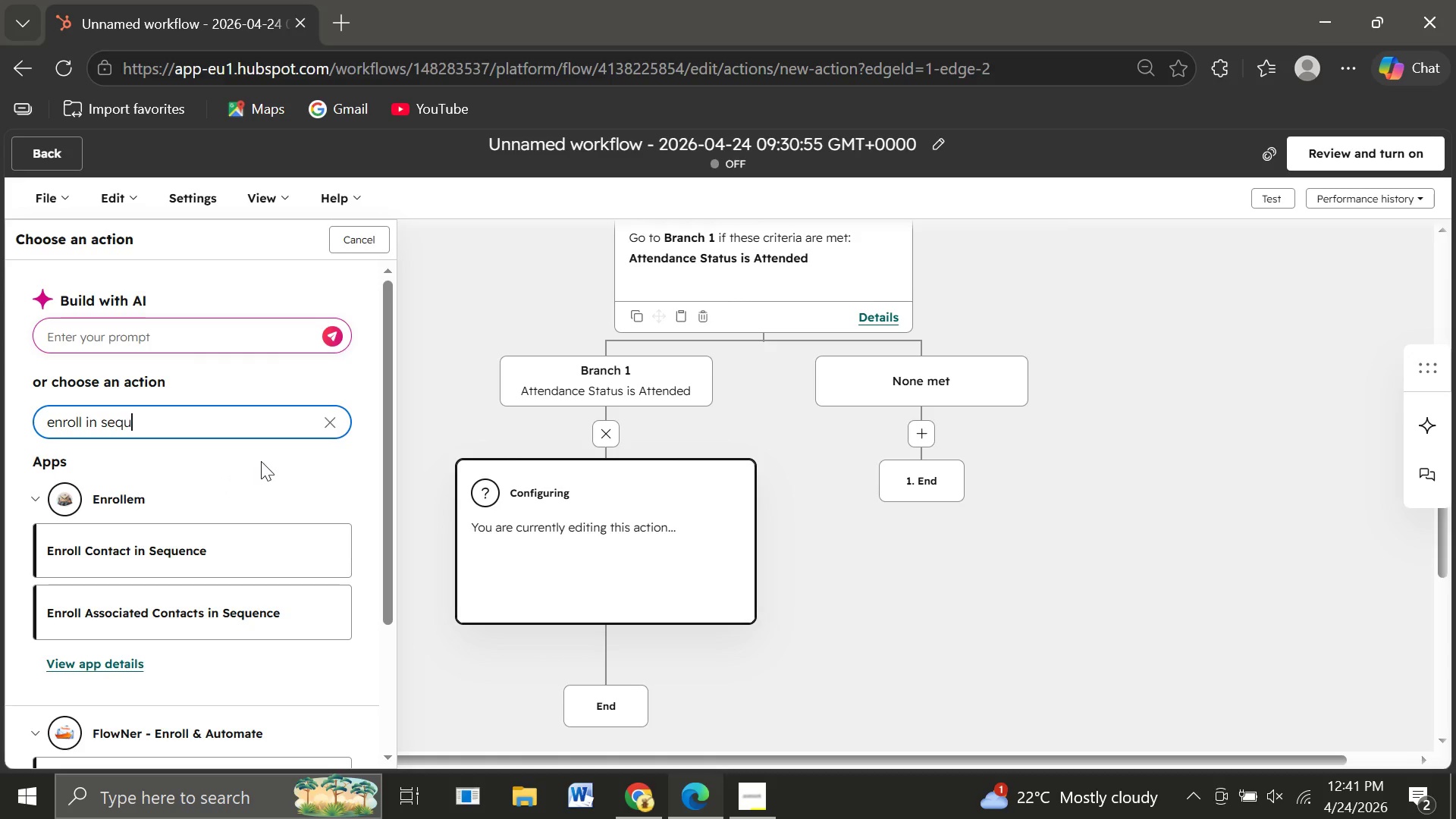 
key(Backspace)
 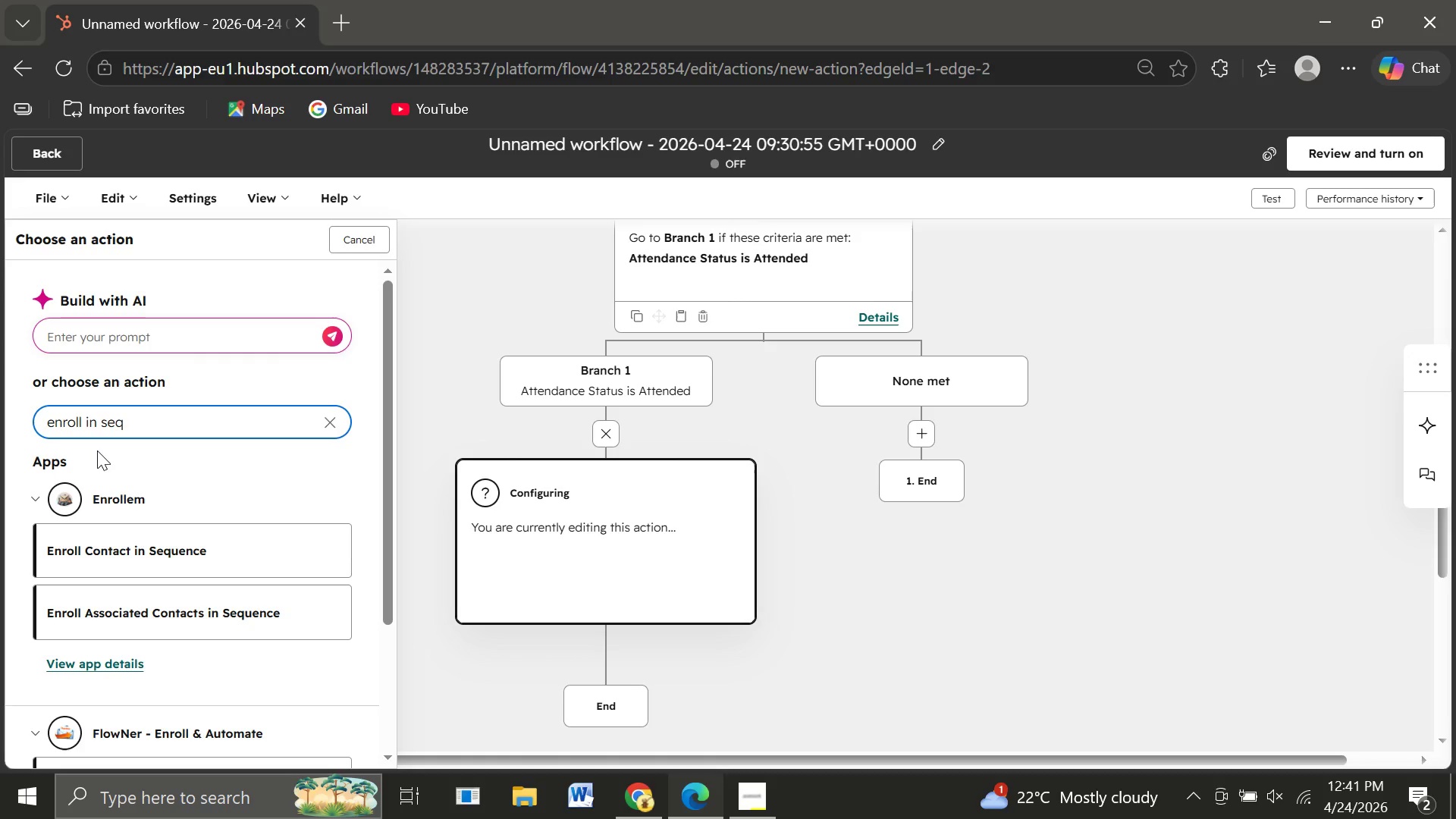 
wait(5.55)
 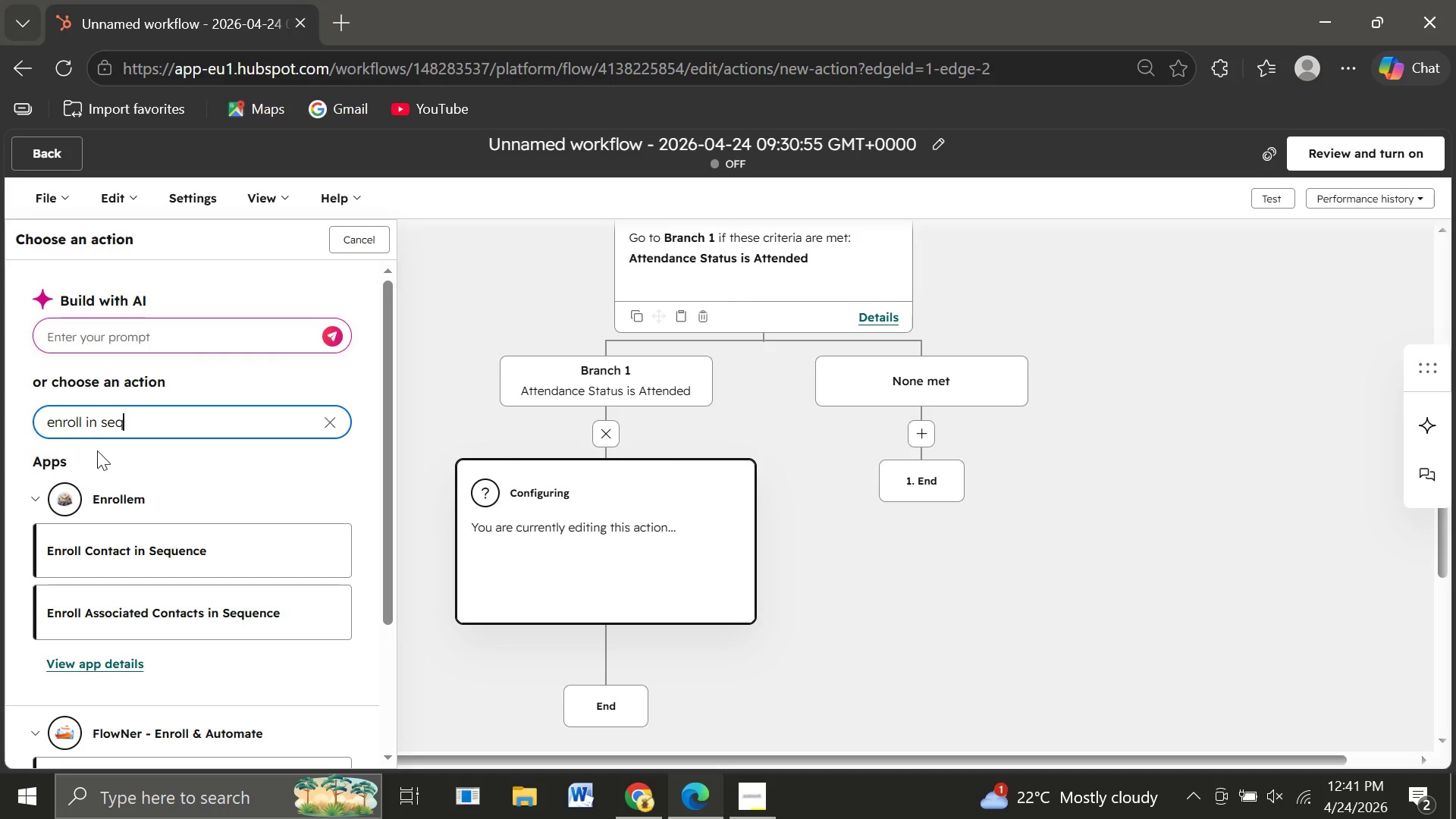 
key(Backspace)
 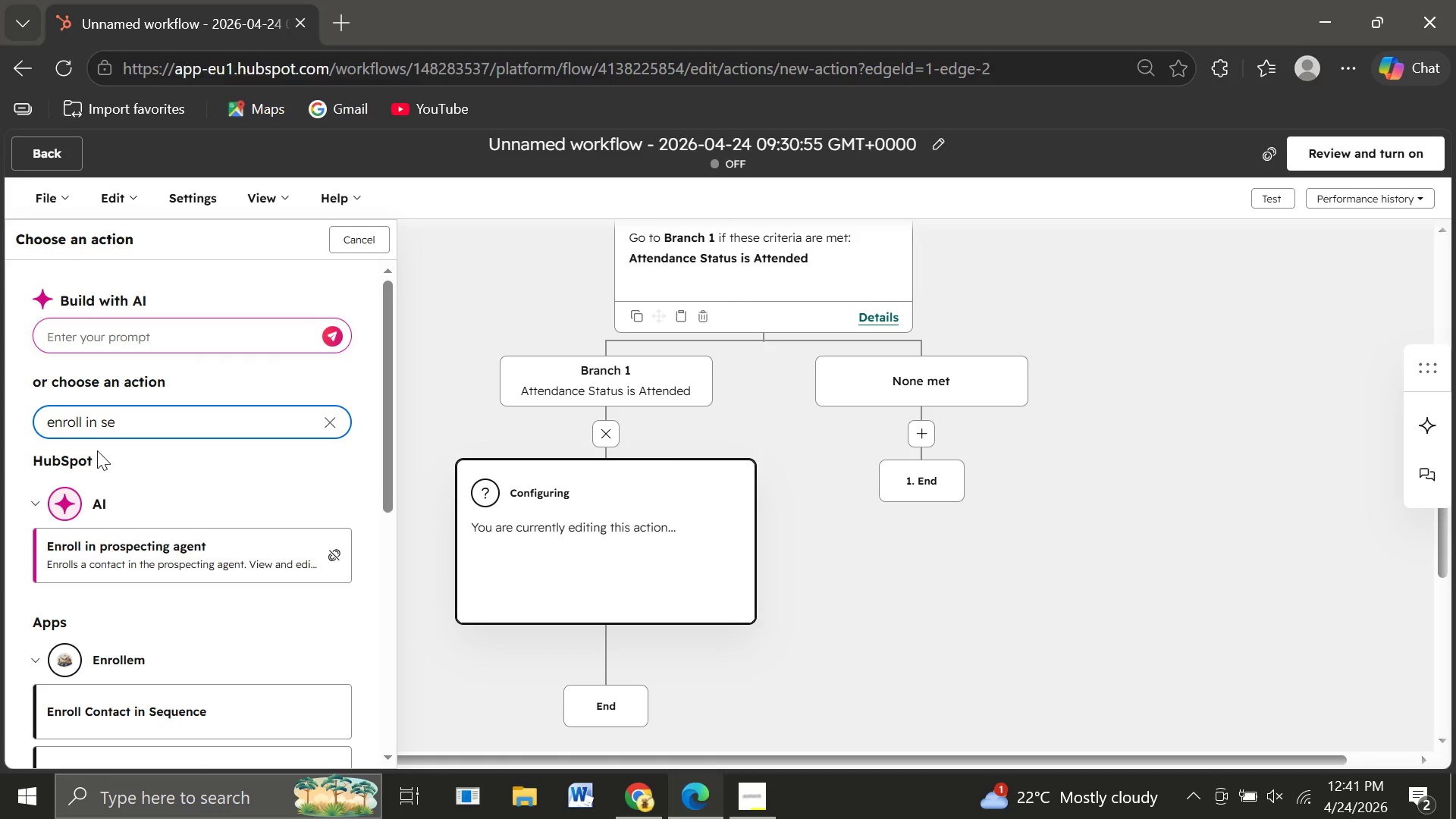 
key(Backspace)
 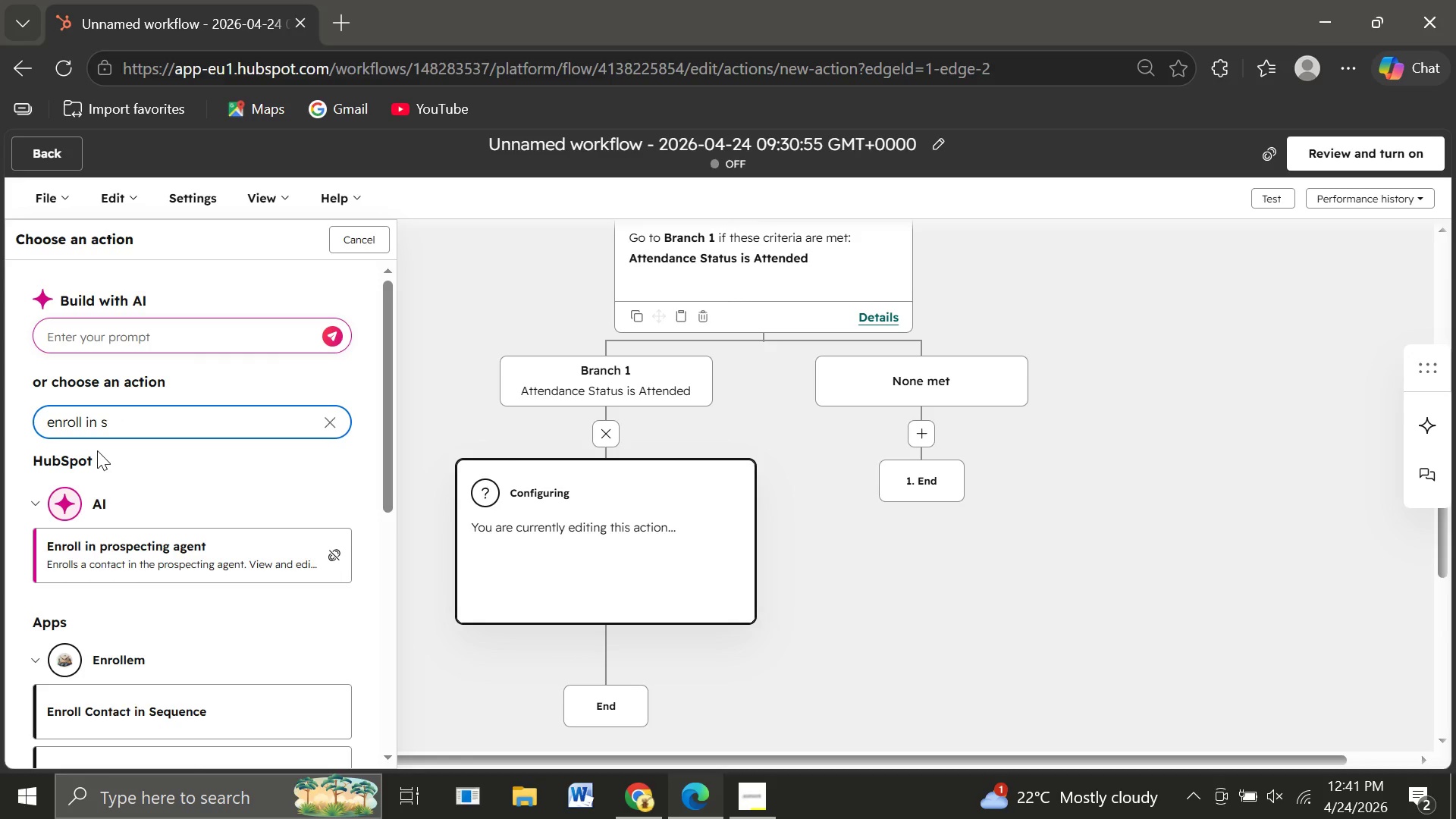 
key(Backspace)
 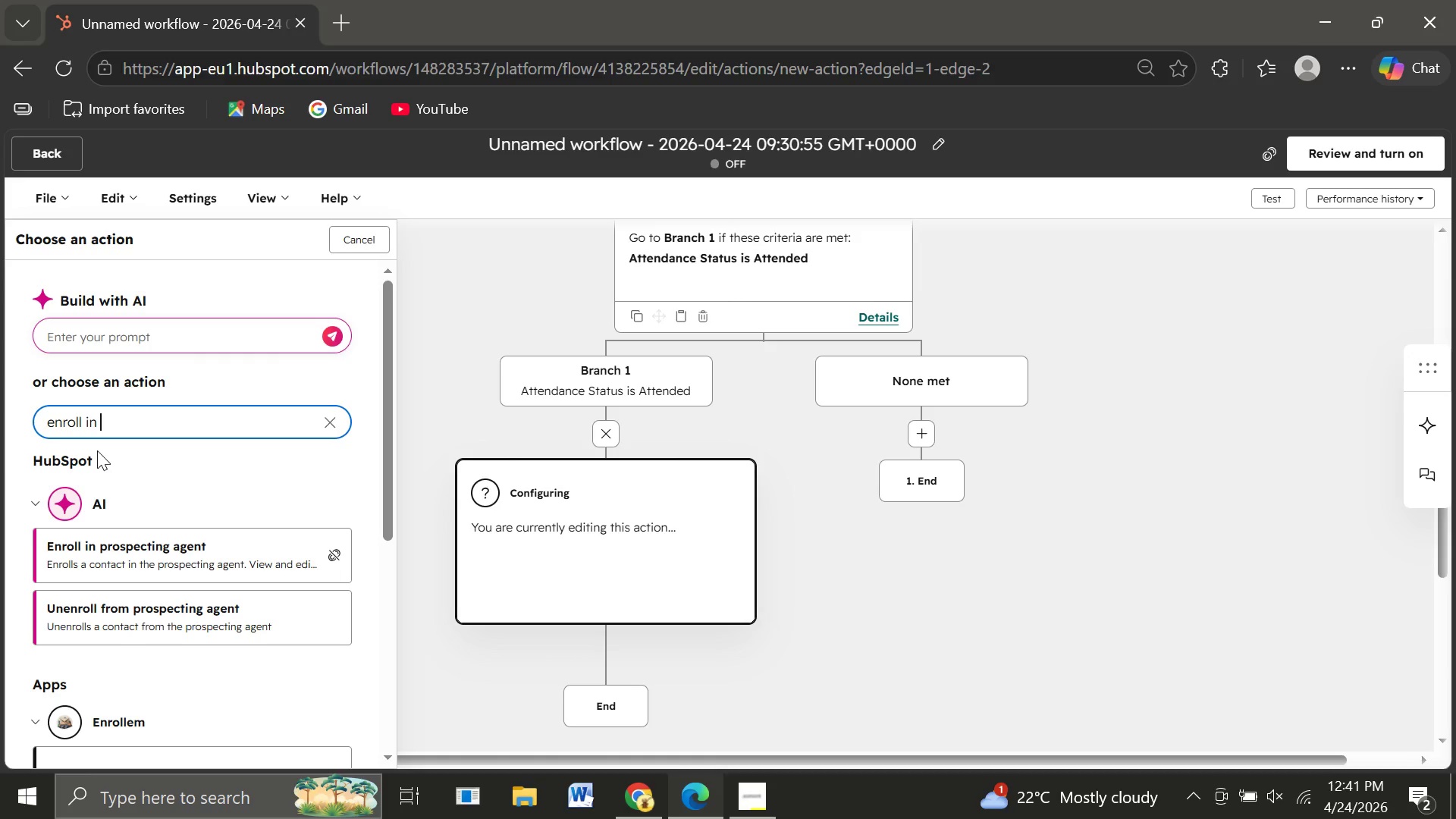 
wait(7.95)
 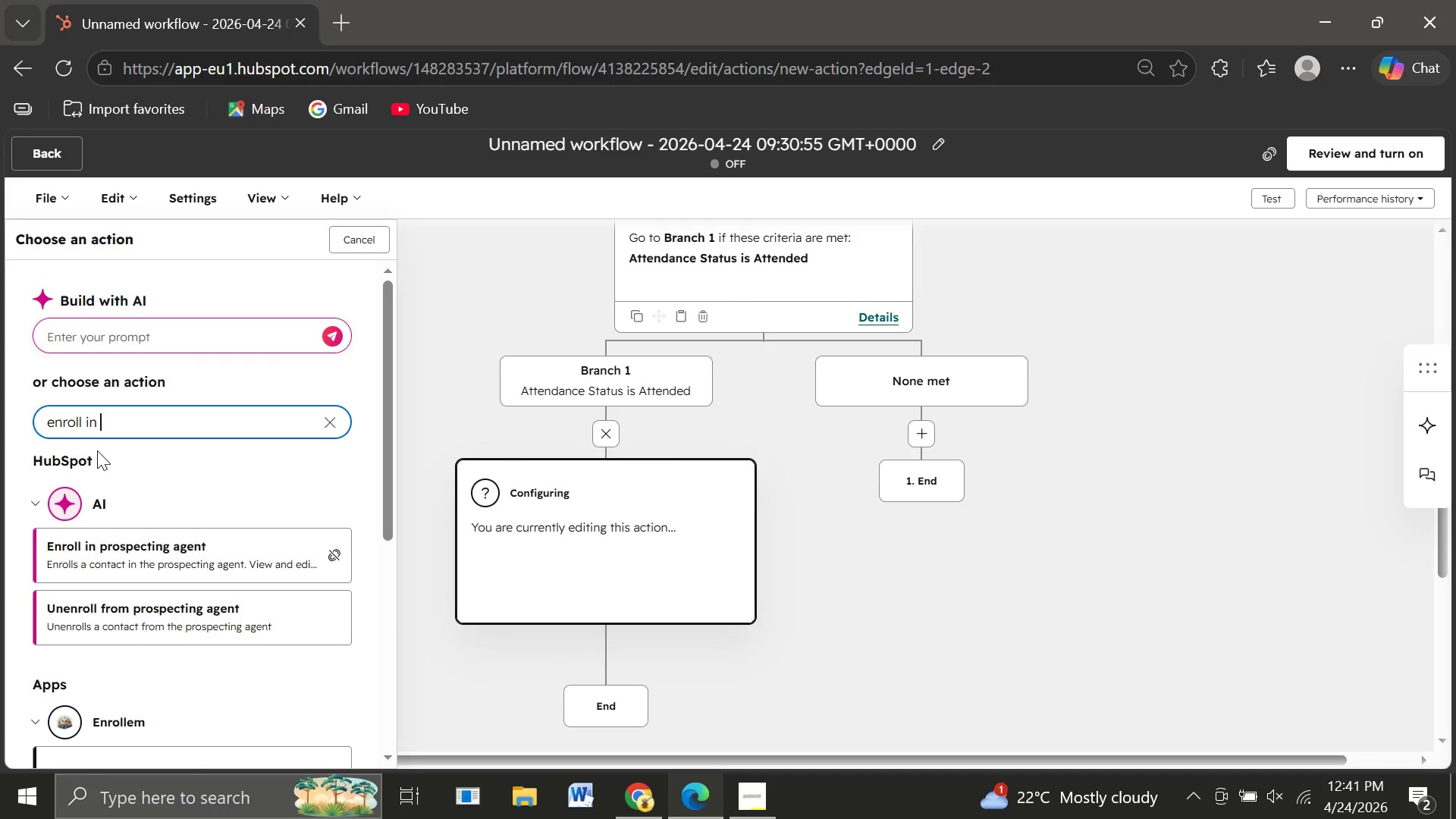 
key(Backspace)
 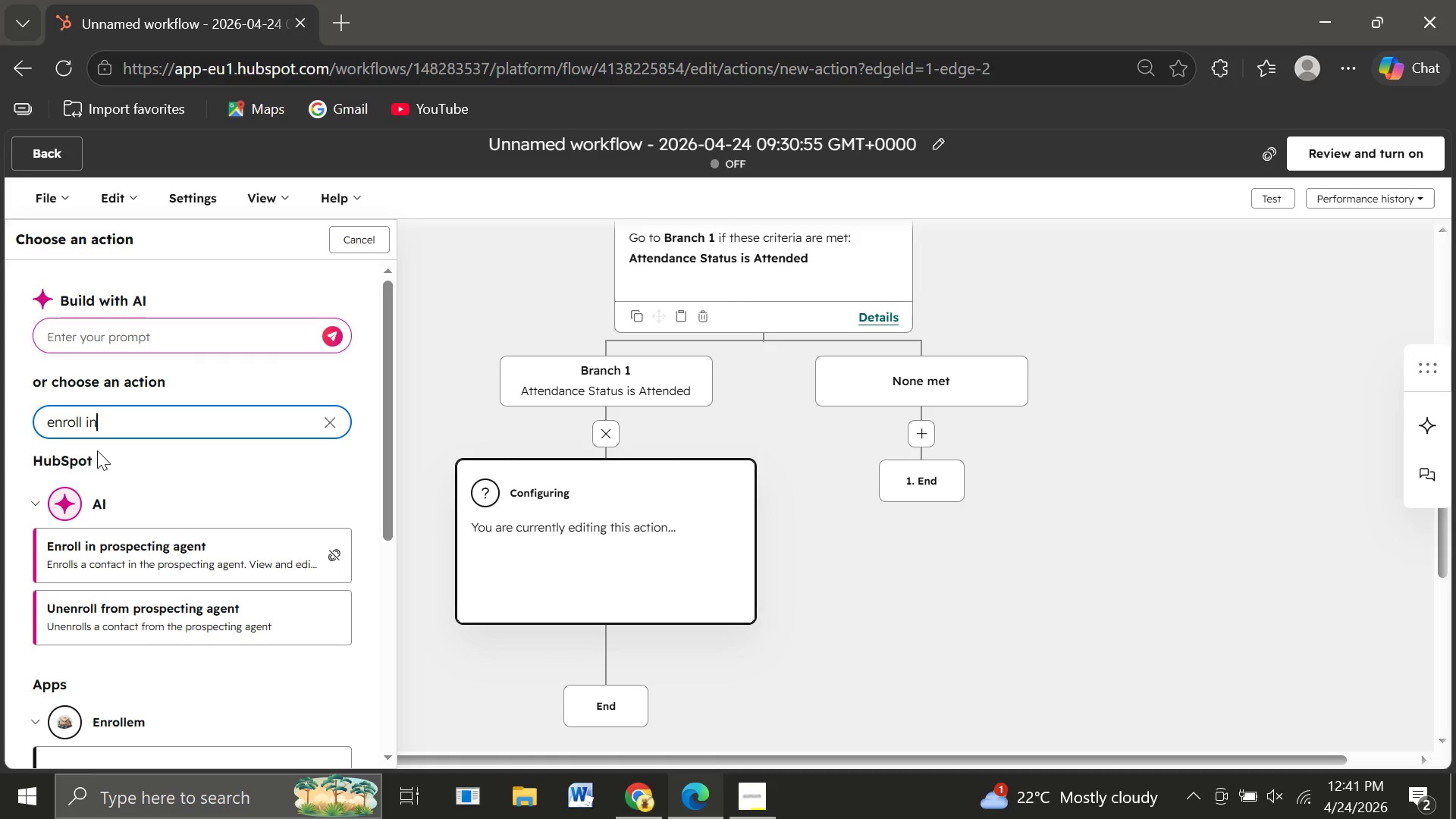 
left_click([326, 433])
 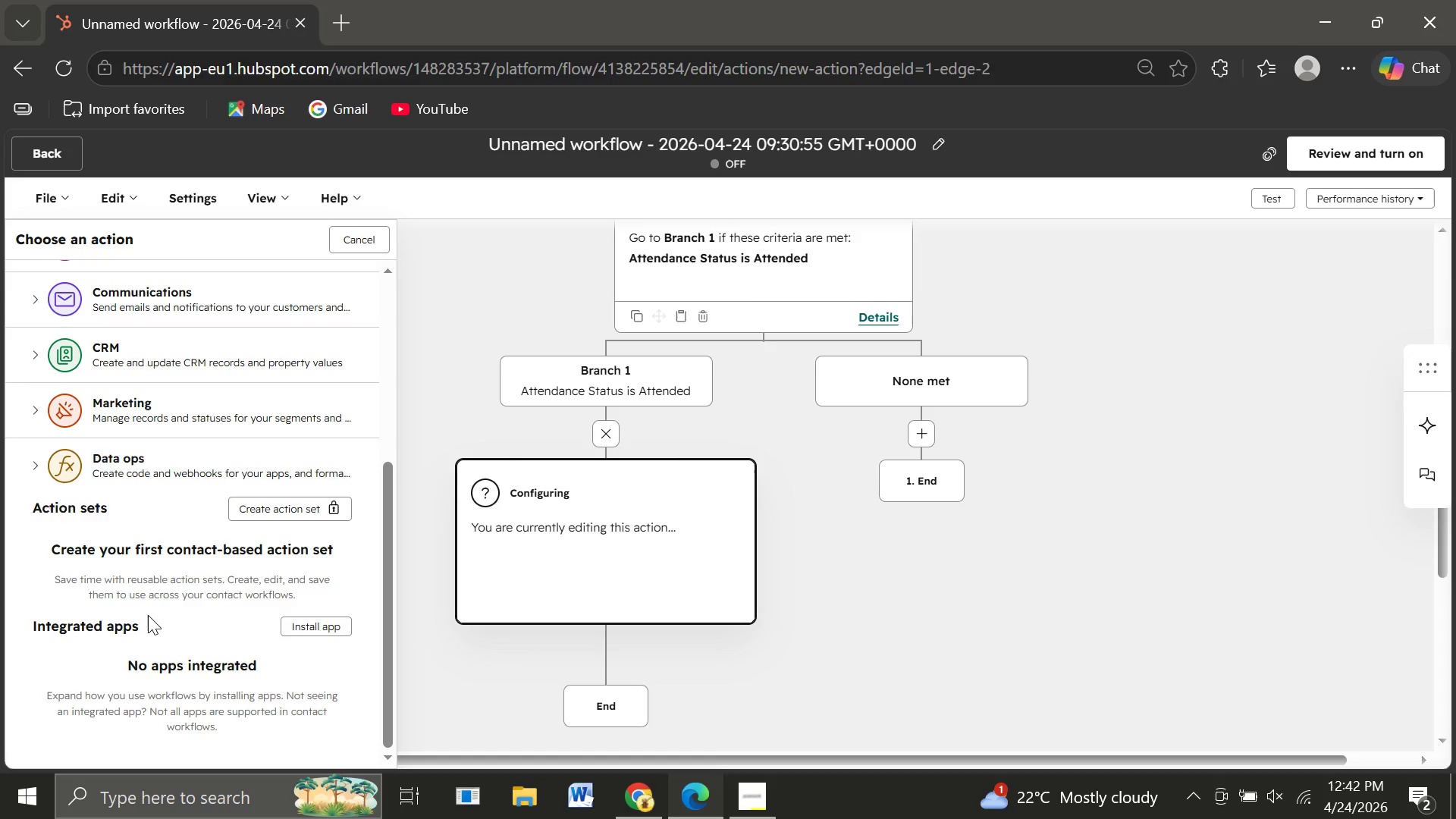 
wait(27.11)
 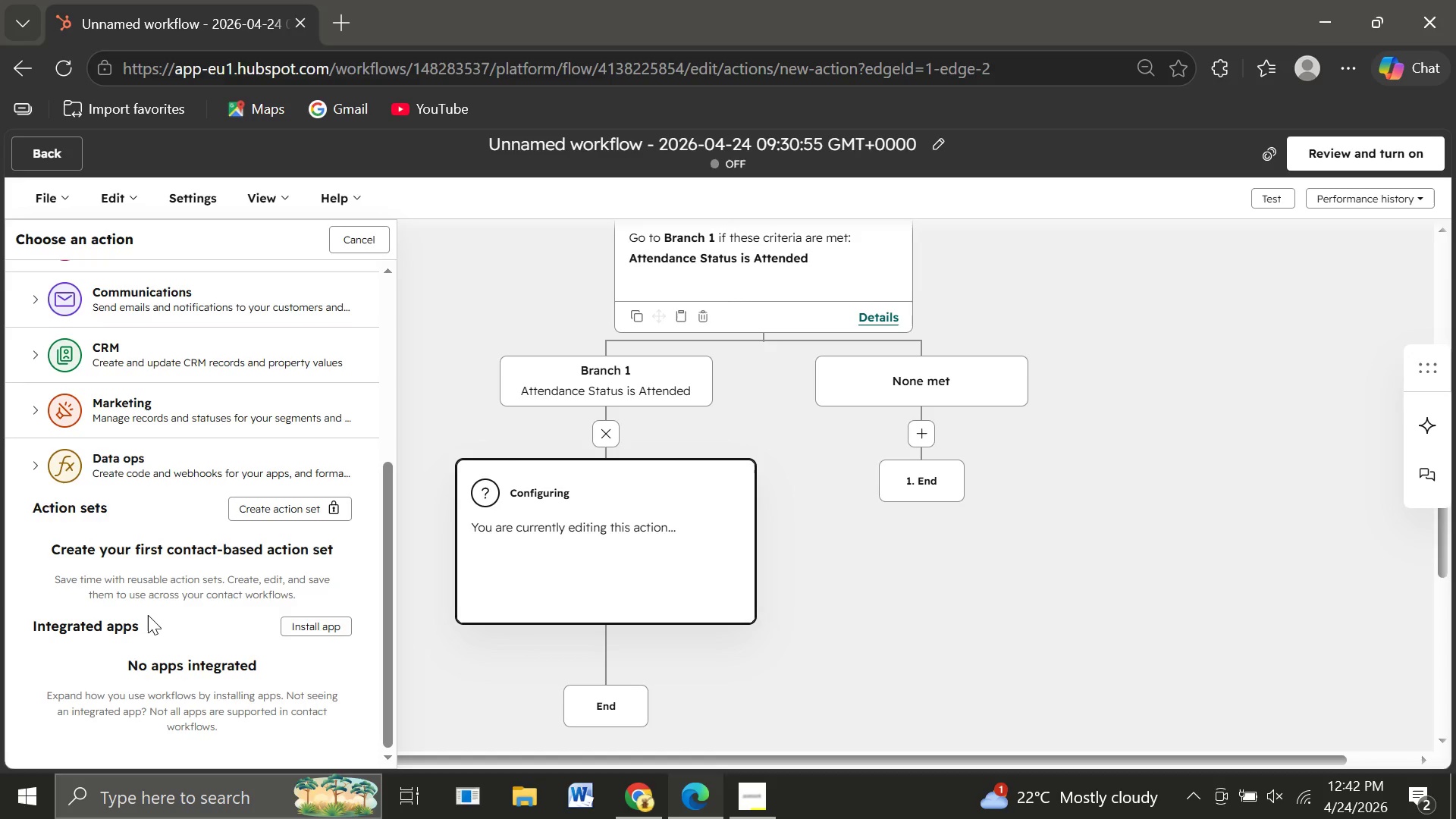 
mouse_move([167, 489])
 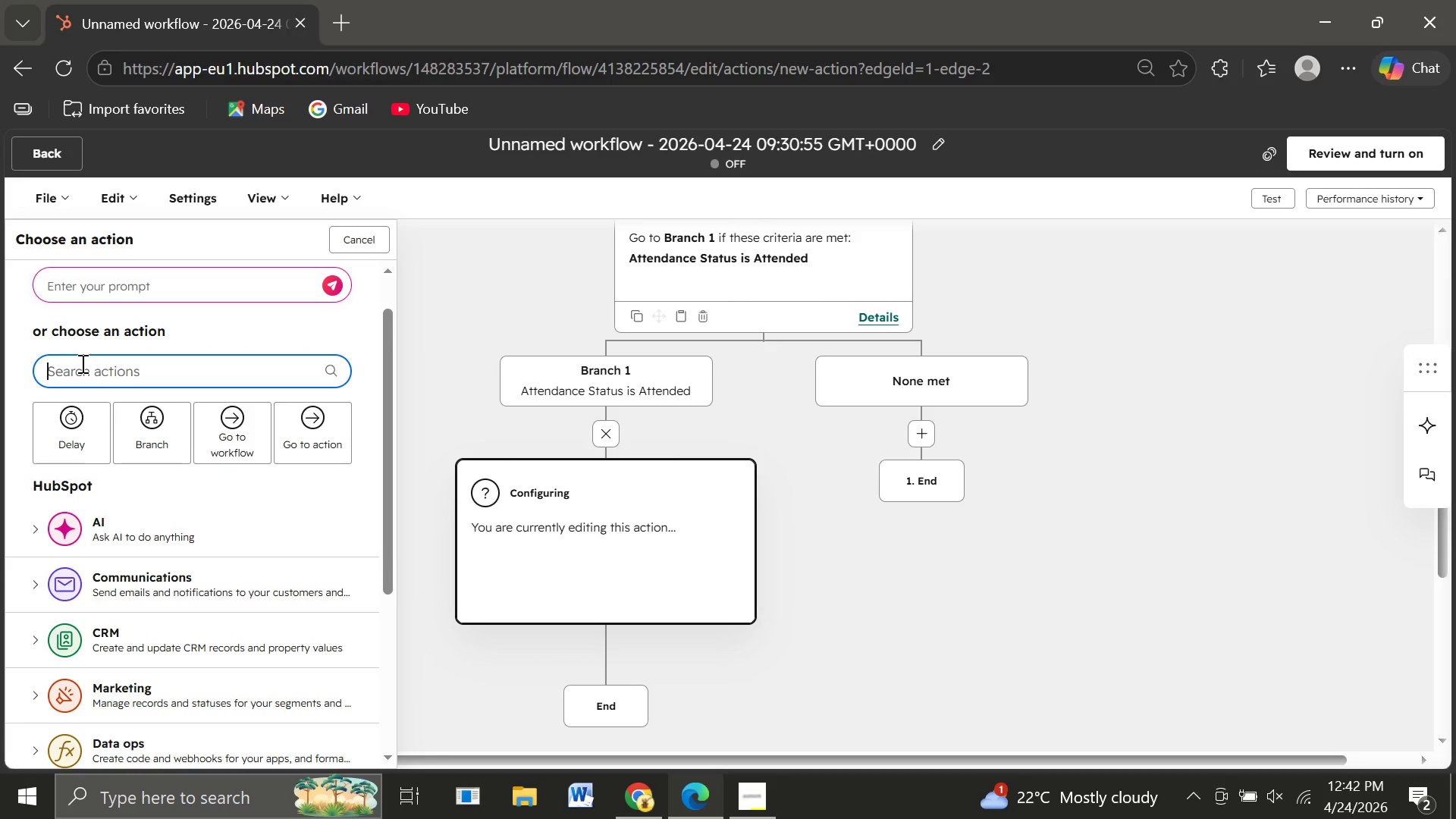 
key(Shift+E)
 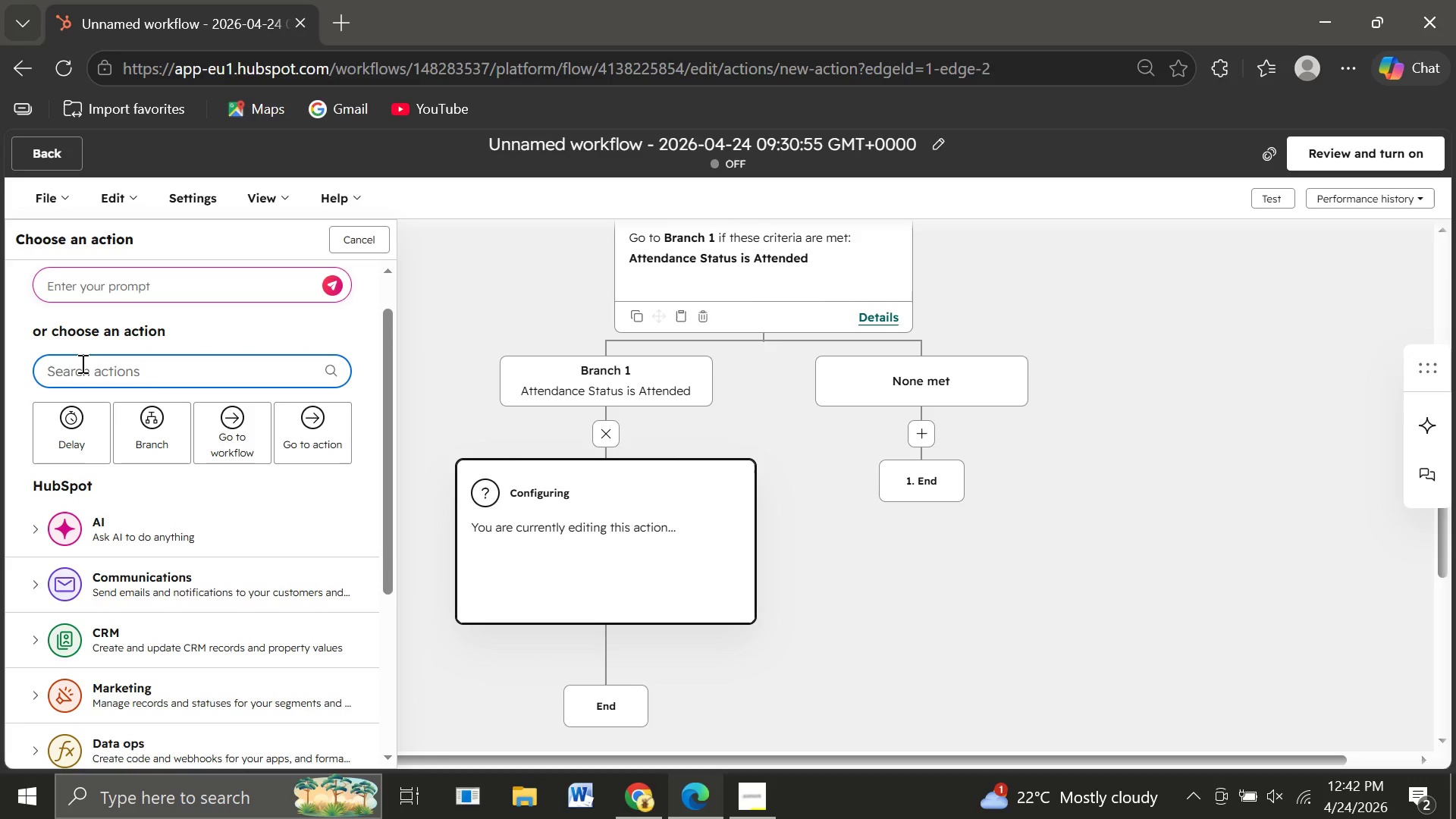 
left_click([81, 363])
 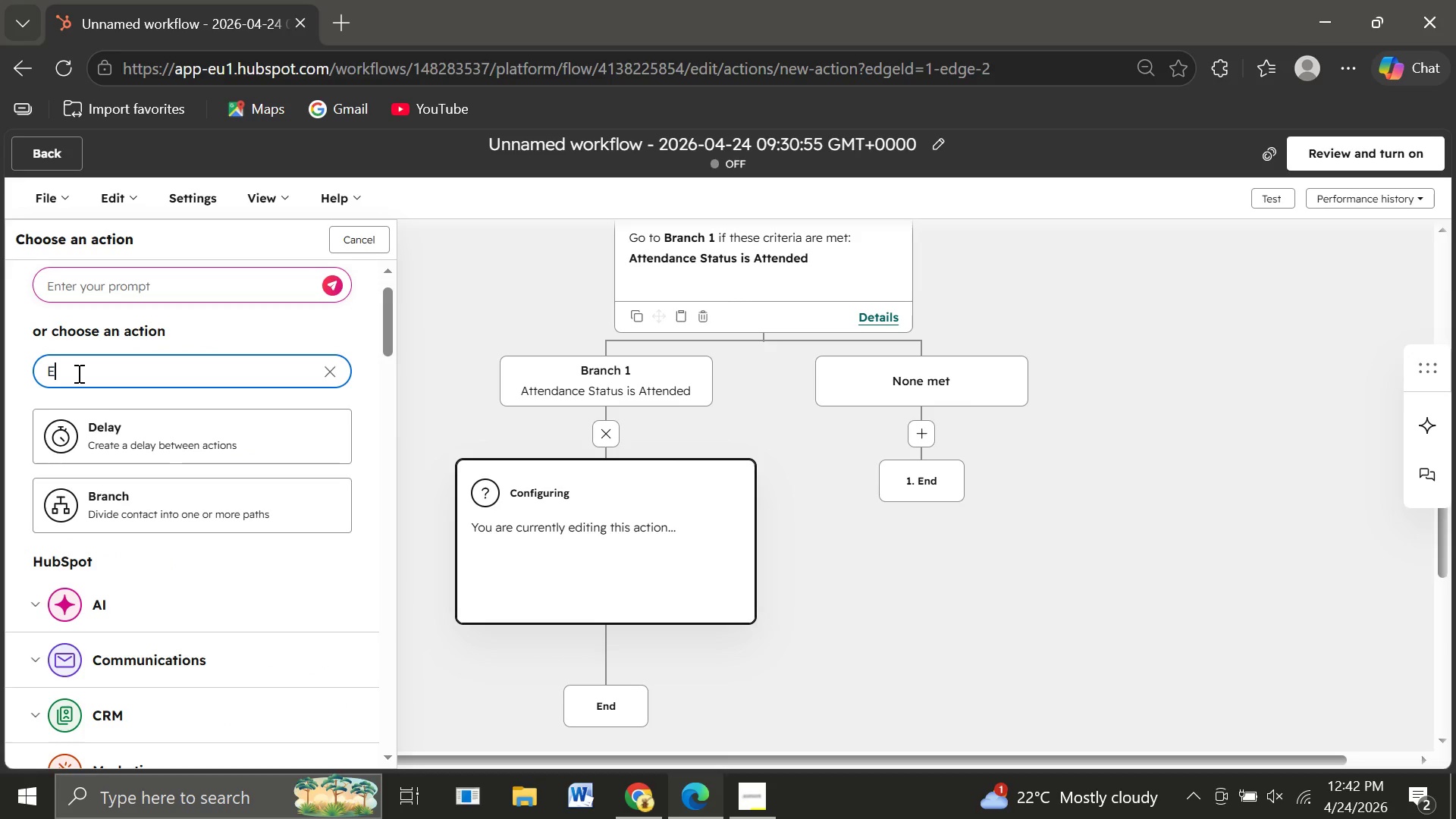 
type(nroll)
 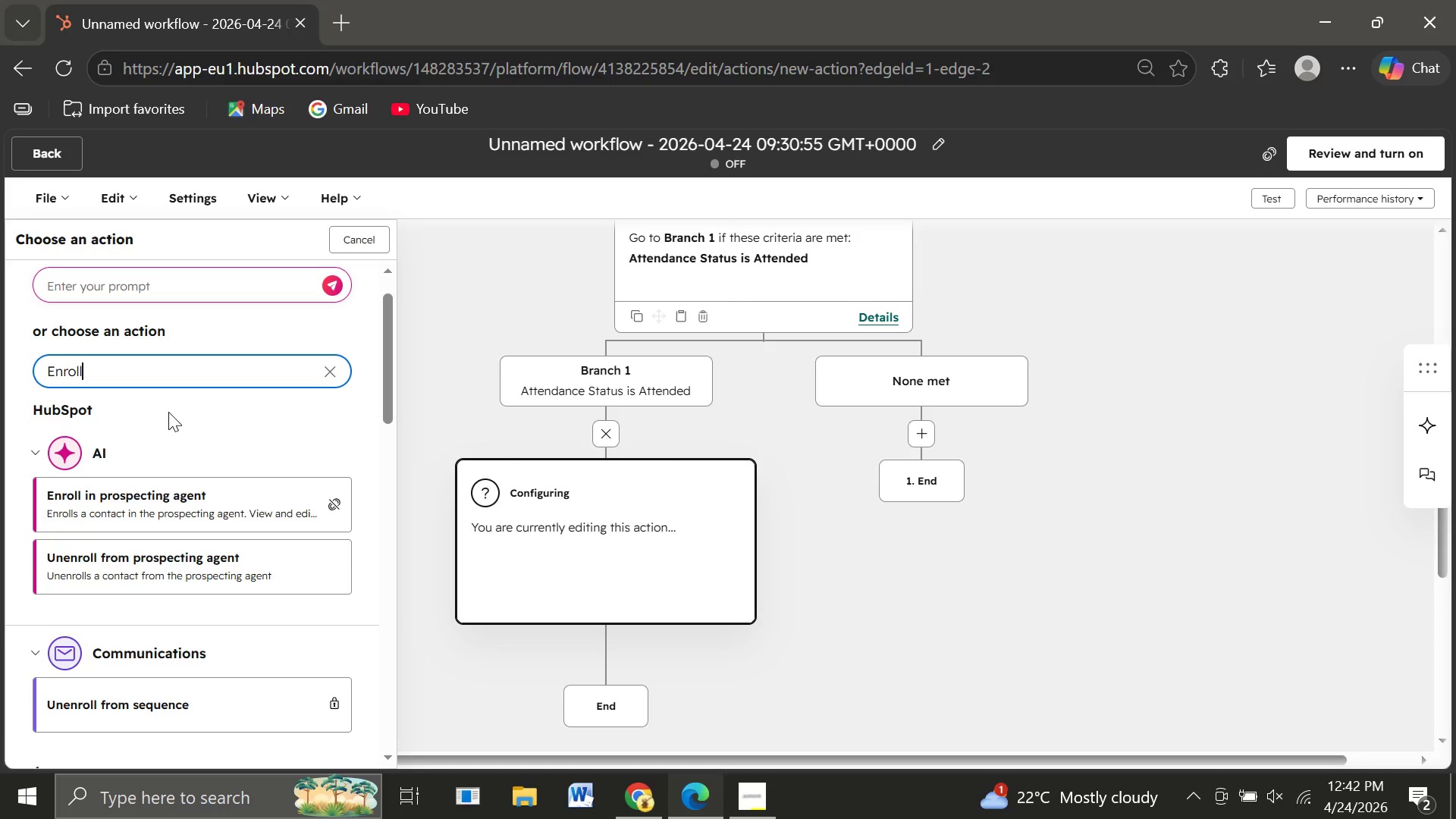 
wait(5.53)
 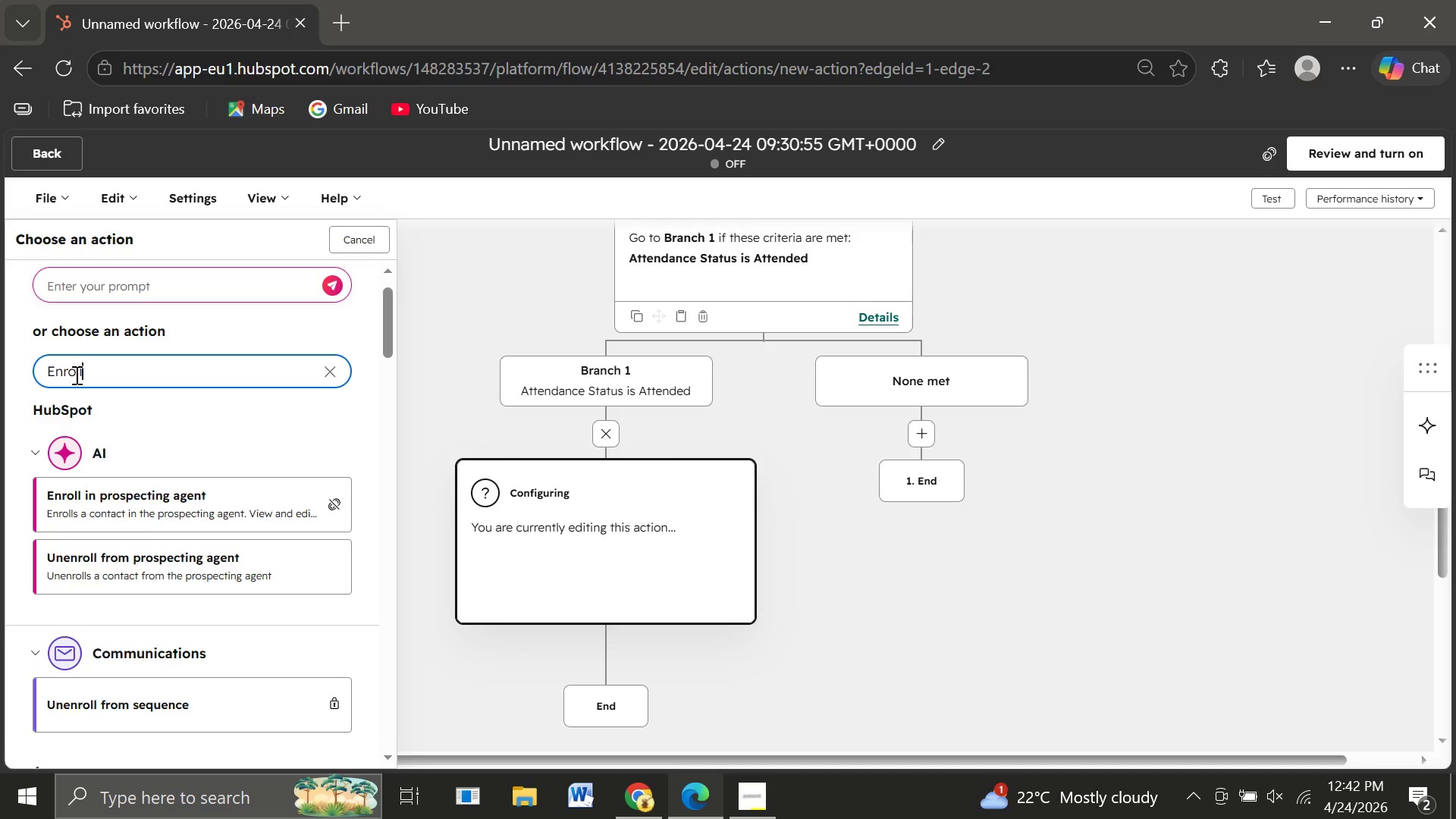 
type( in)
 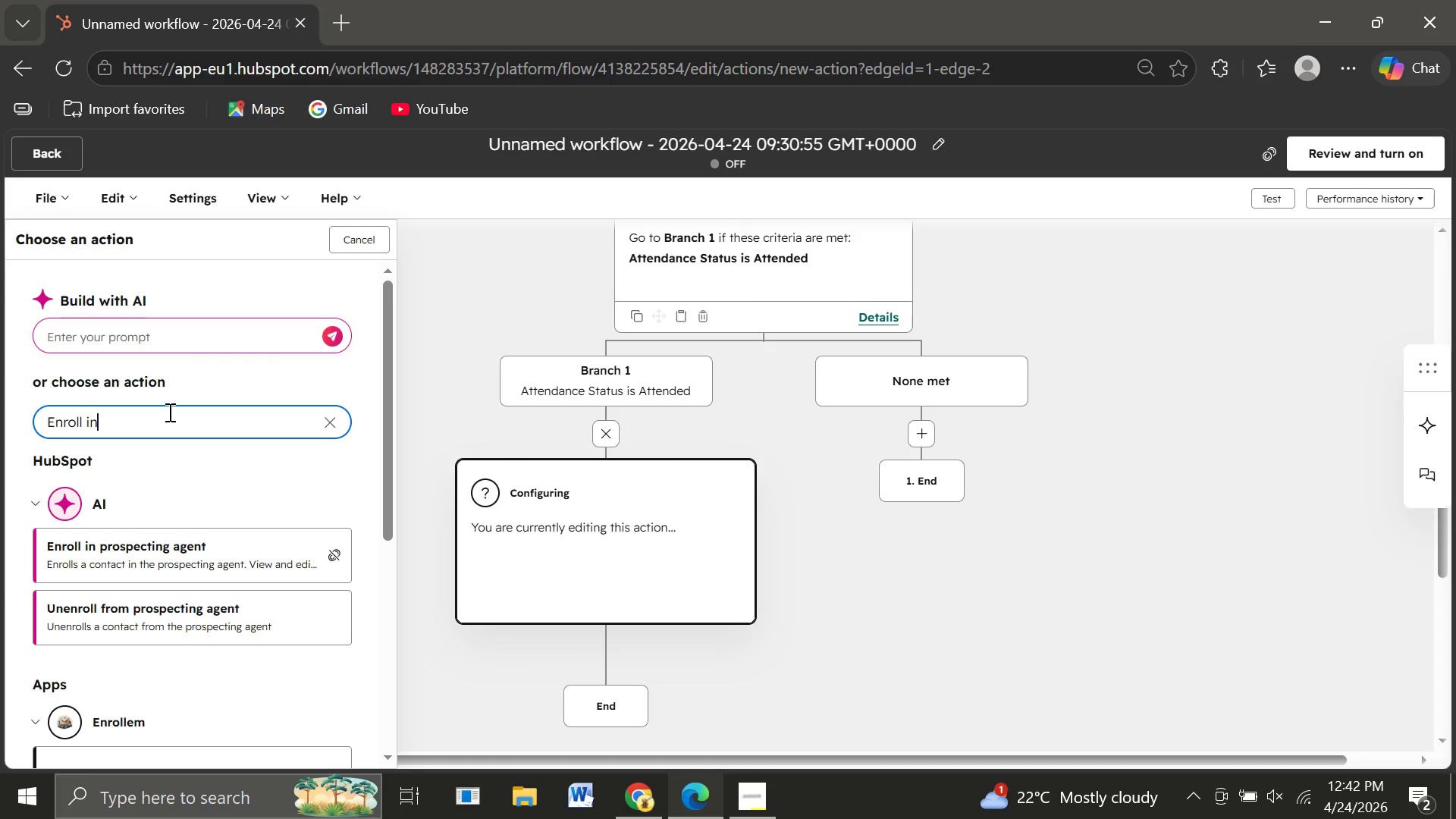 
key(Backspace)
 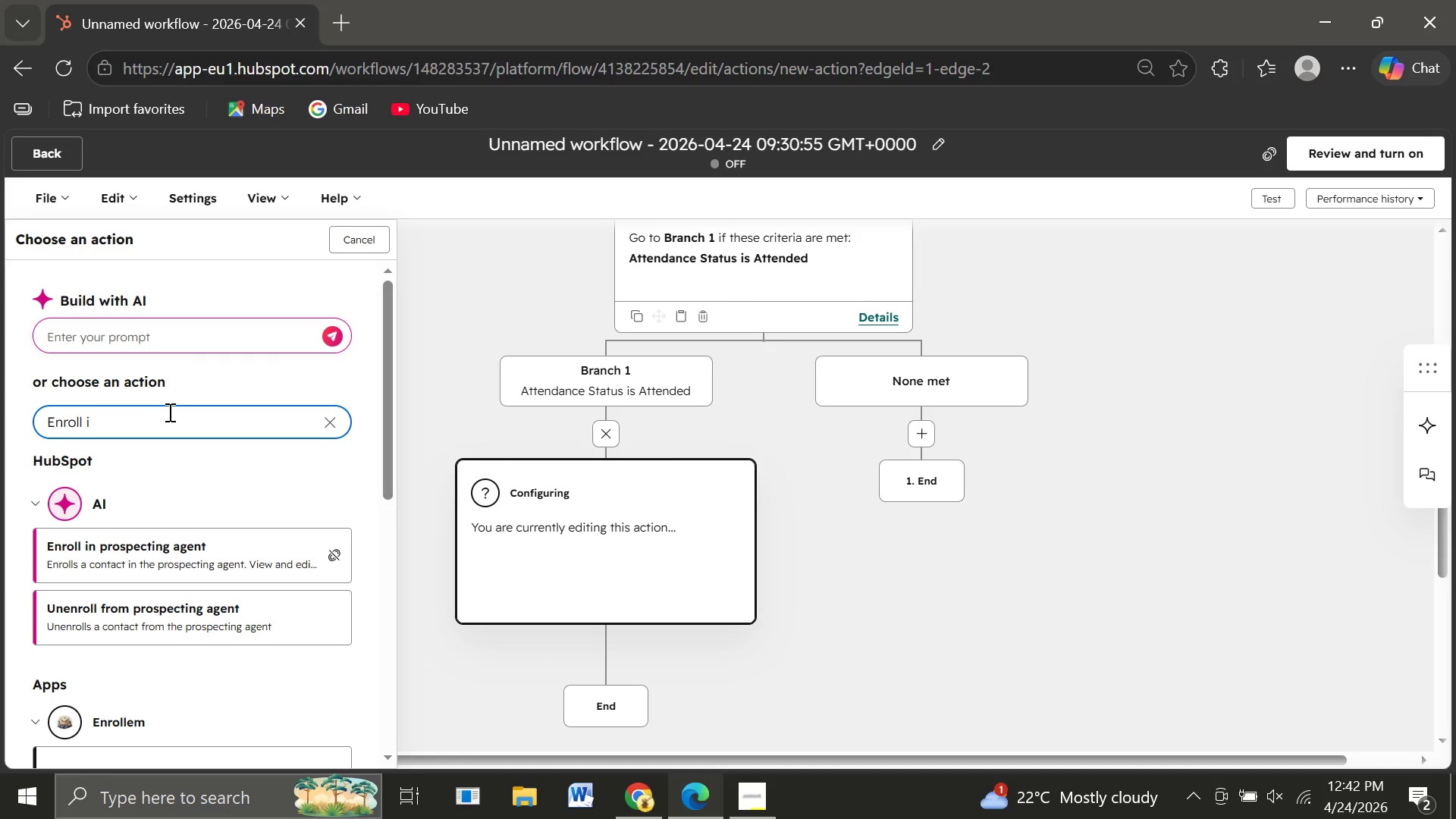 
key(Backspace)
 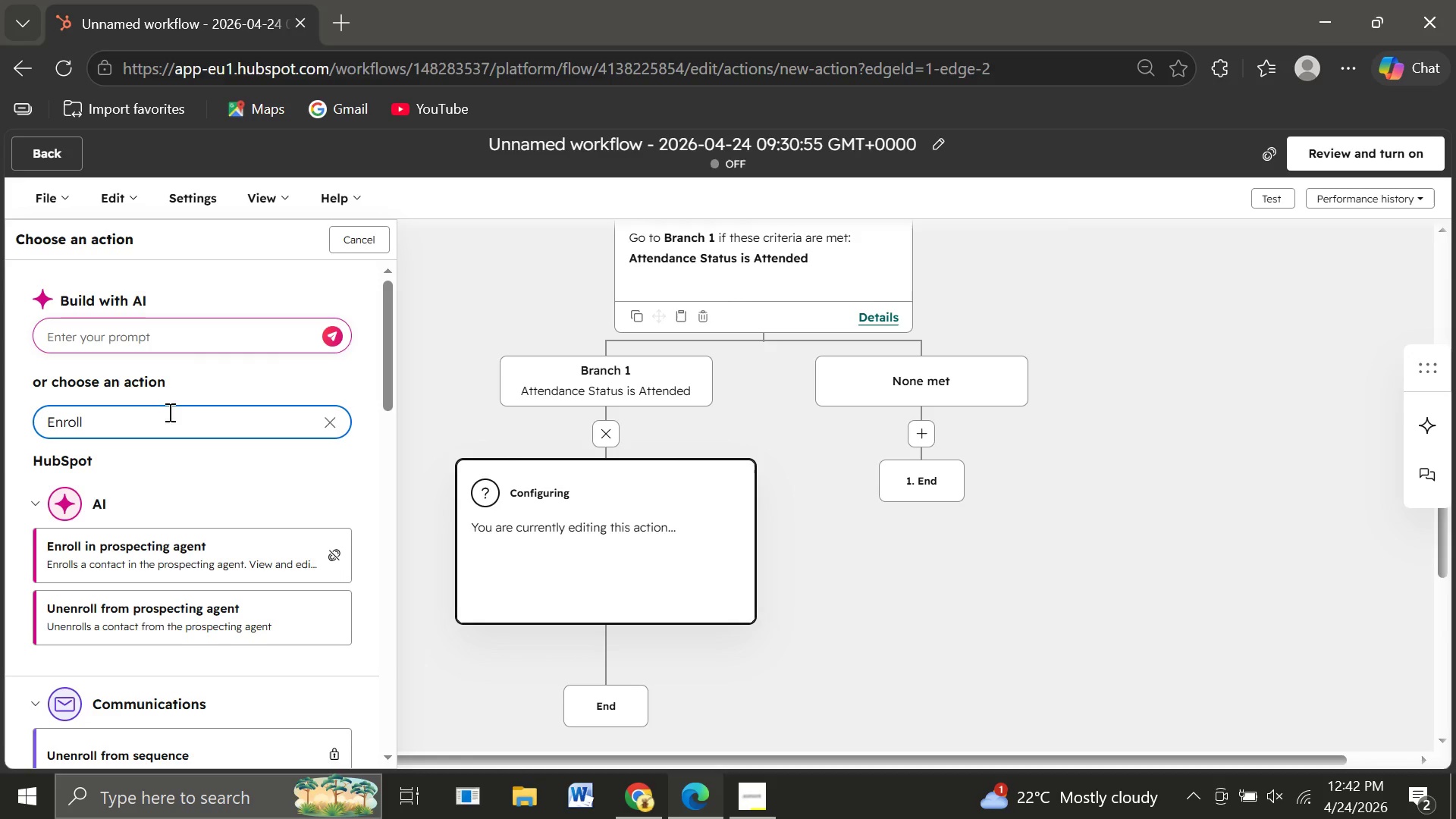 
mouse_move([263, 565])
 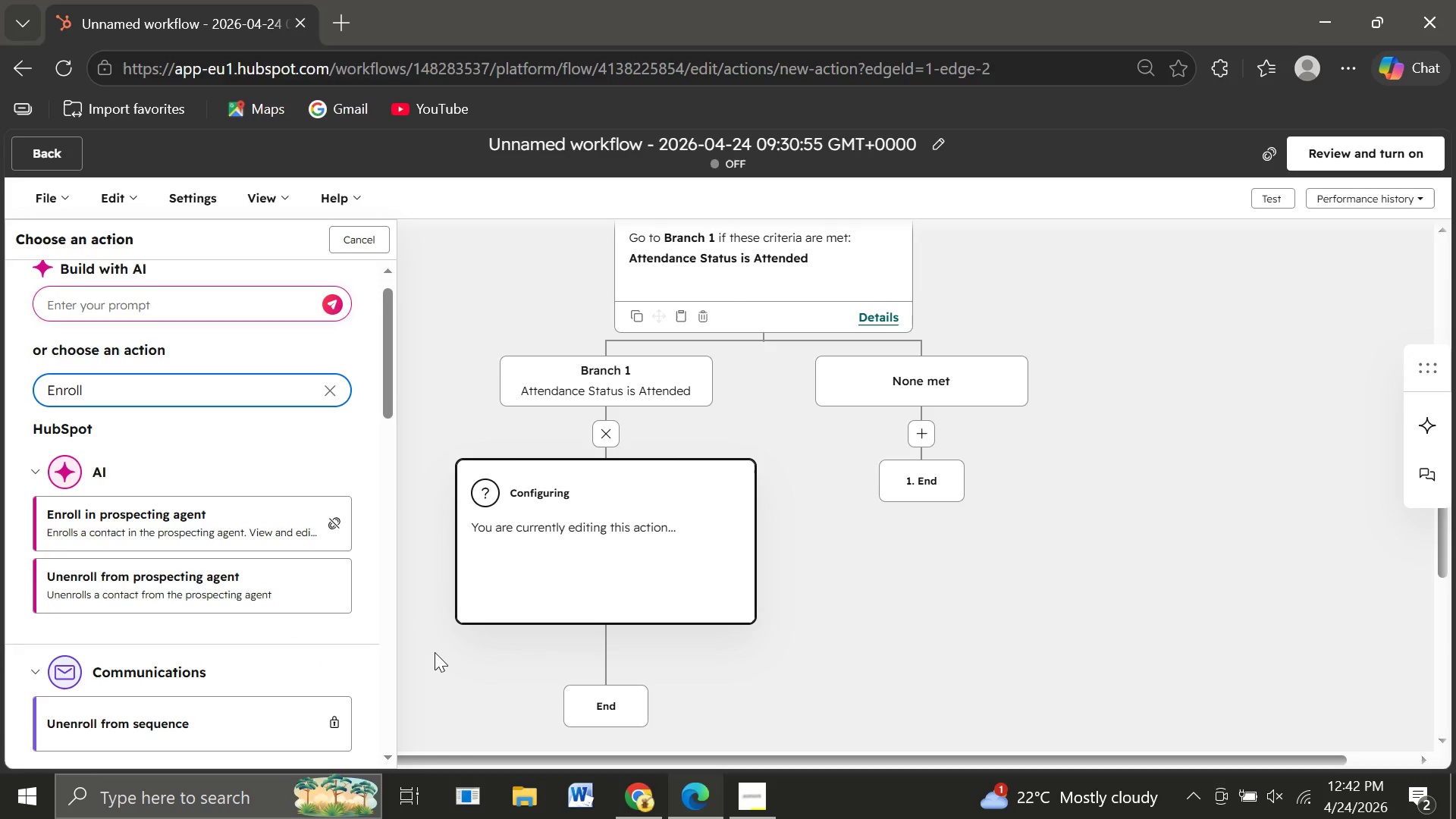 
mouse_move([317, 672])
 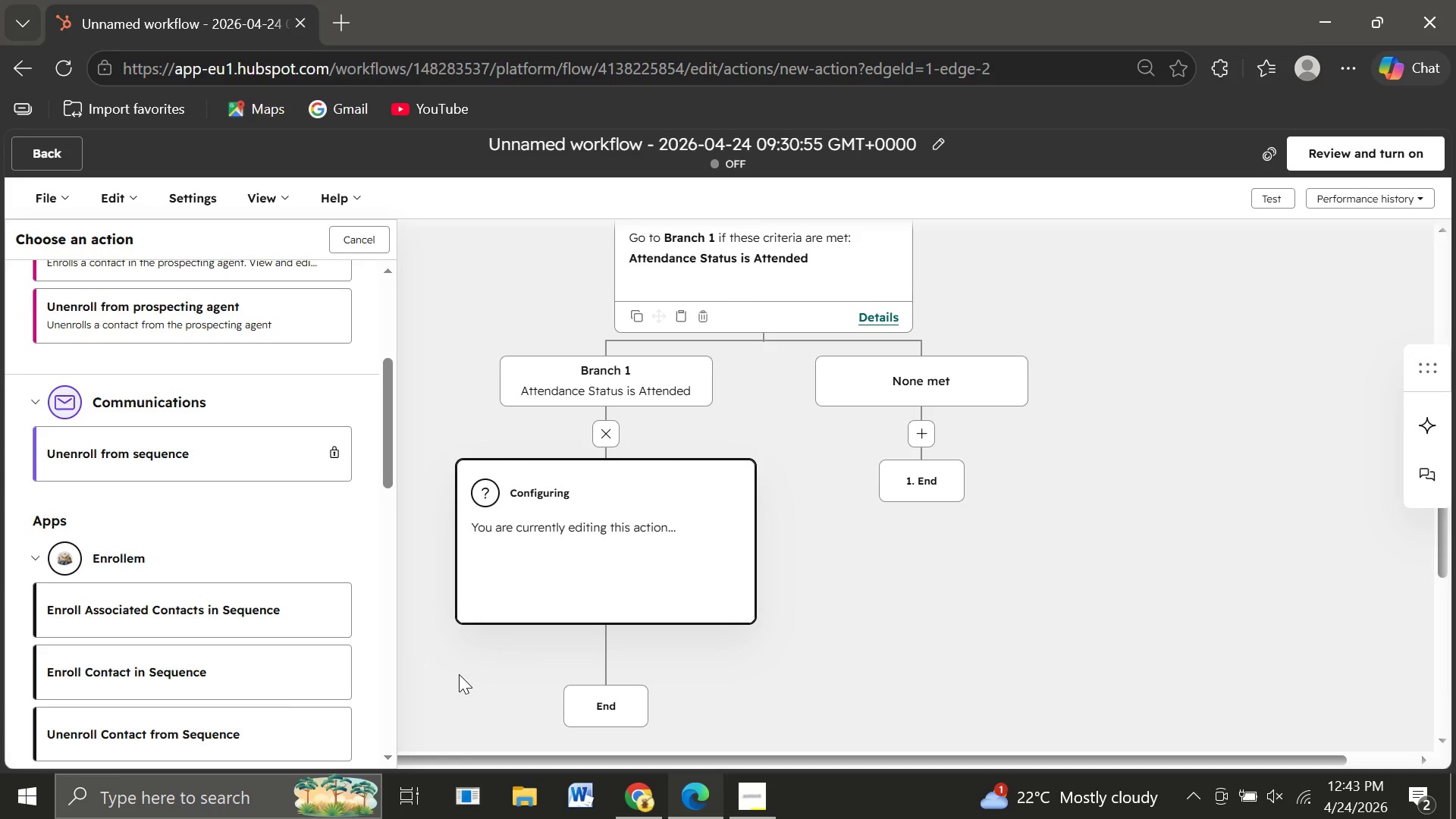 
wait(7.15)
 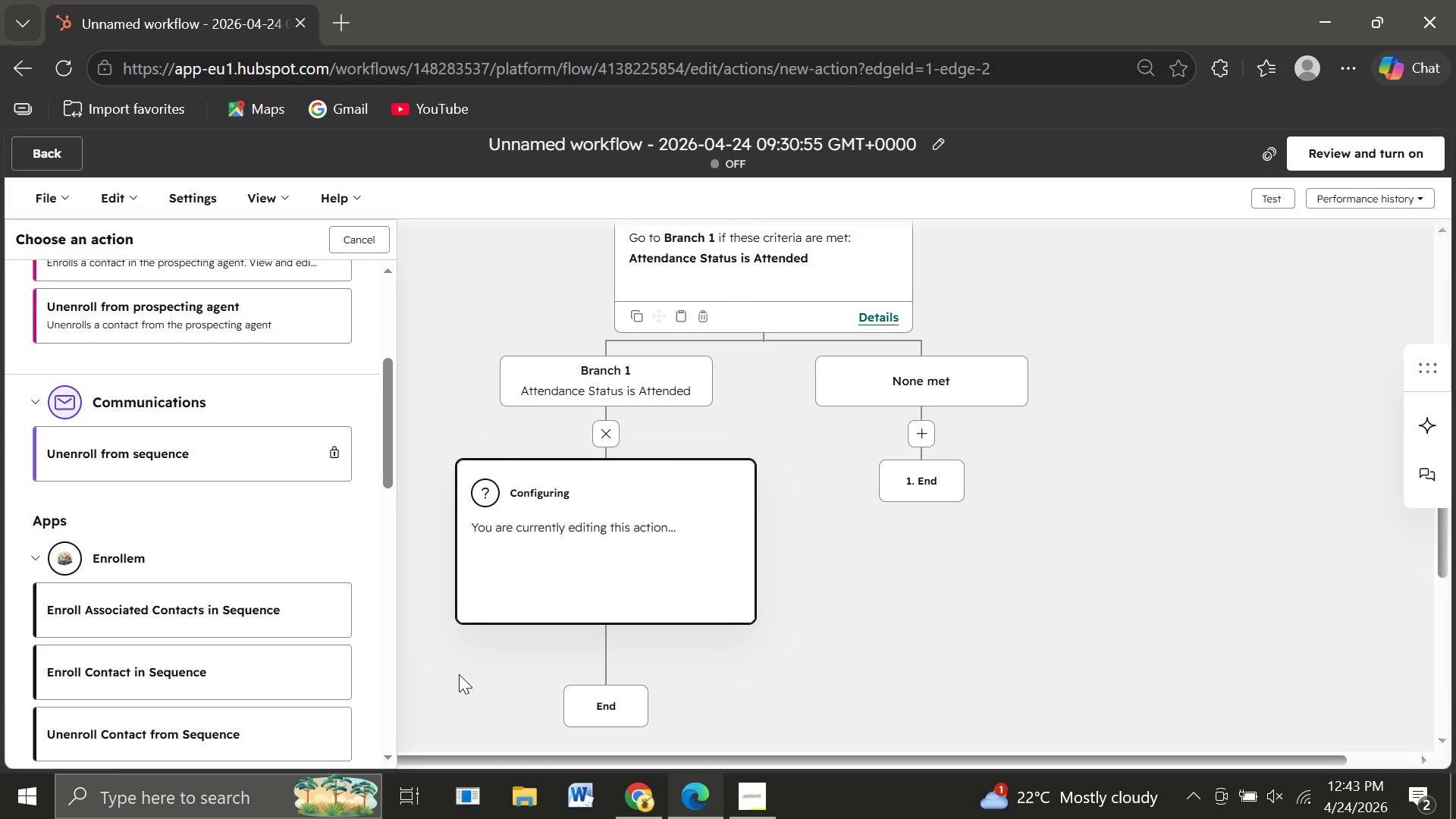 
mouse_move([180, 536])
 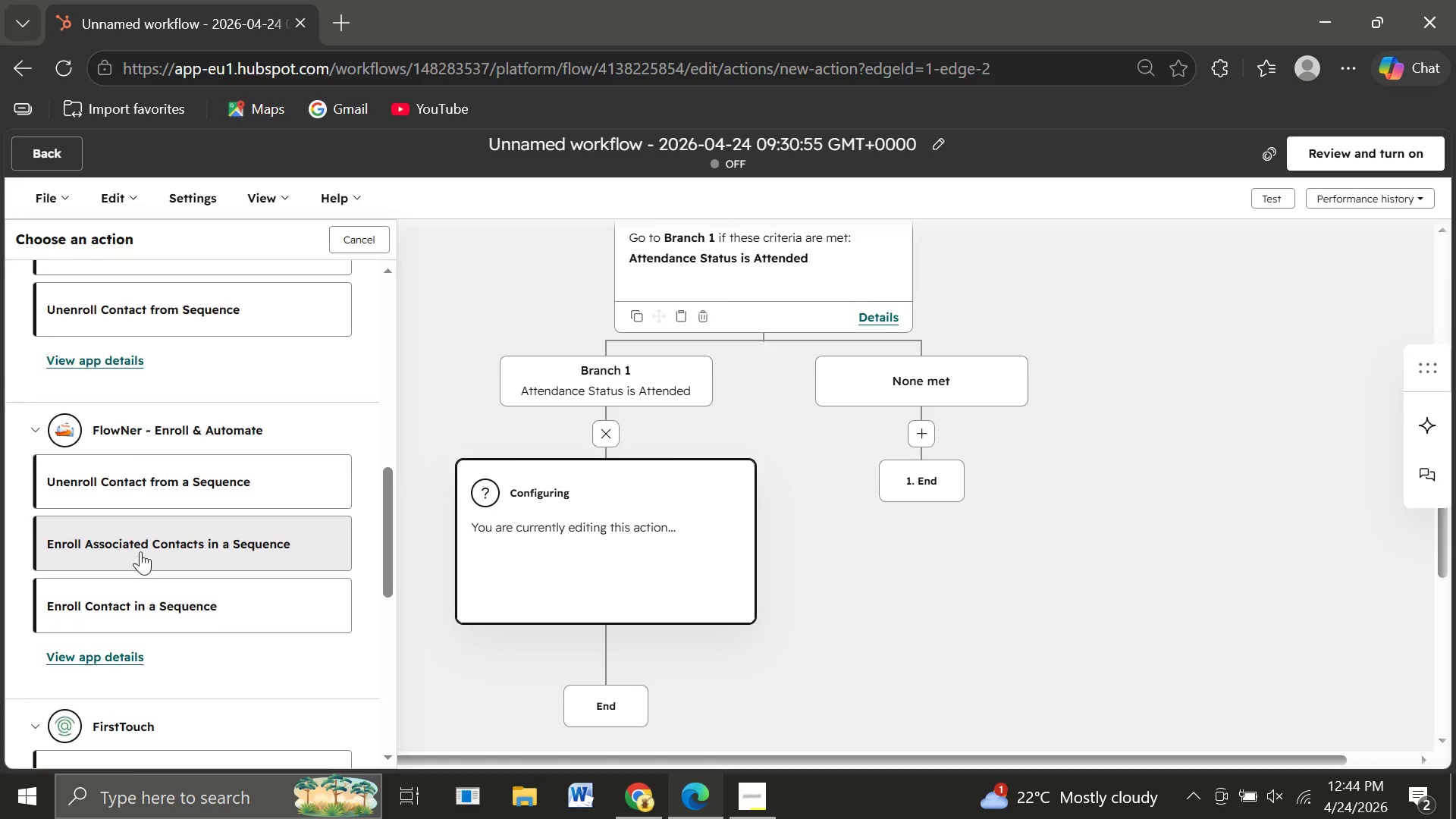 
wait(58.19)
 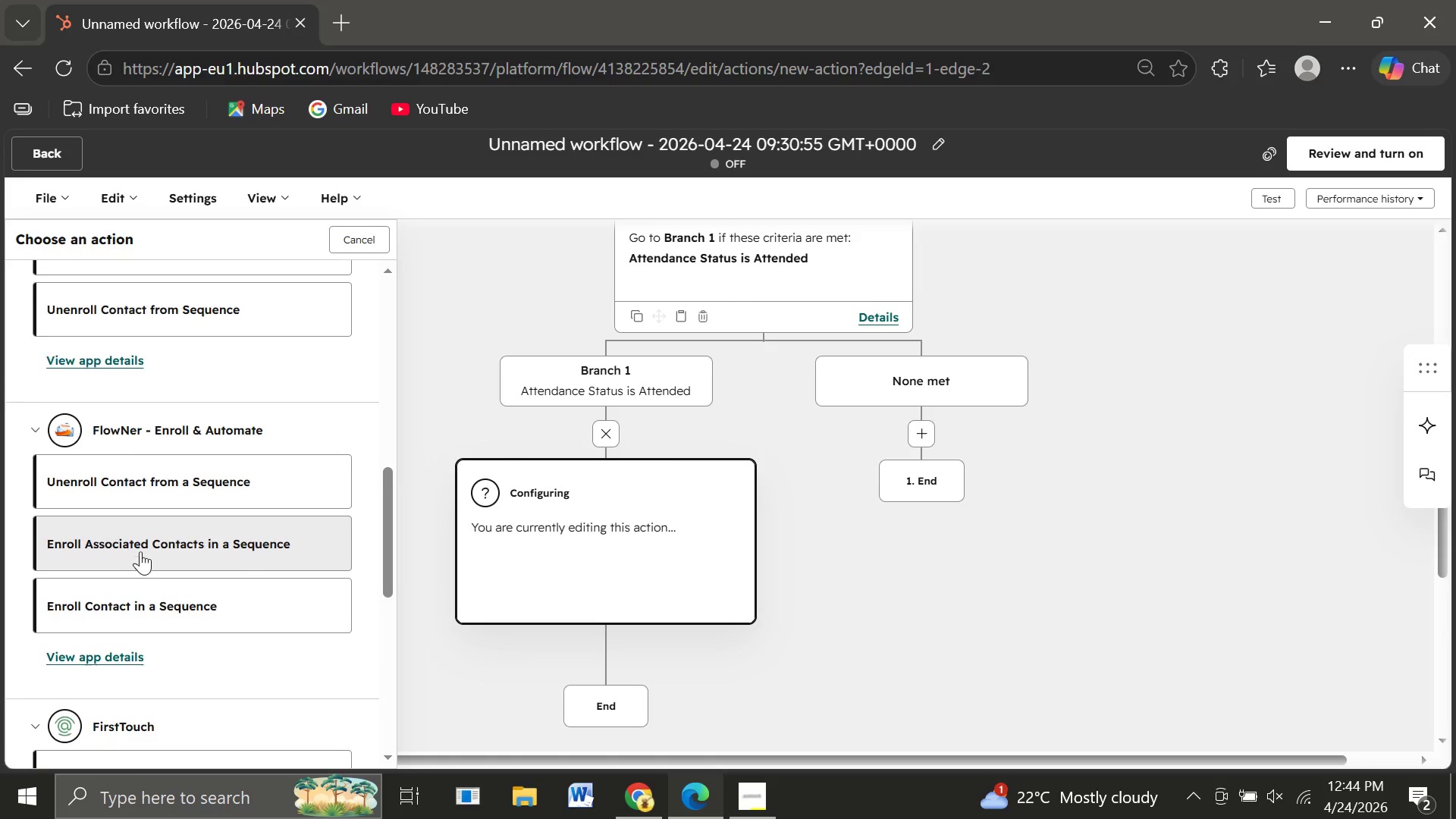 
left_click([126, 696])
 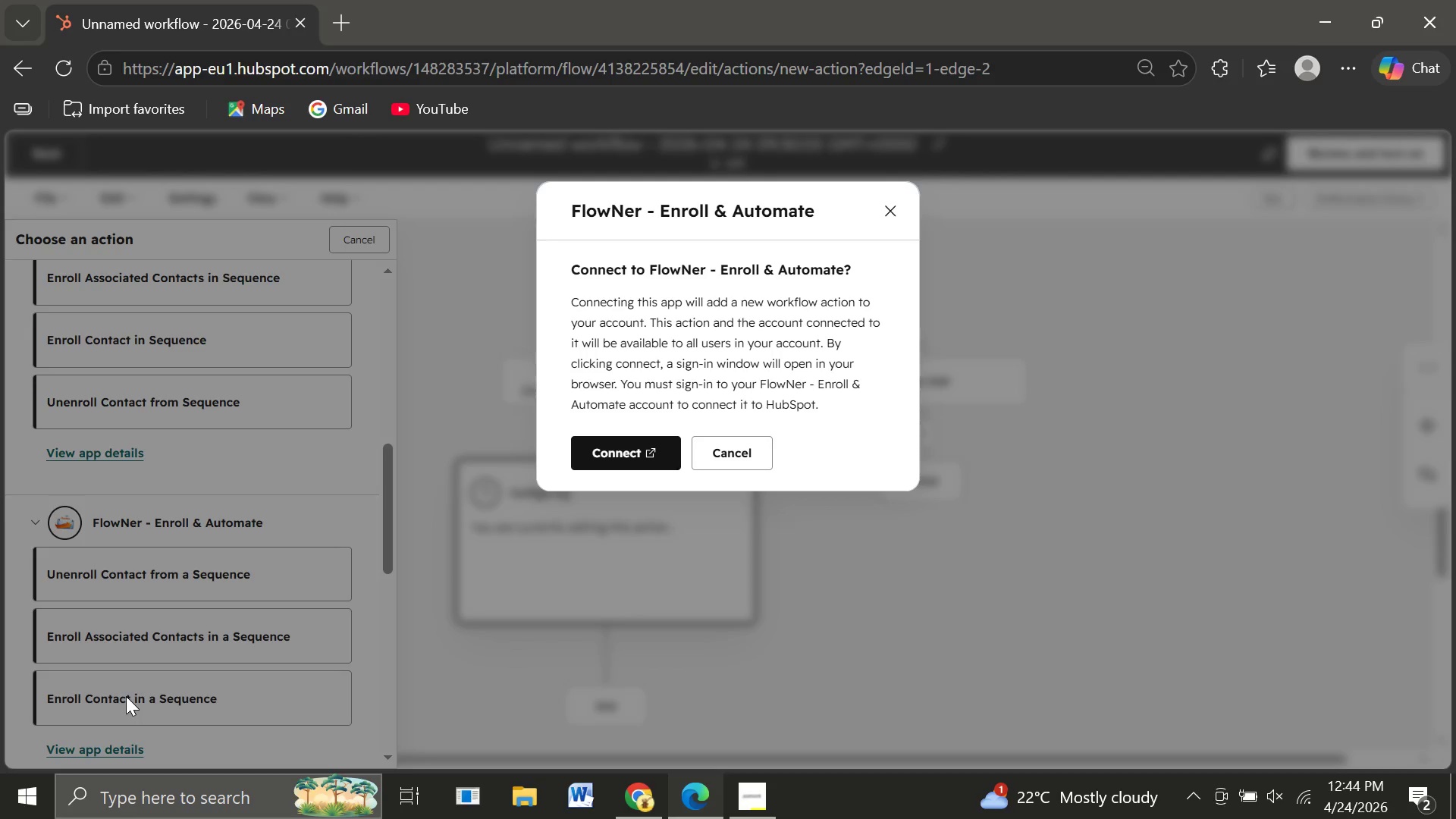 
wait(17.03)
 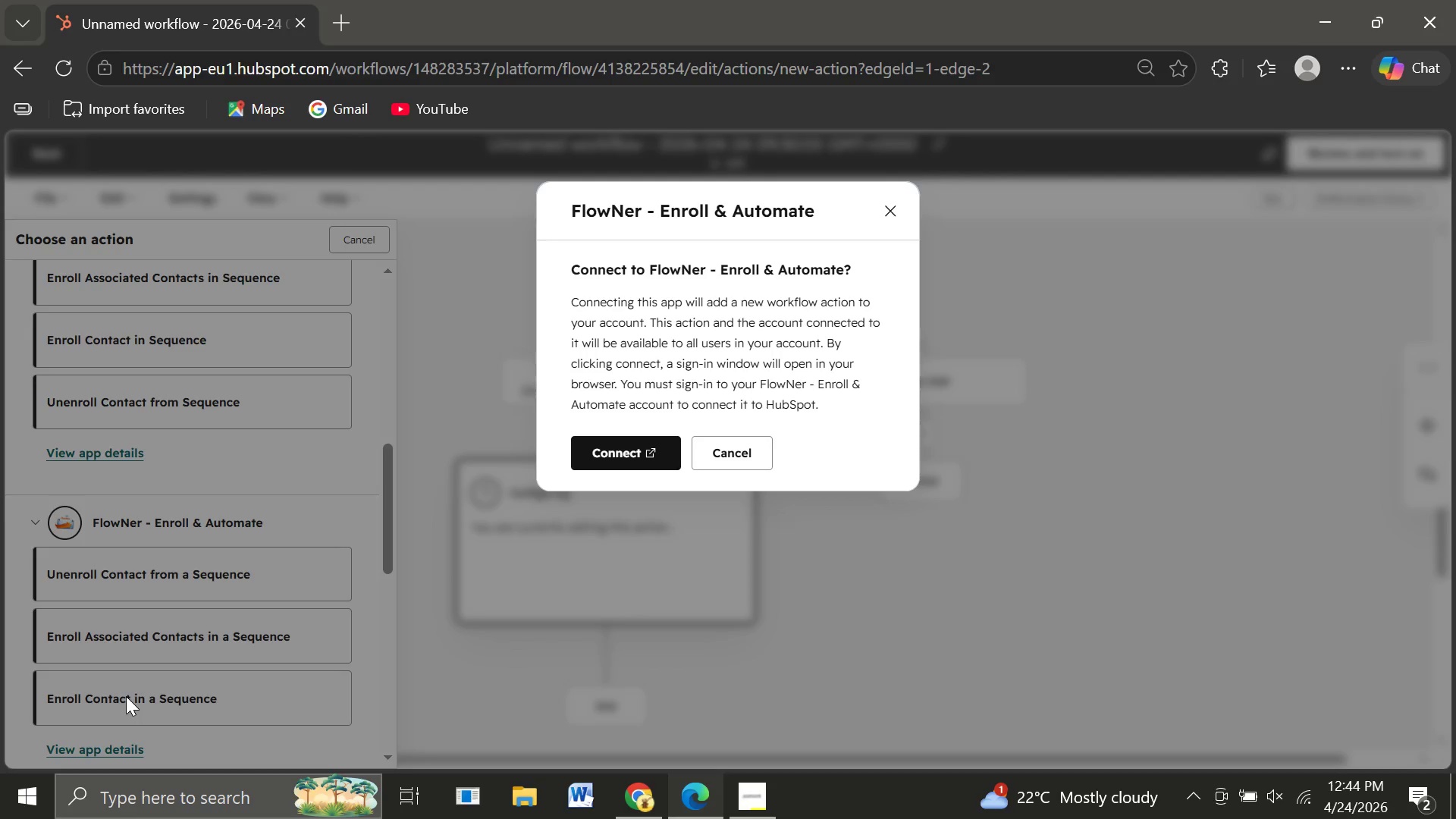 
left_click([890, 220])
 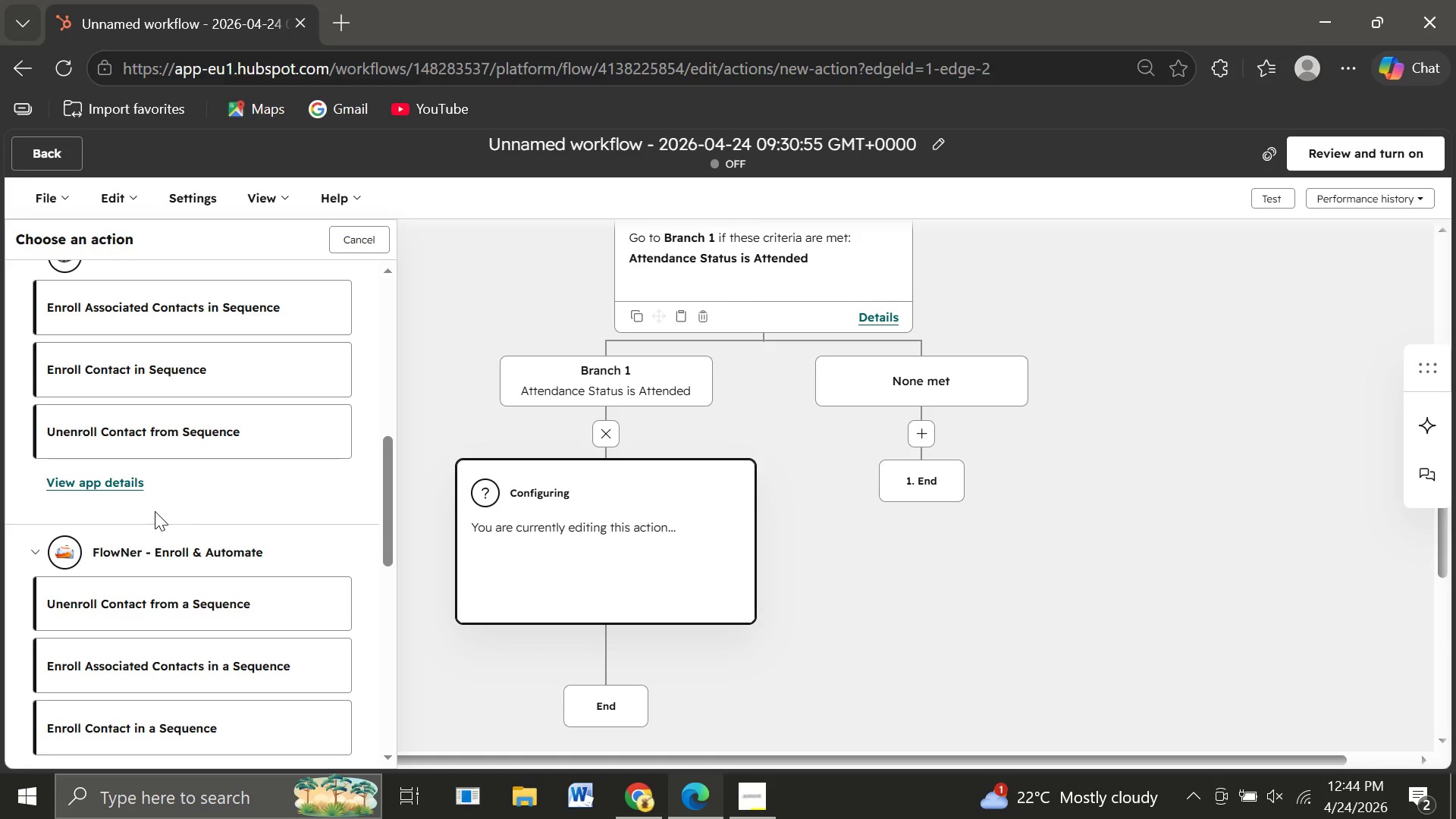 
wait(24.97)
 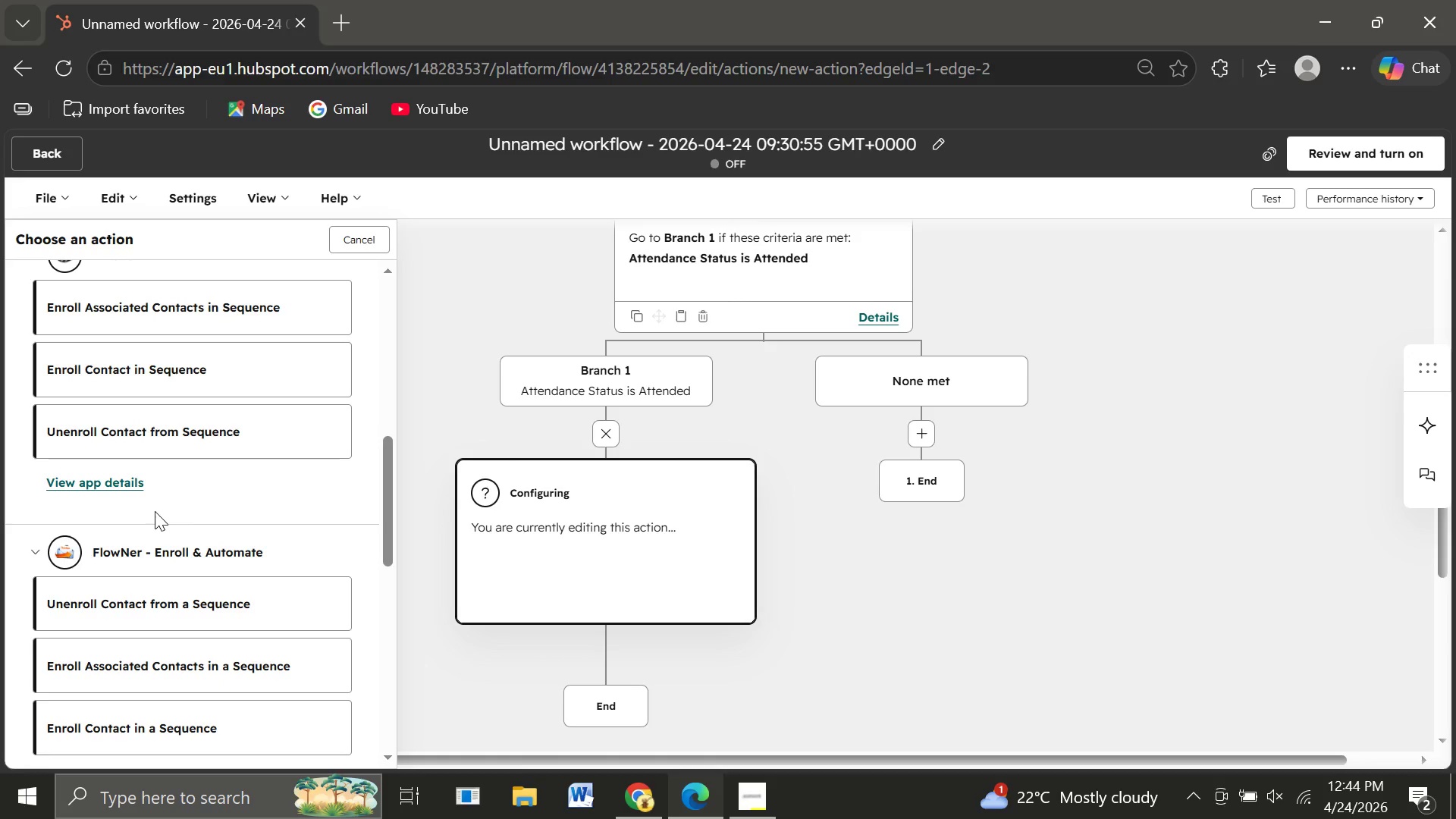 
mouse_move([176, 622])
 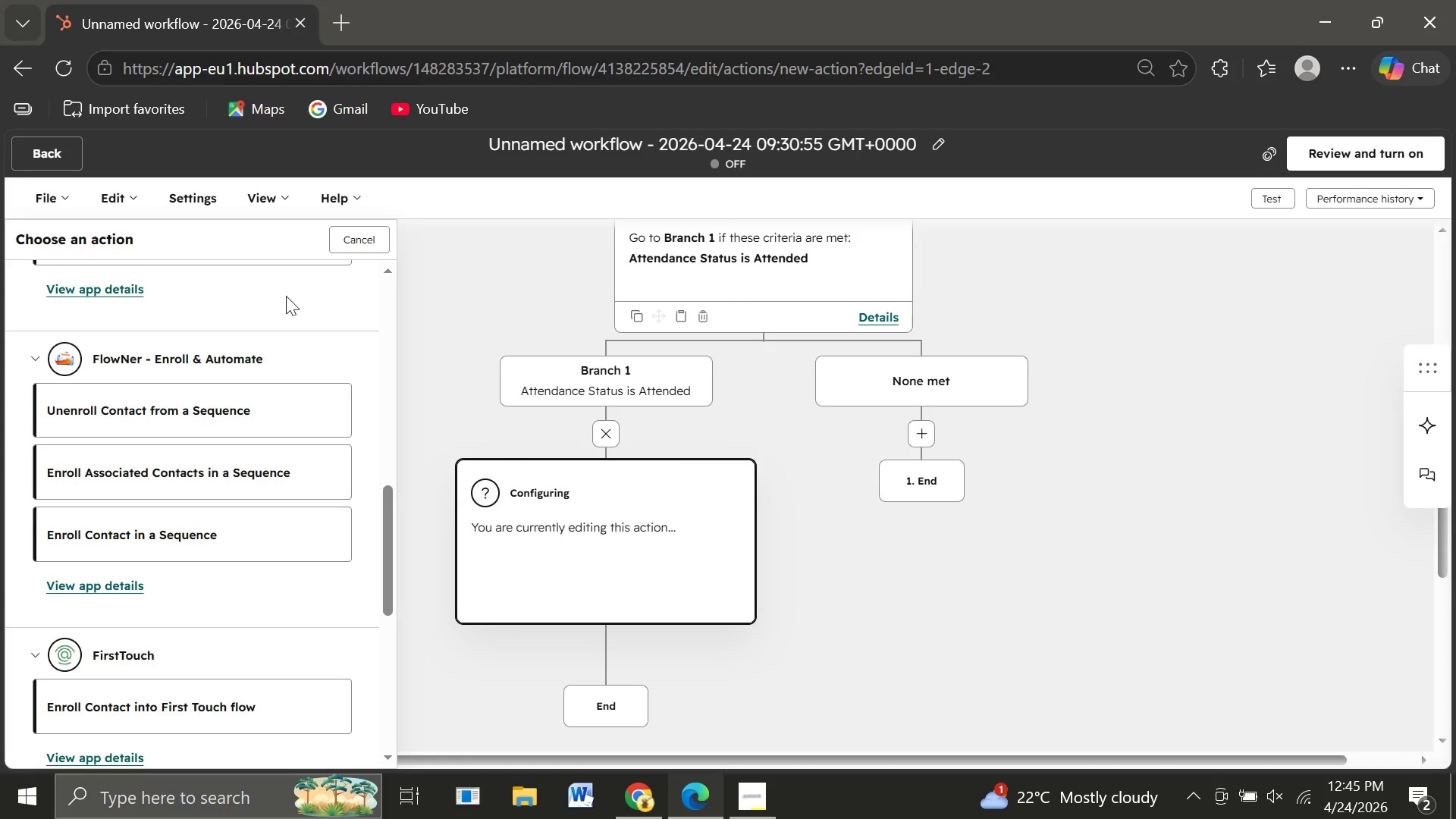 
wait(38.81)
 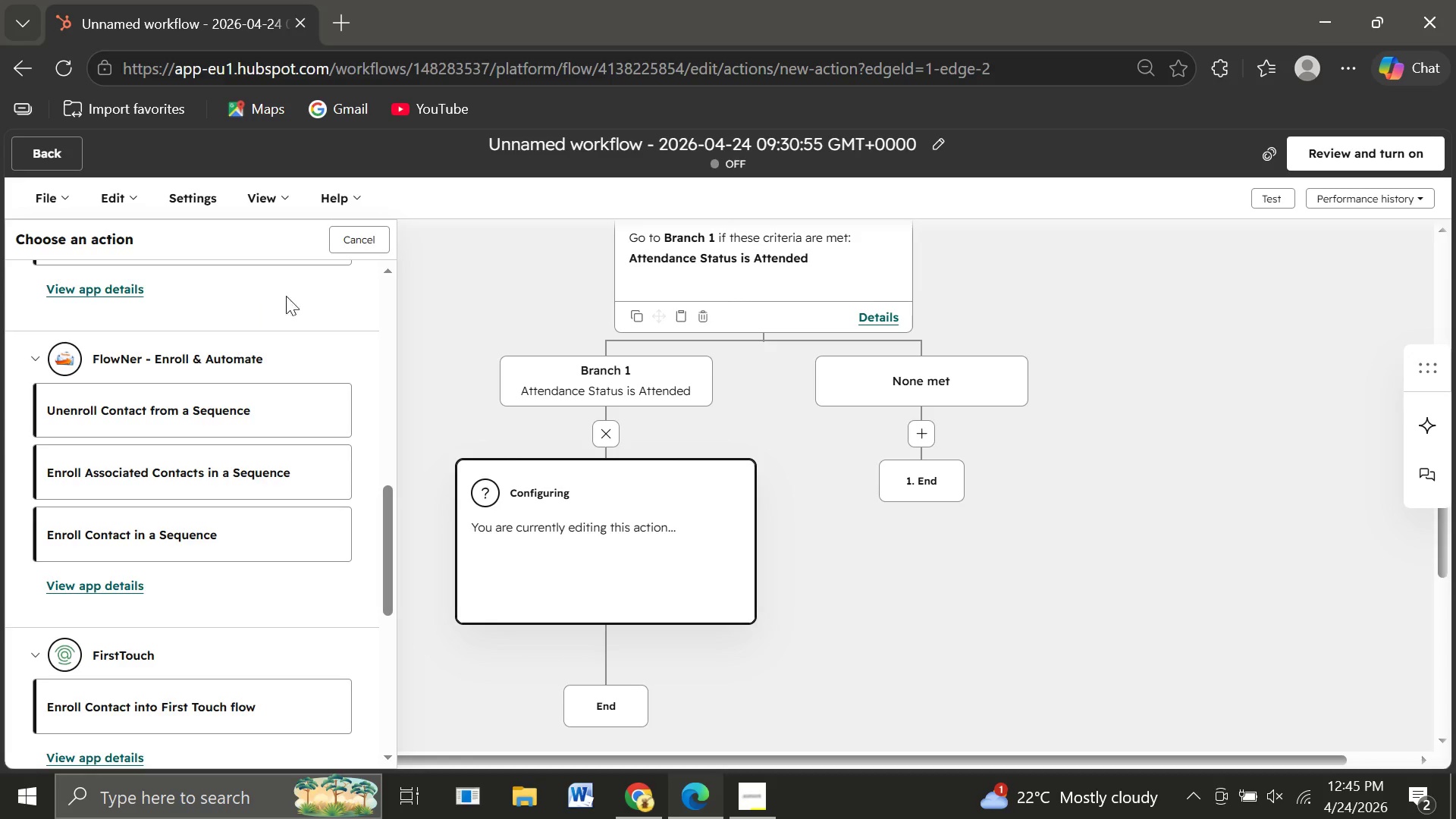 
left_click([55, 163])
 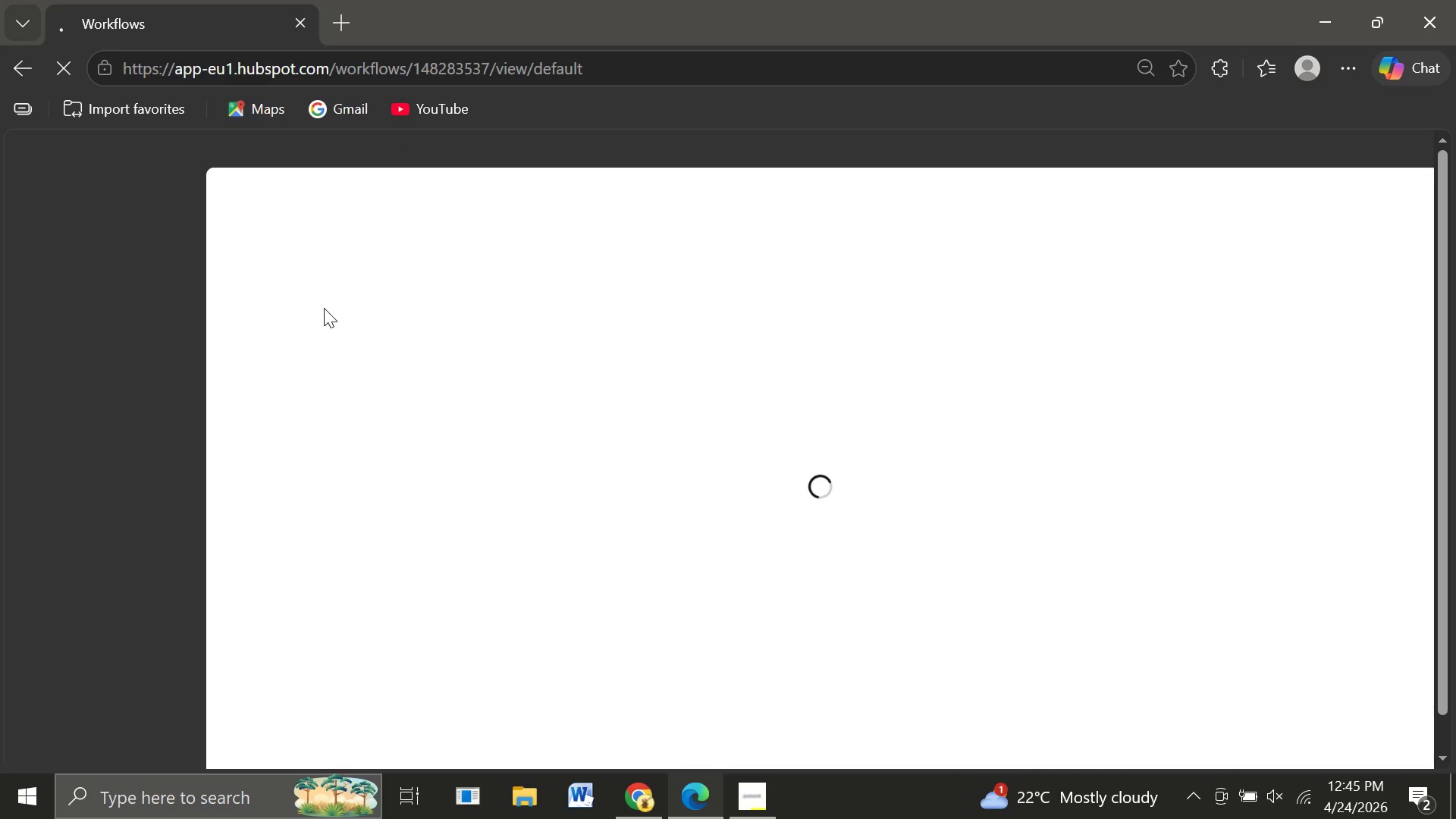 
wait(9.55)
 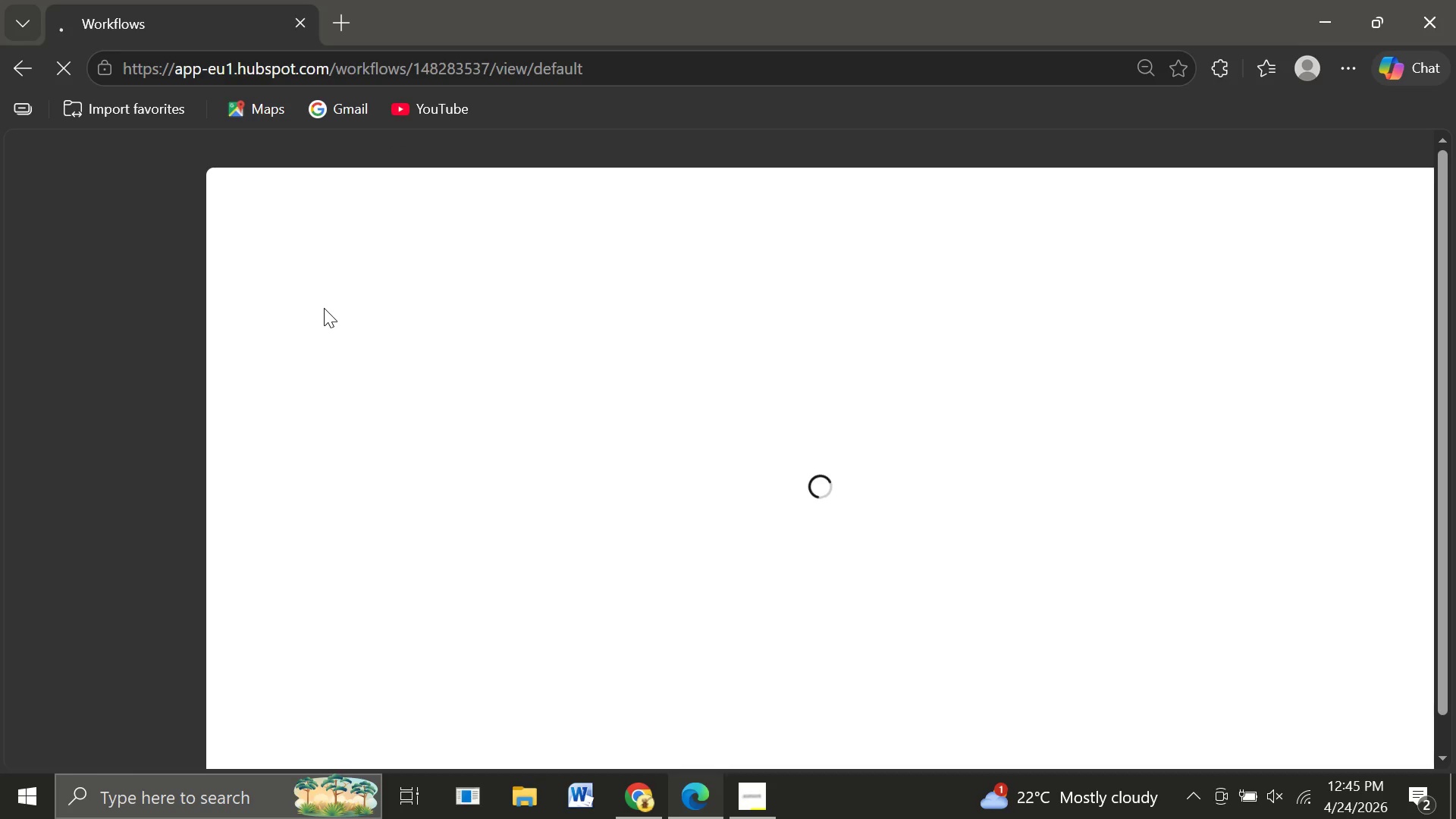 
left_click([95, 381])
 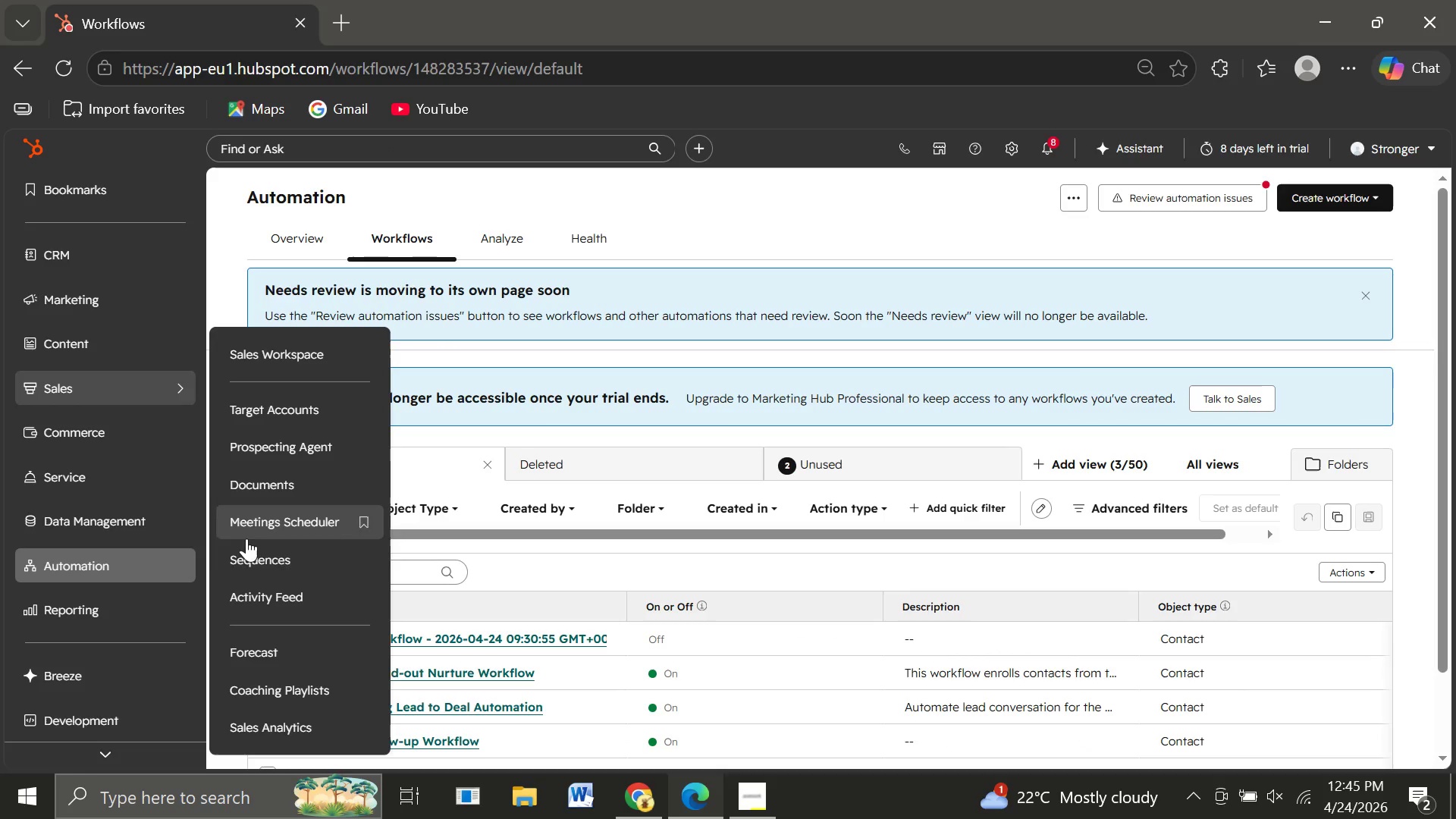 
left_click([247, 556])
 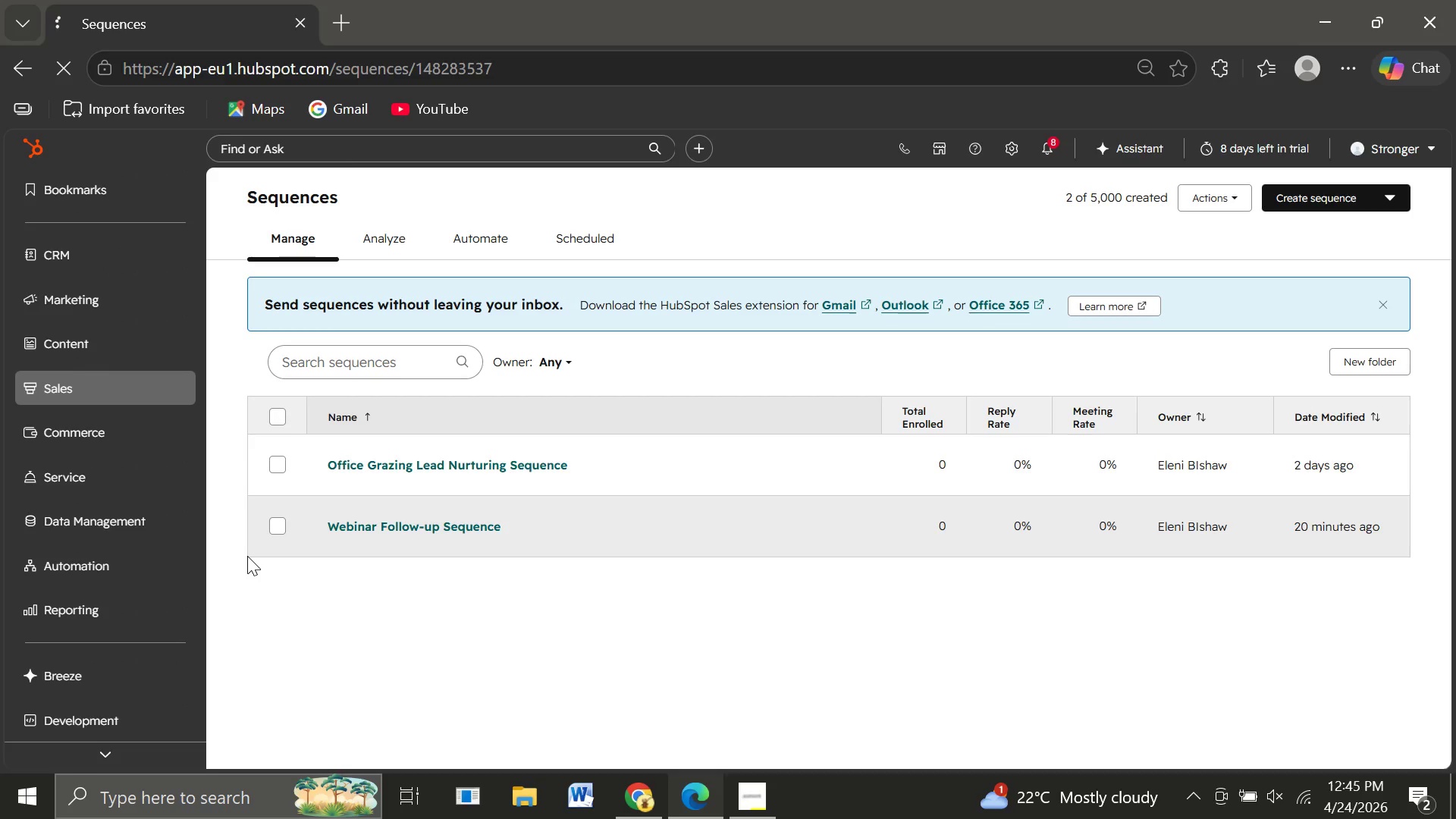 
wait(9.92)
 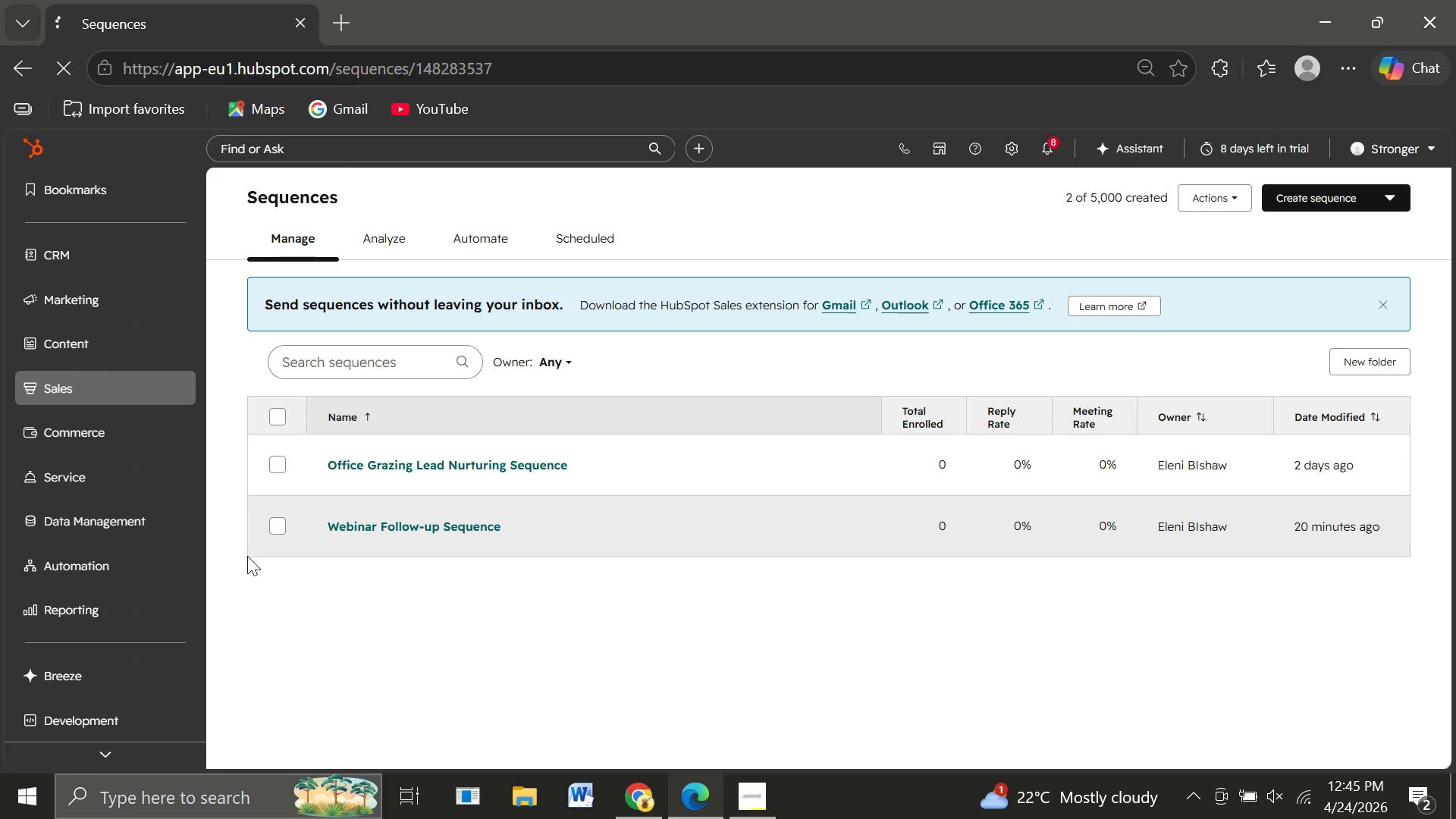 
left_click([759, 524])
 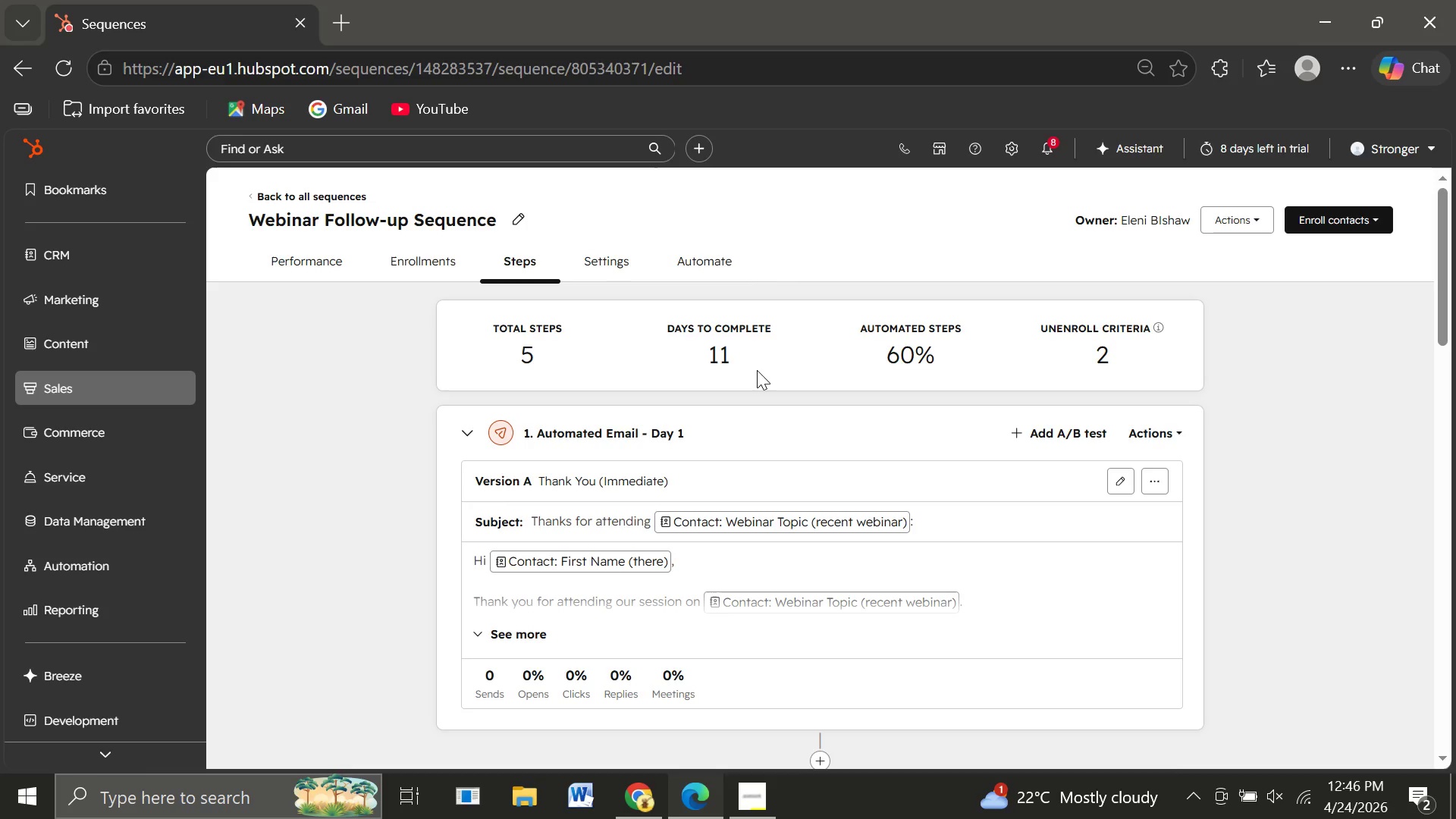 
wait(18.66)
 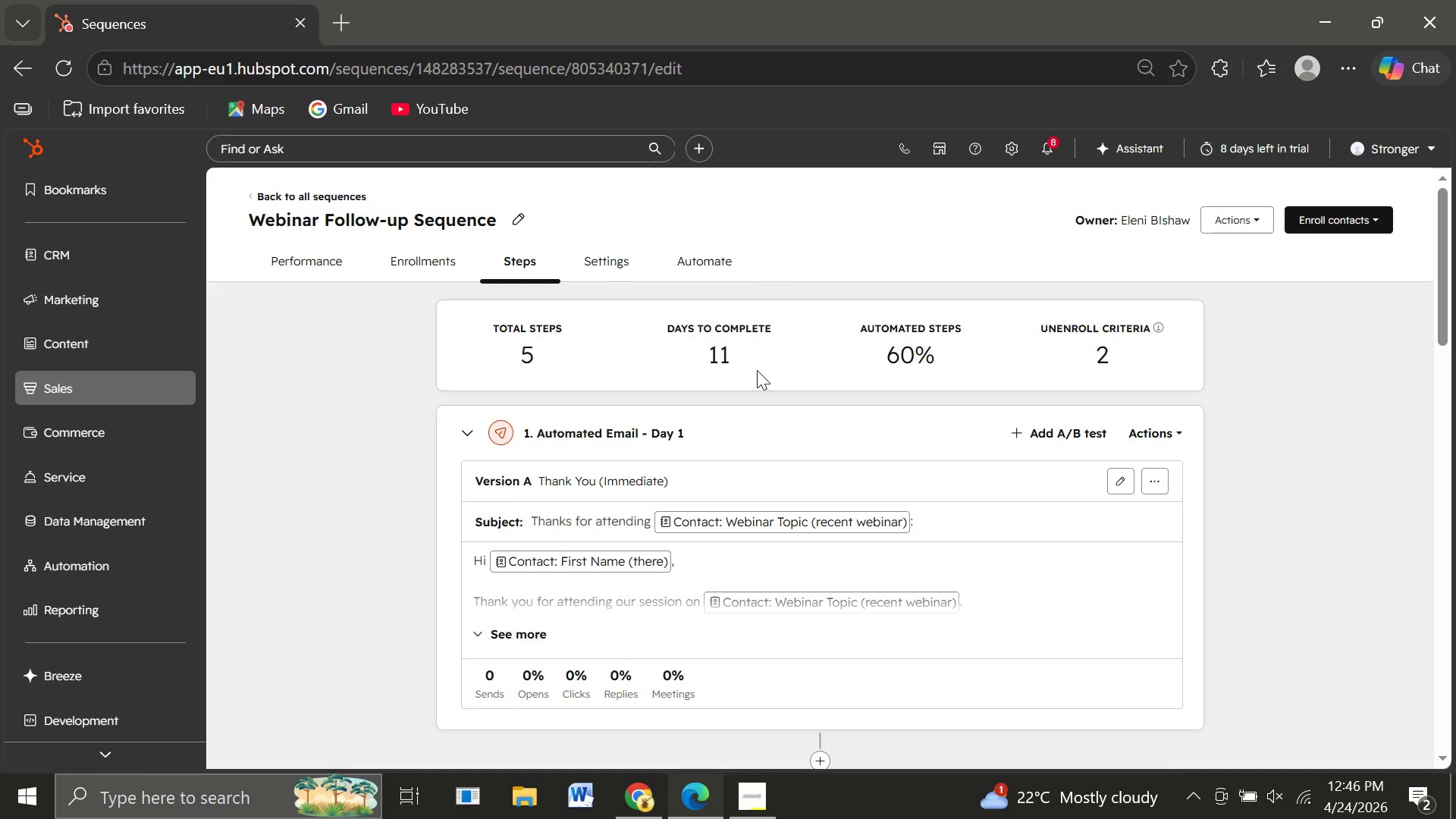 
mouse_move([887, 488])
 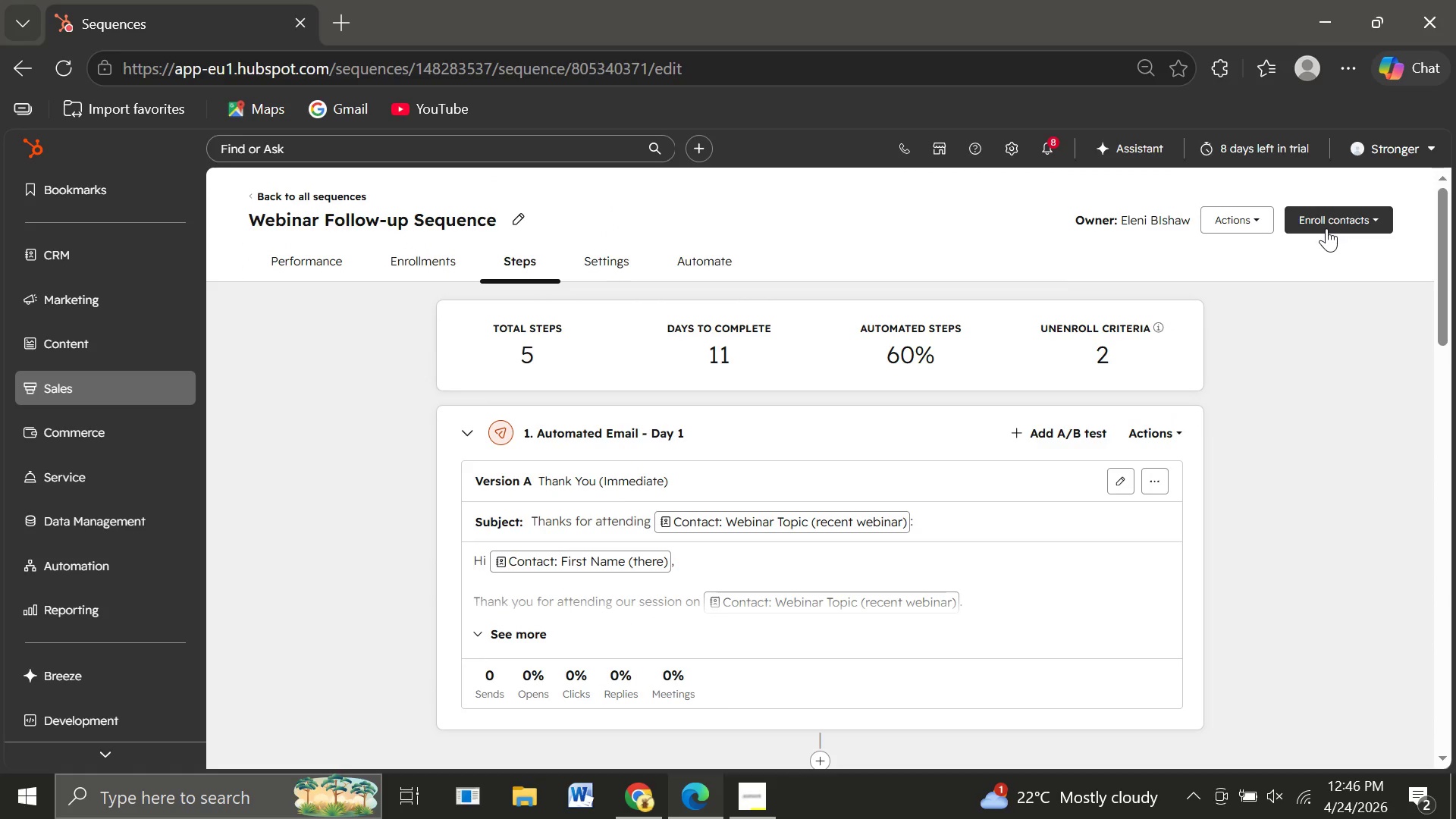 
left_click([1326, 228])
 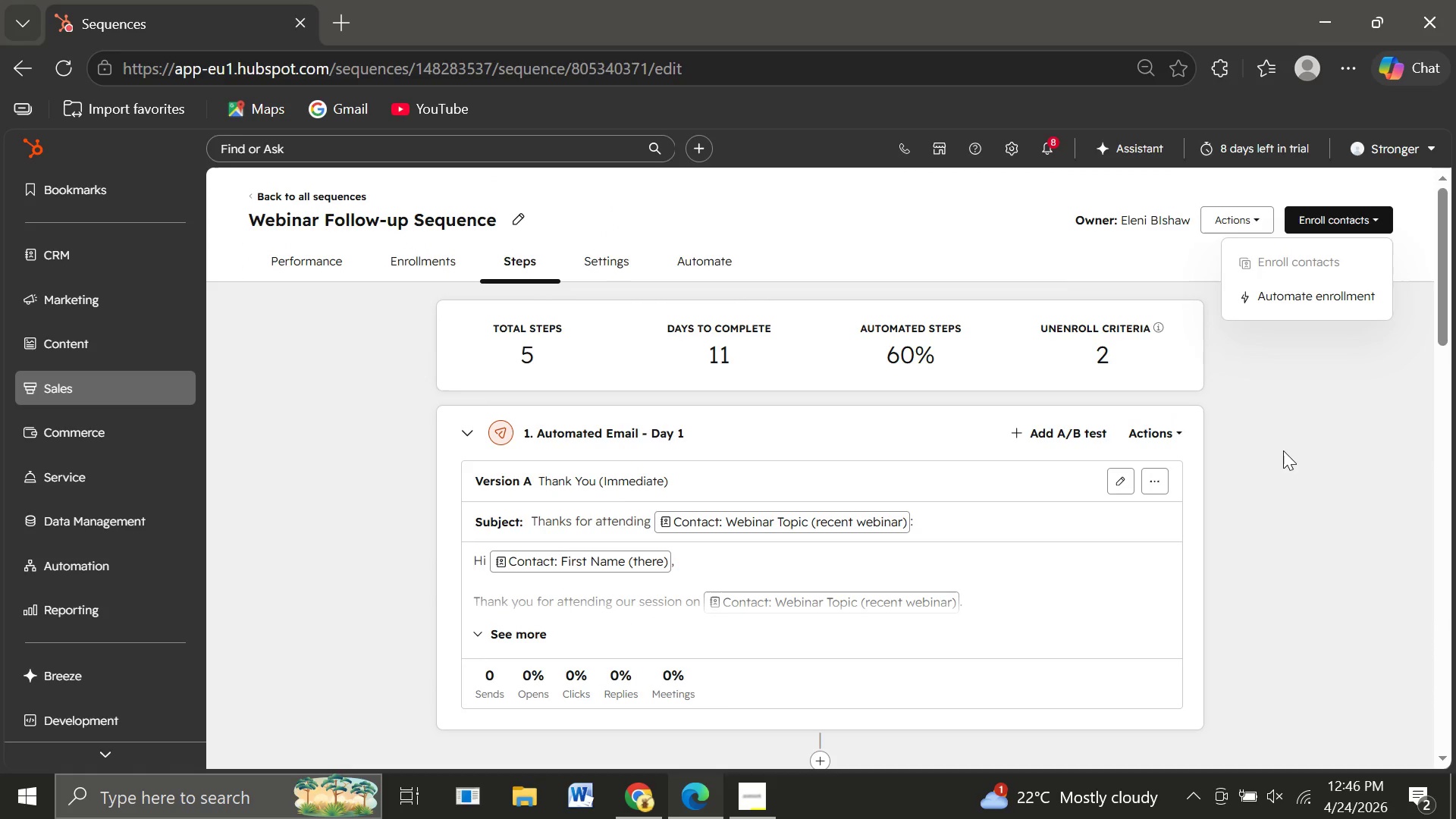 
wait(18.84)
 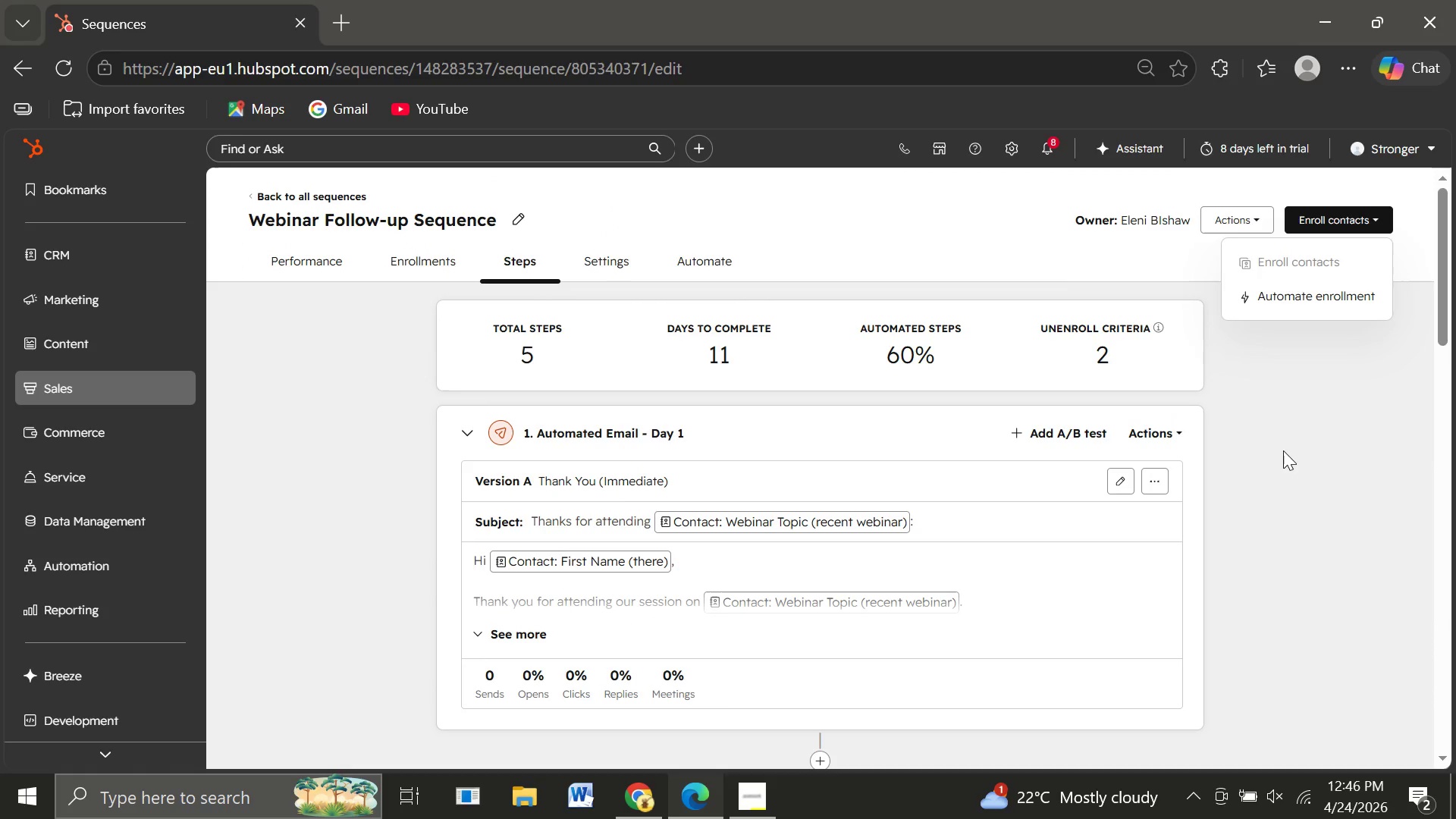 
left_click([1272, 464])
 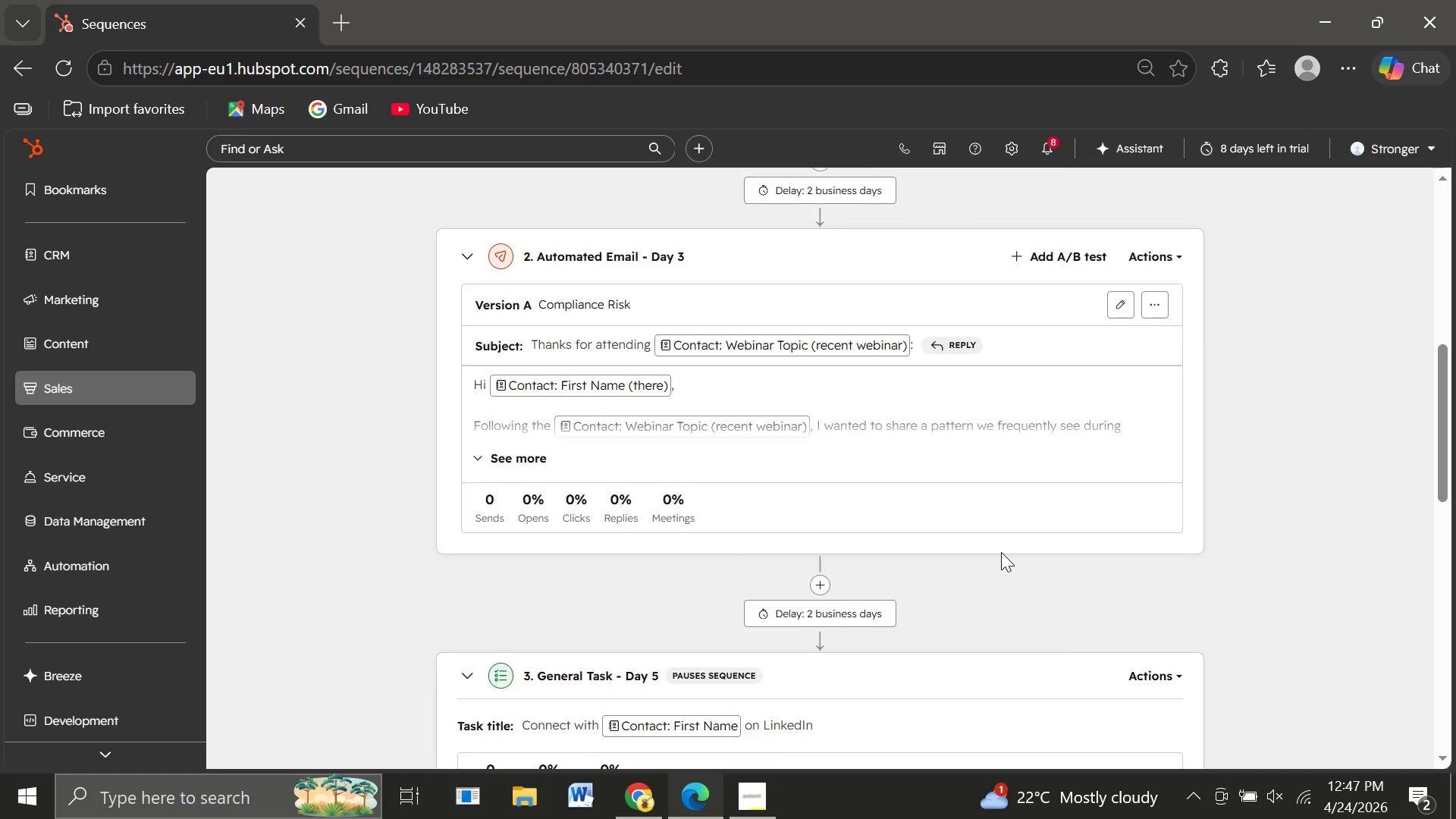 
wait(25.73)
 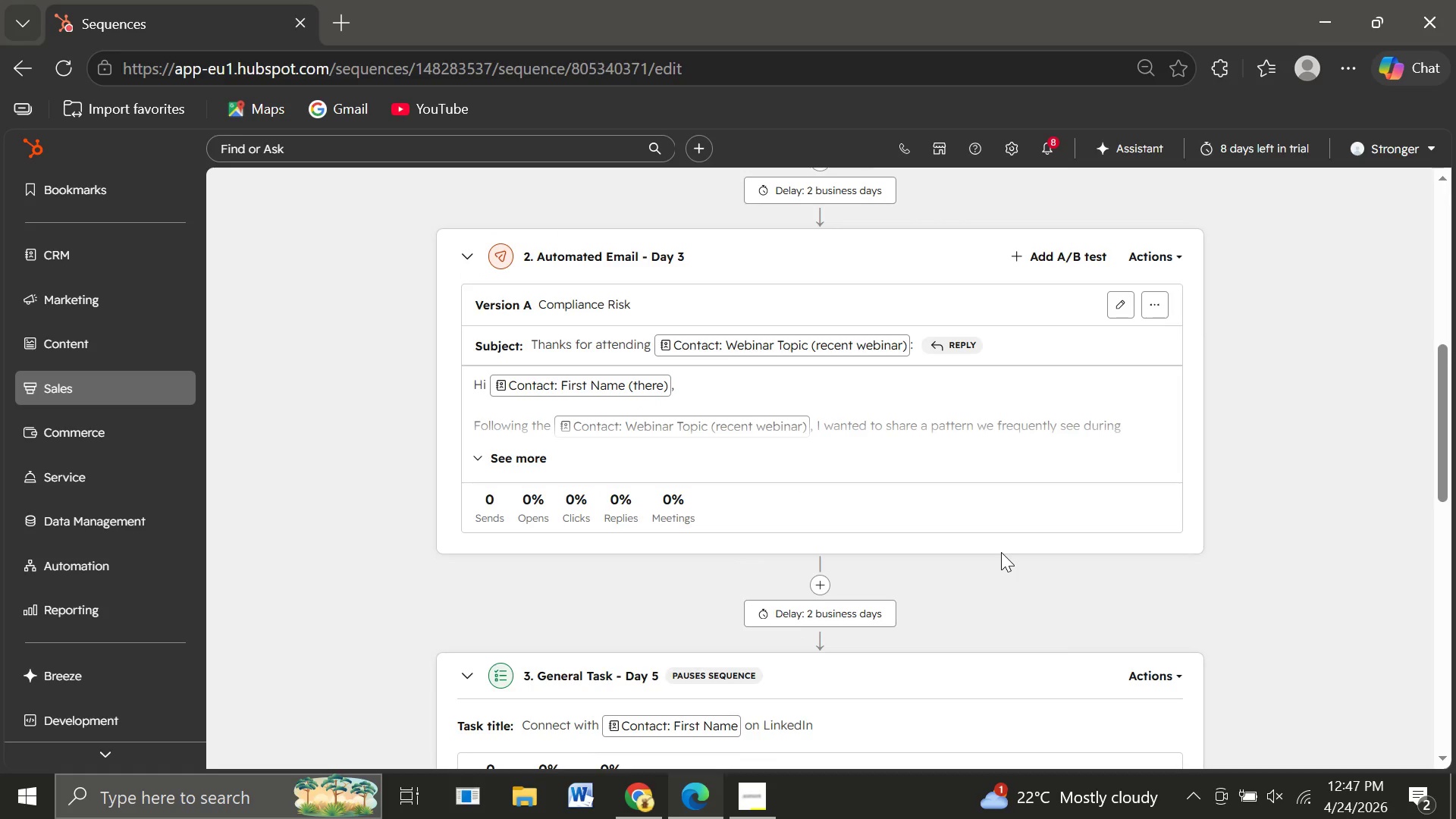 
left_click([116, 582])
 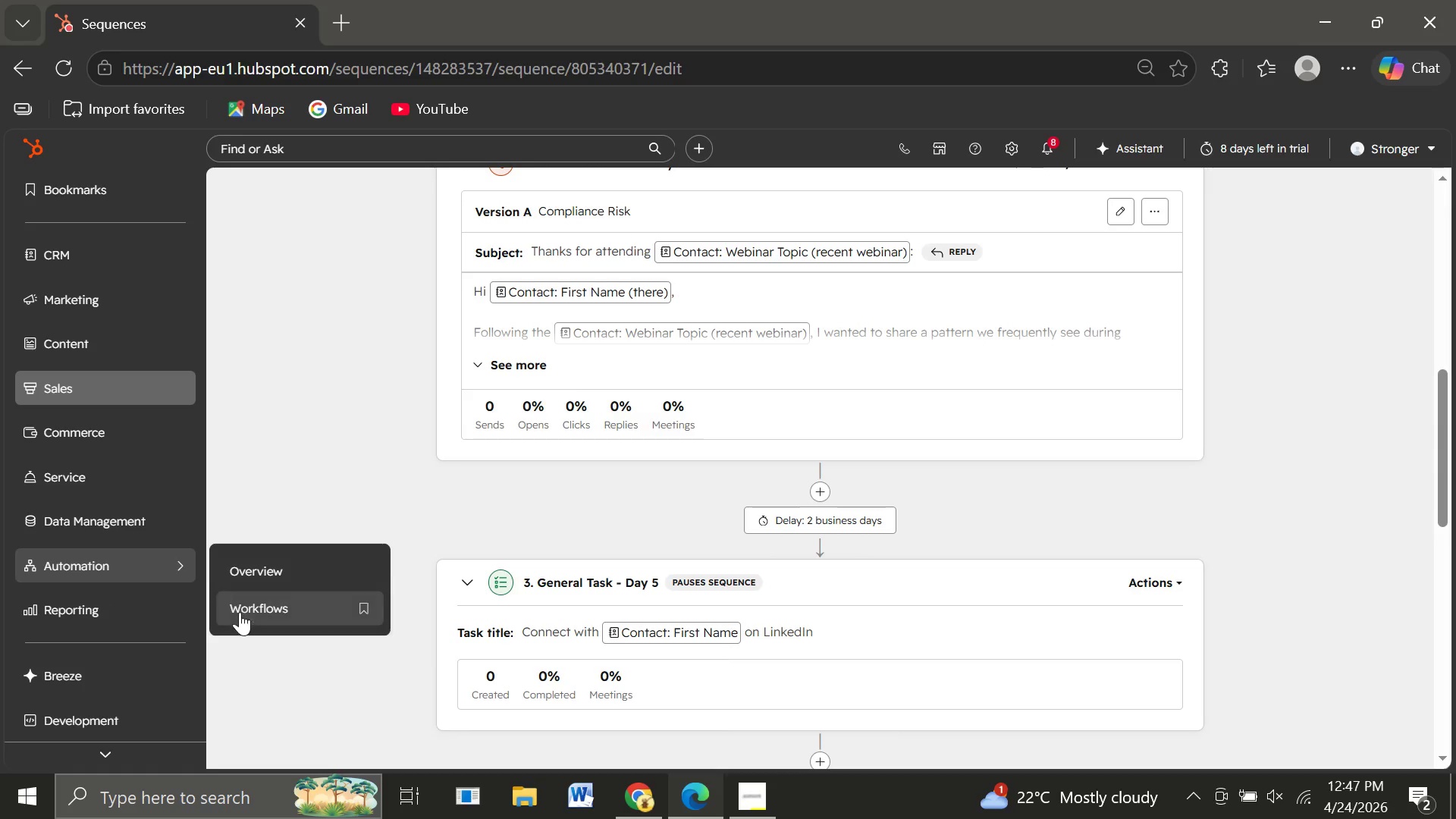 
left_click([240, 612])
 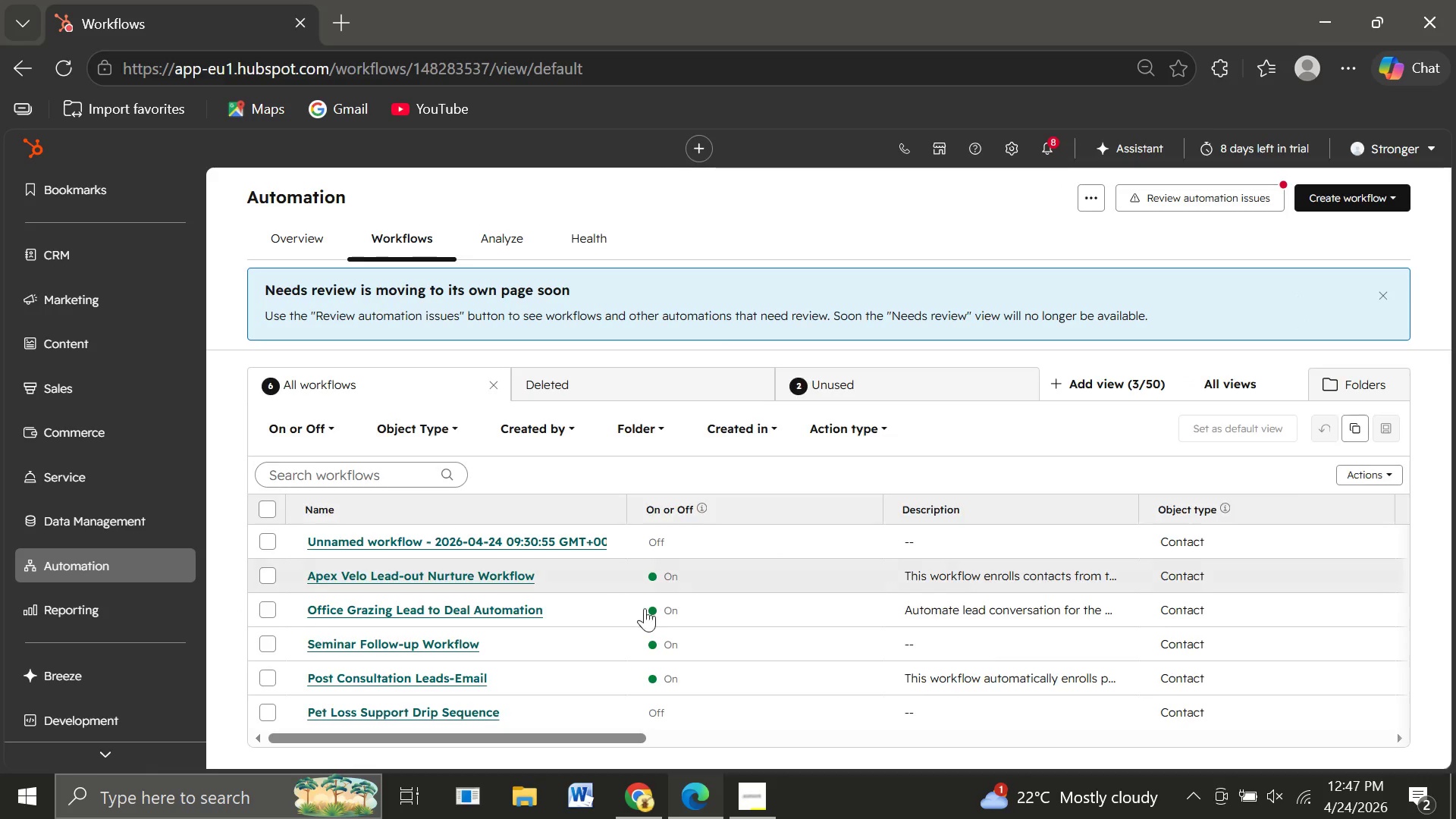 
wait(10.55)
 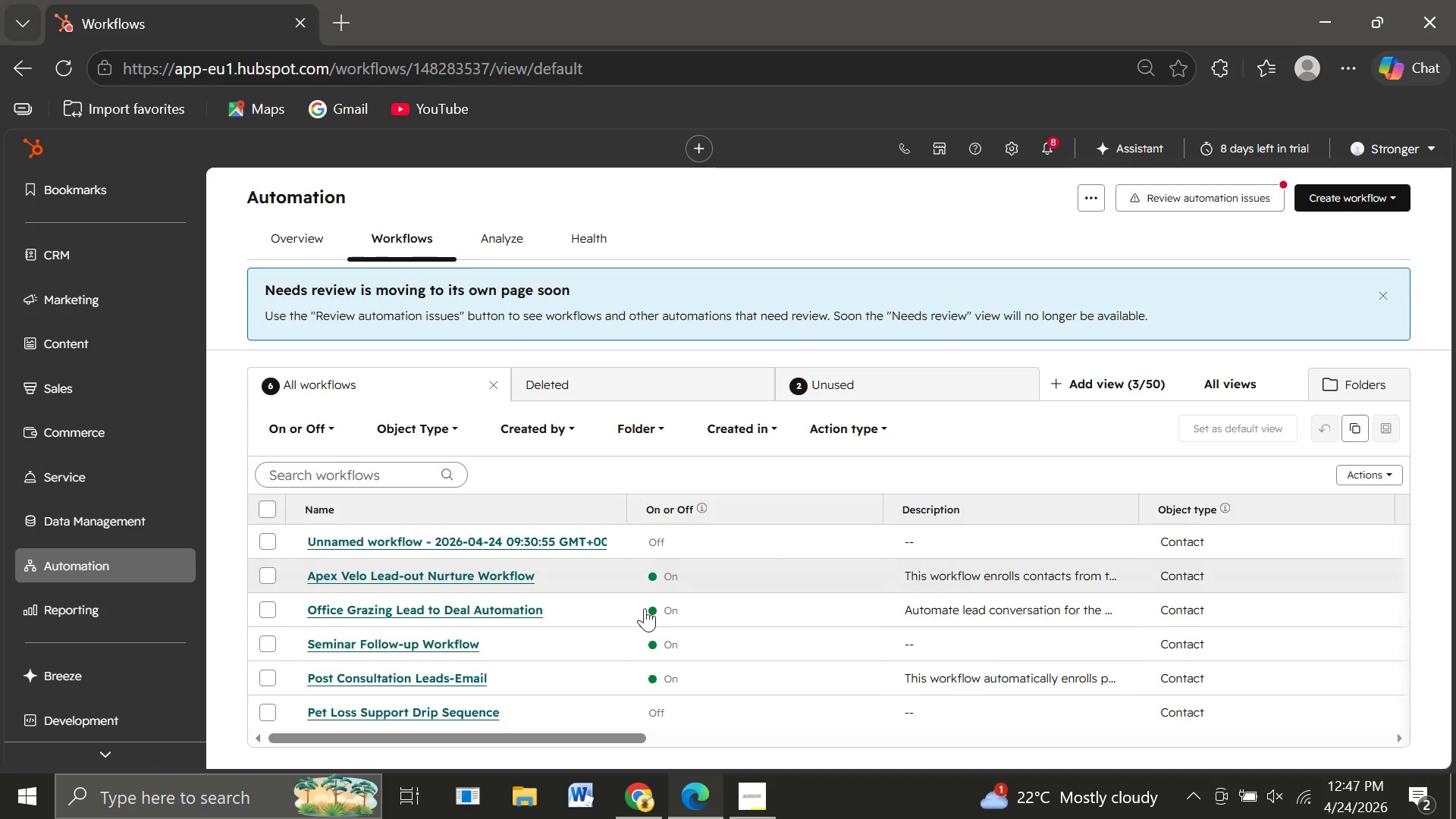 
left_click([444, 641])
 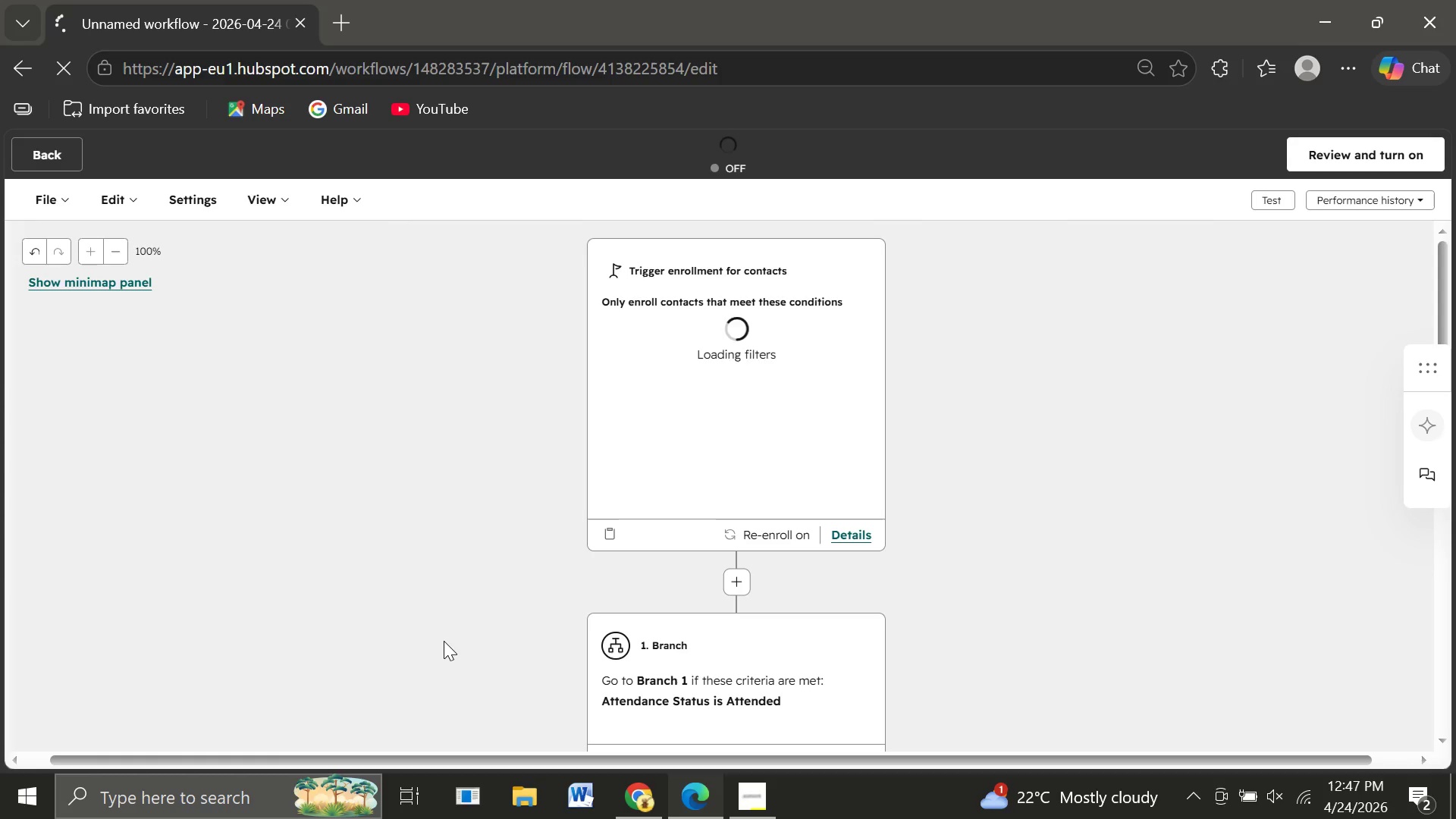 
wait(6.87)
 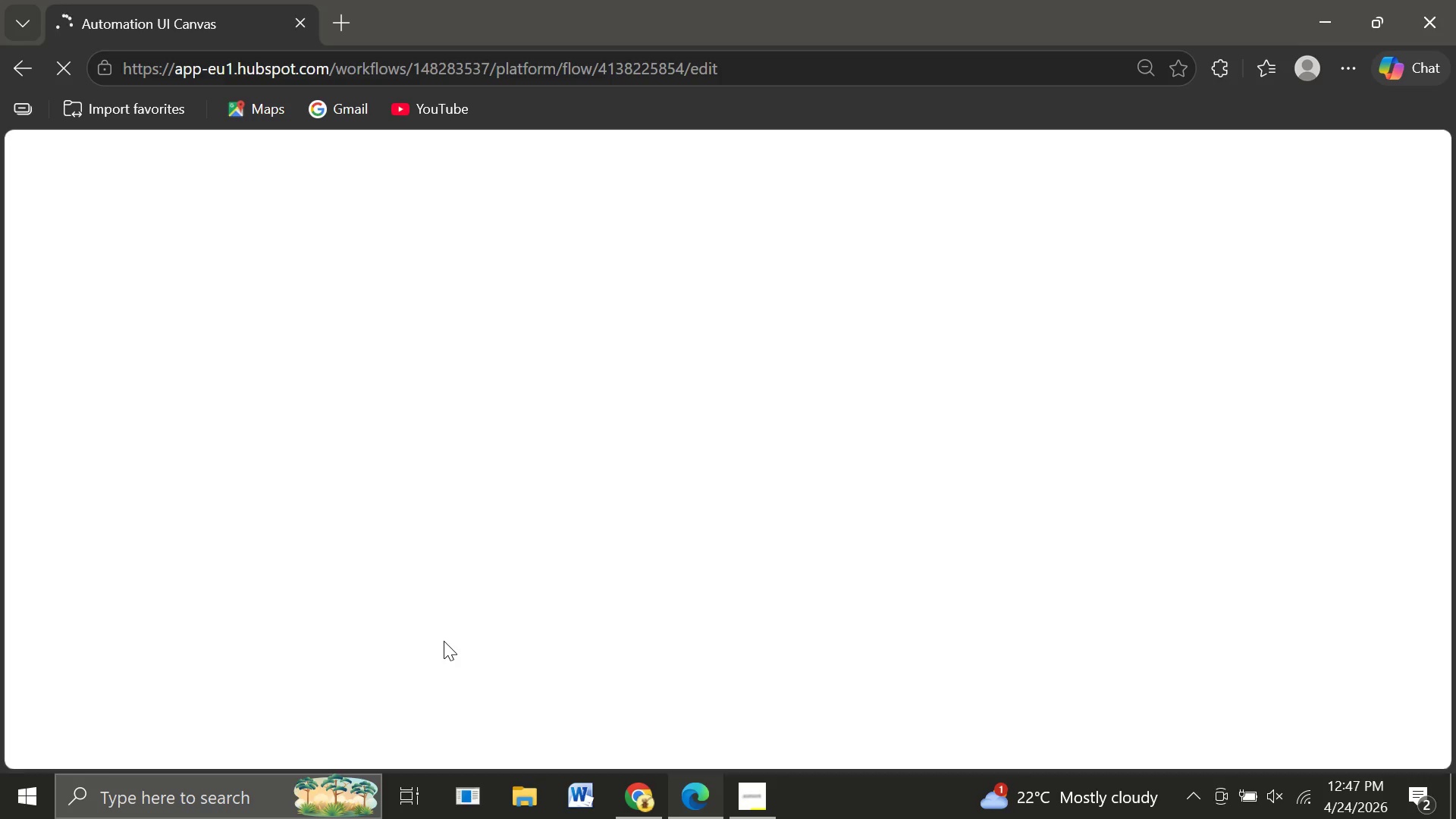 
mouse_move([621, 491])
 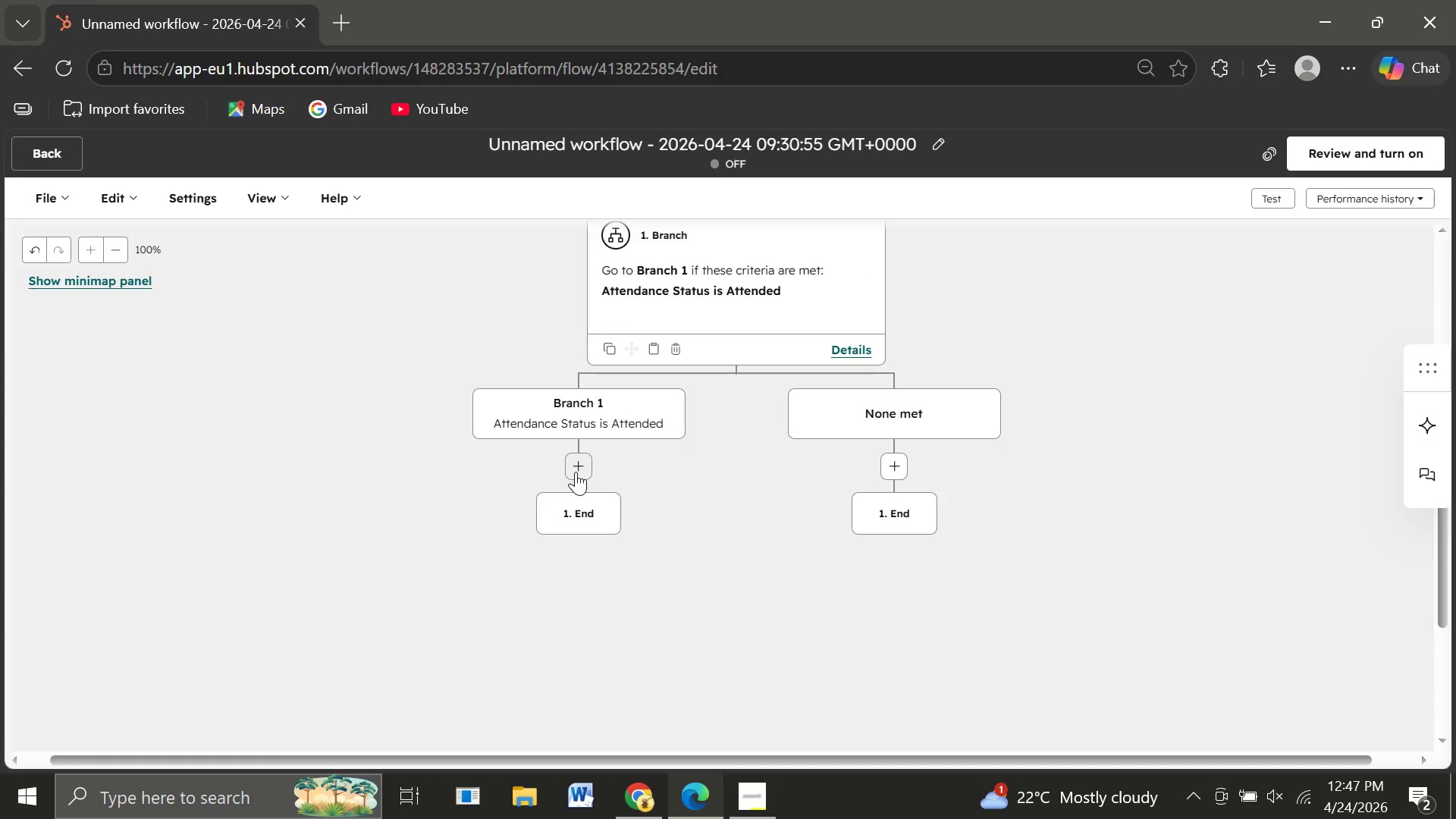 
left_click([576, 472])
 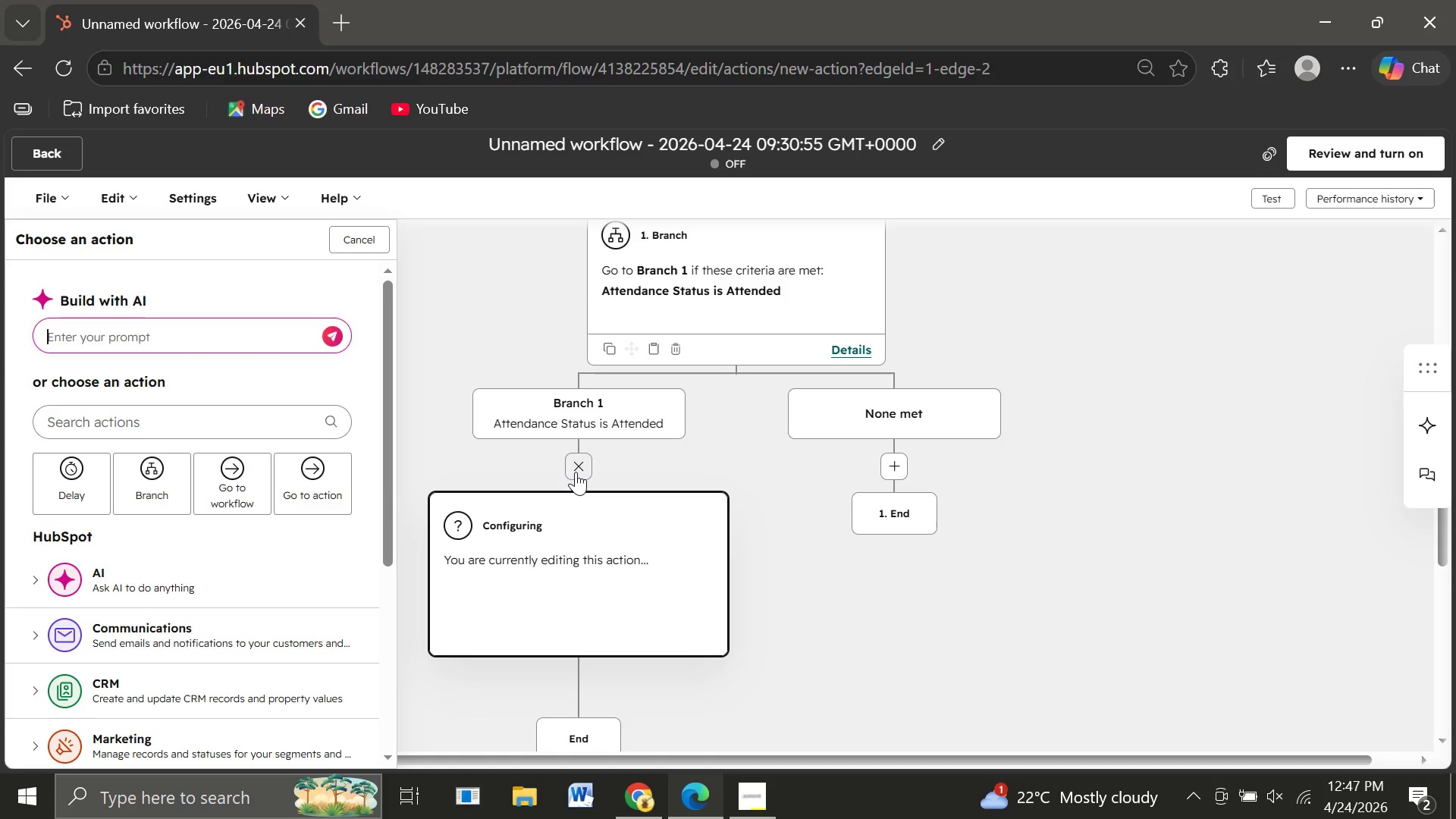 
wait(9.5)
 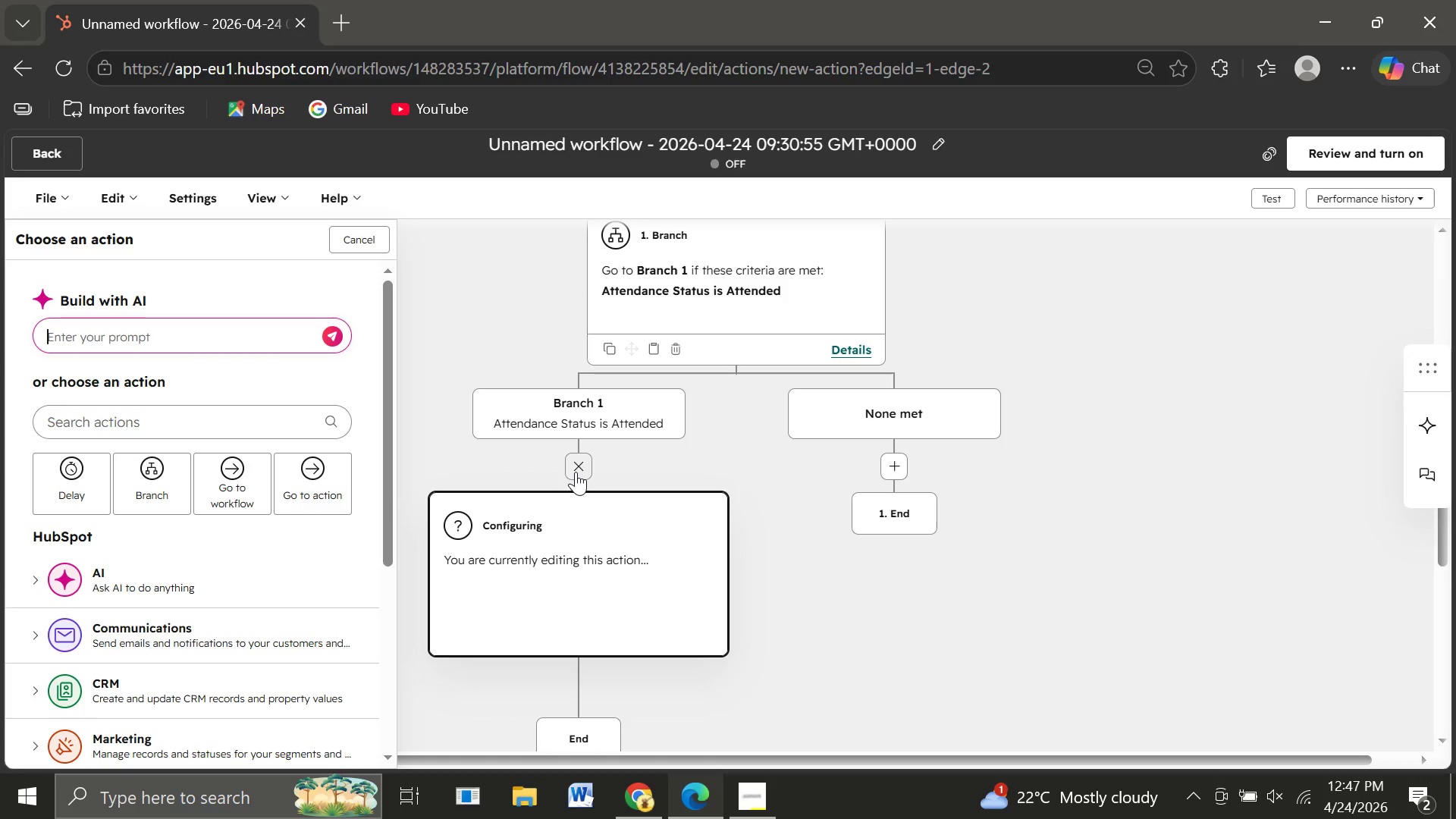 
left_click([123, 419])
 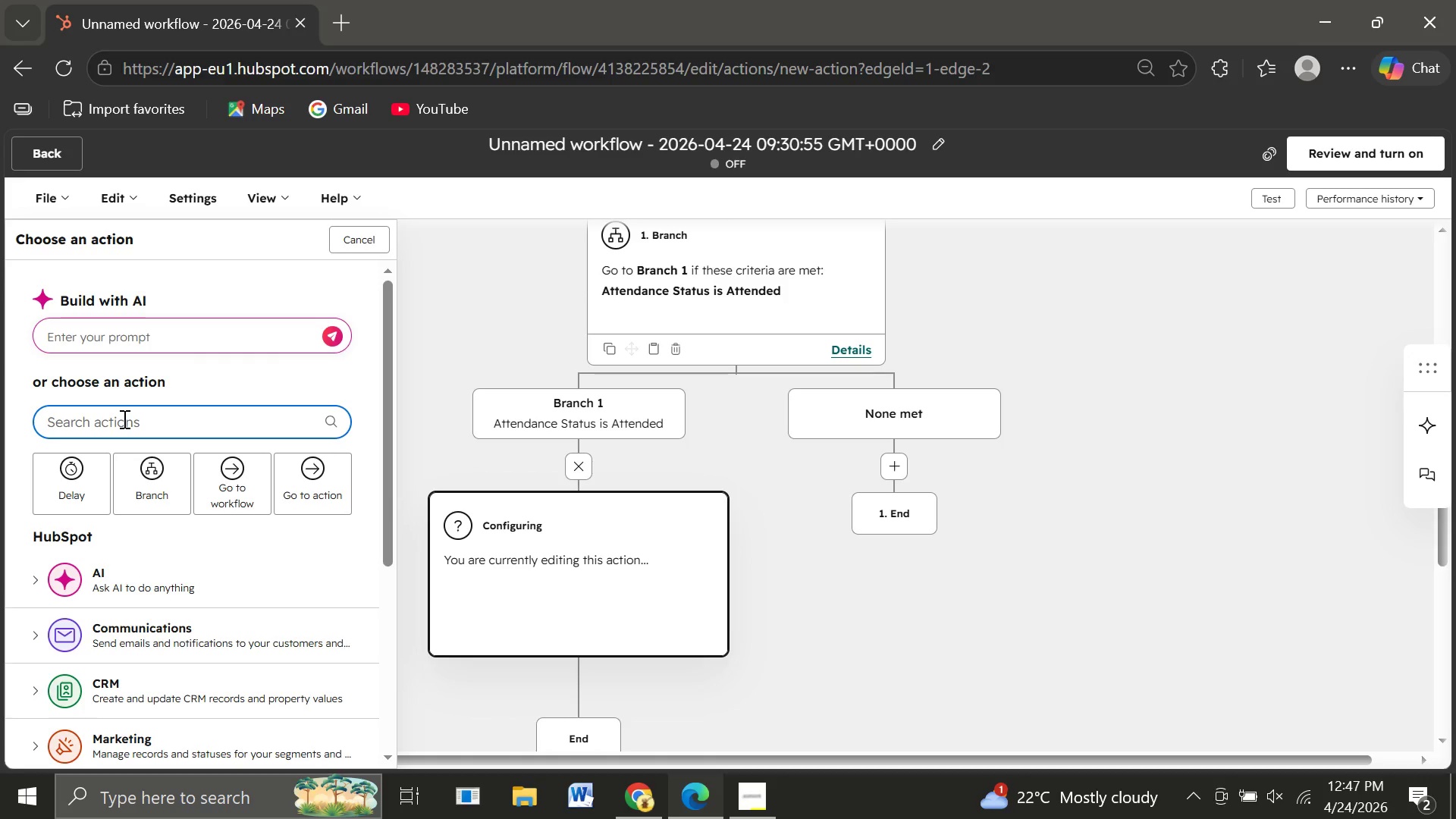 
wait(10.91)
 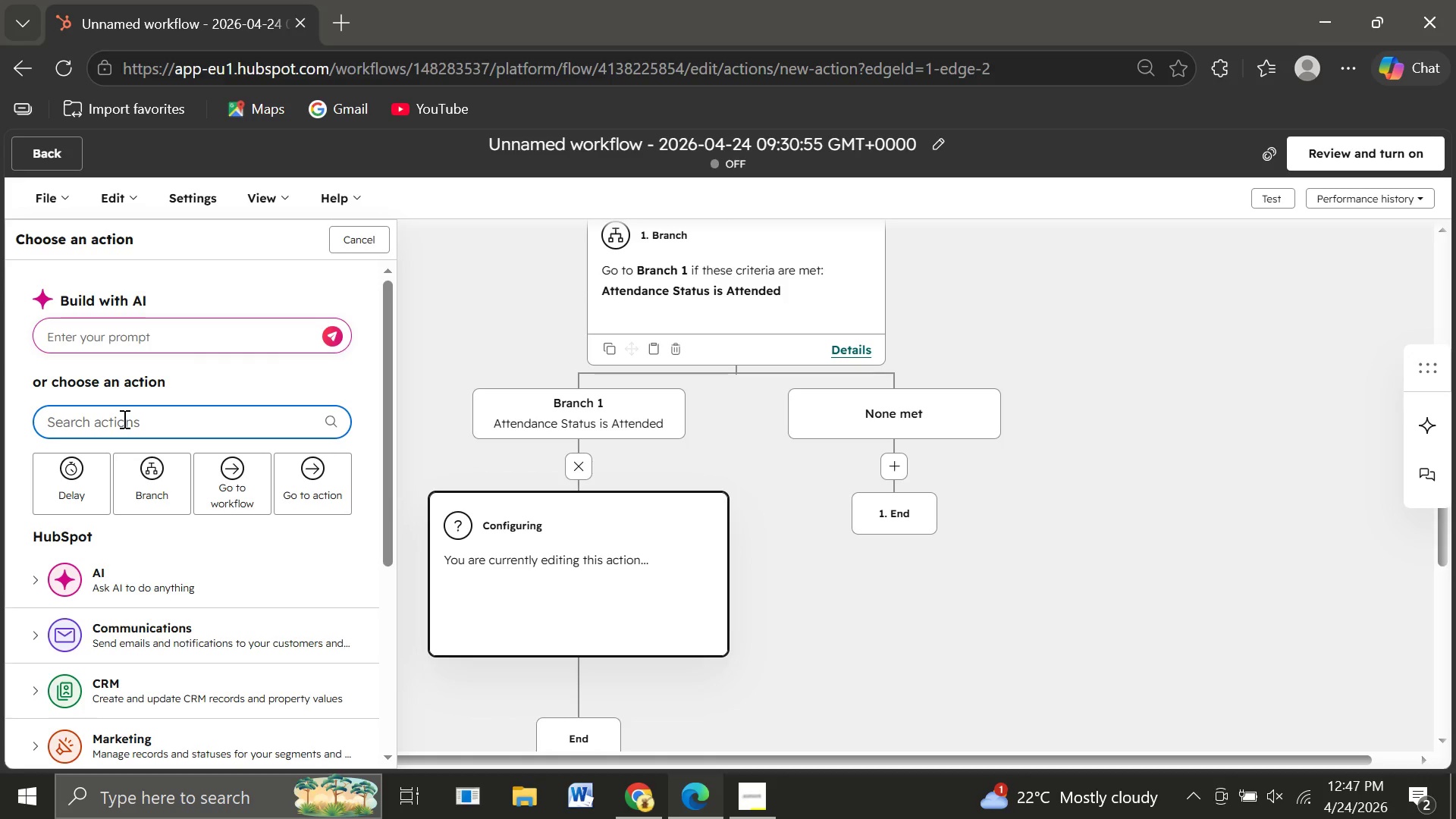 
type(Enroll)
 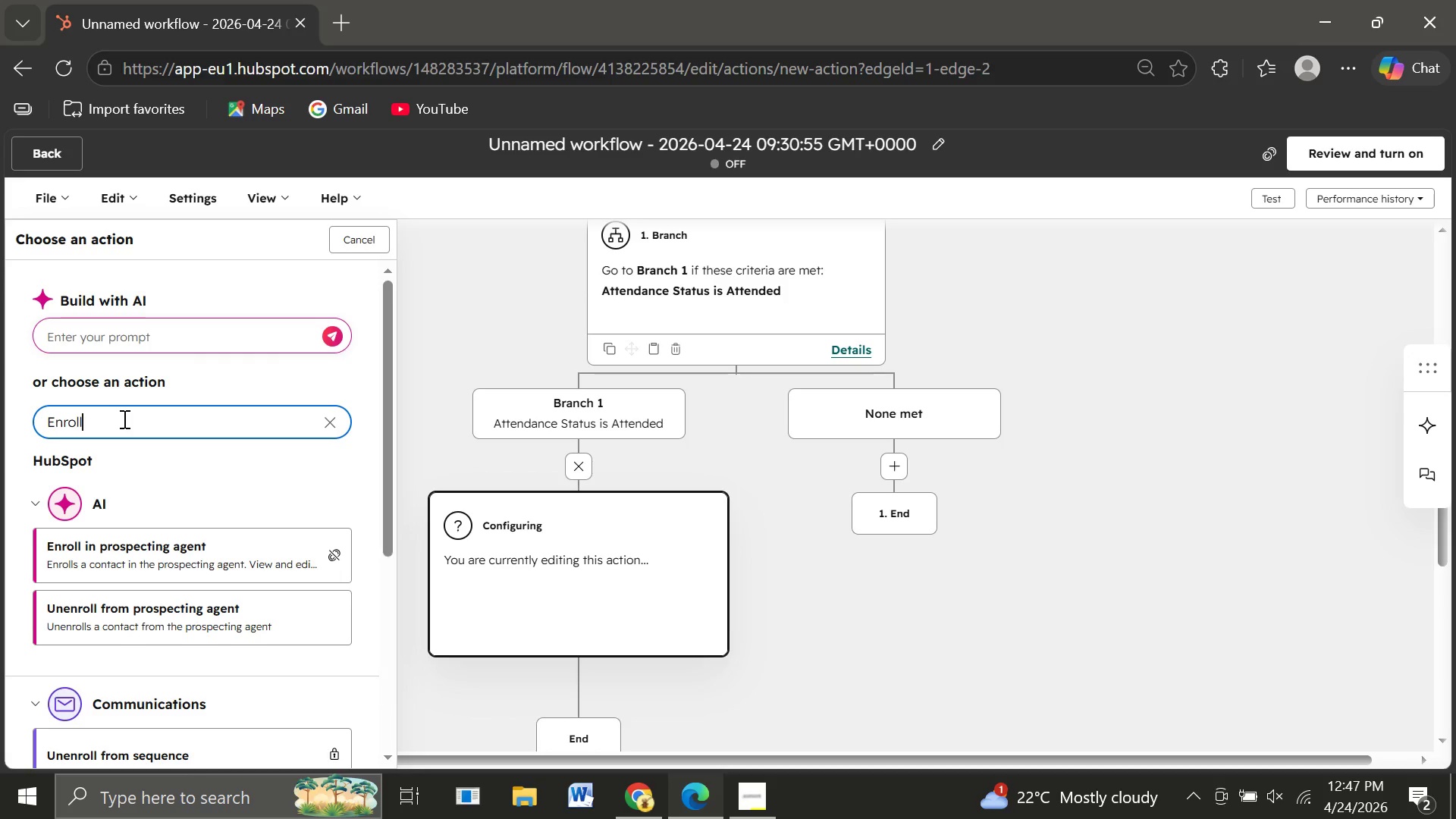 
mouse_move([155, 563])
 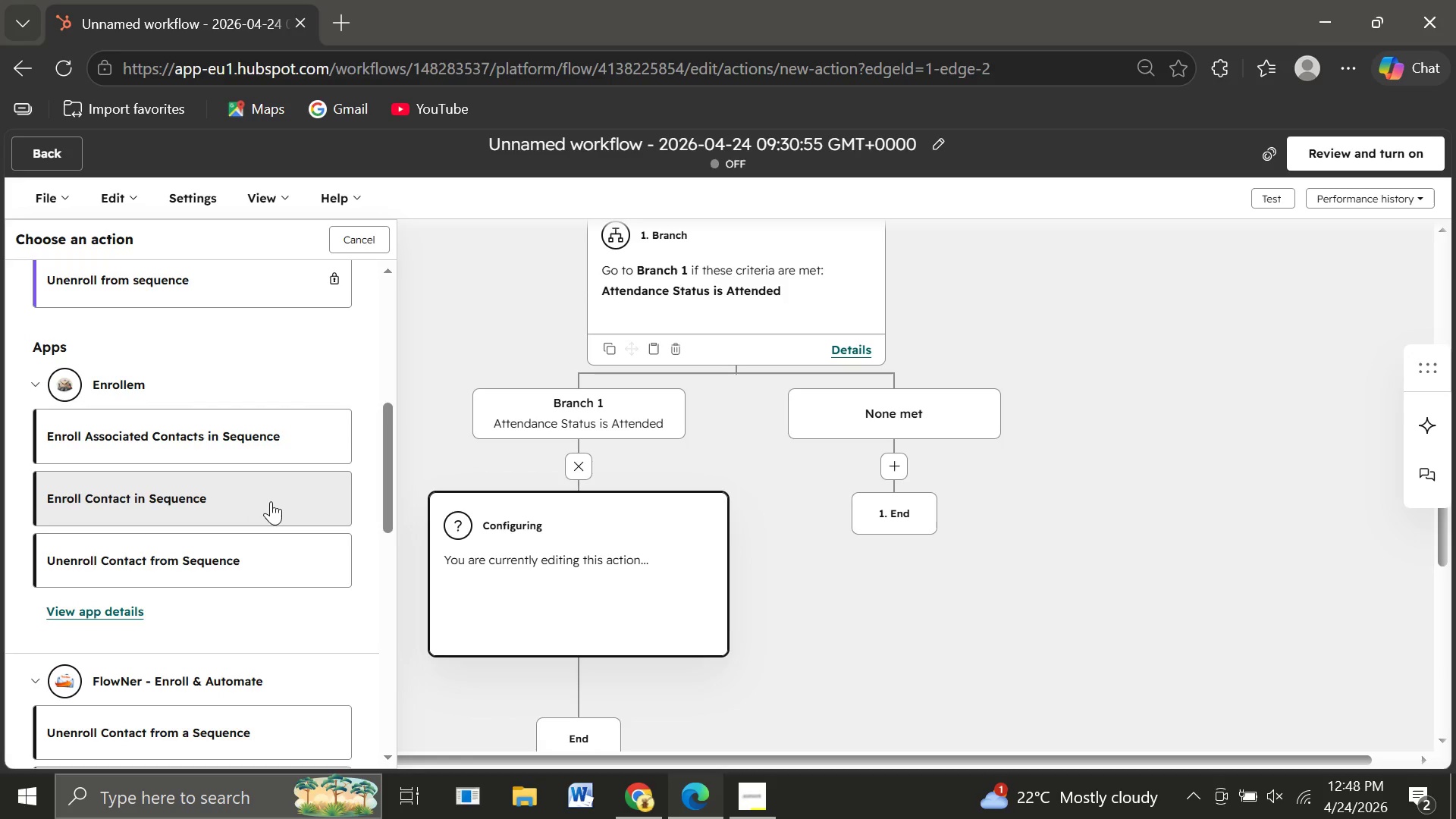 
left_click([271, 501])
 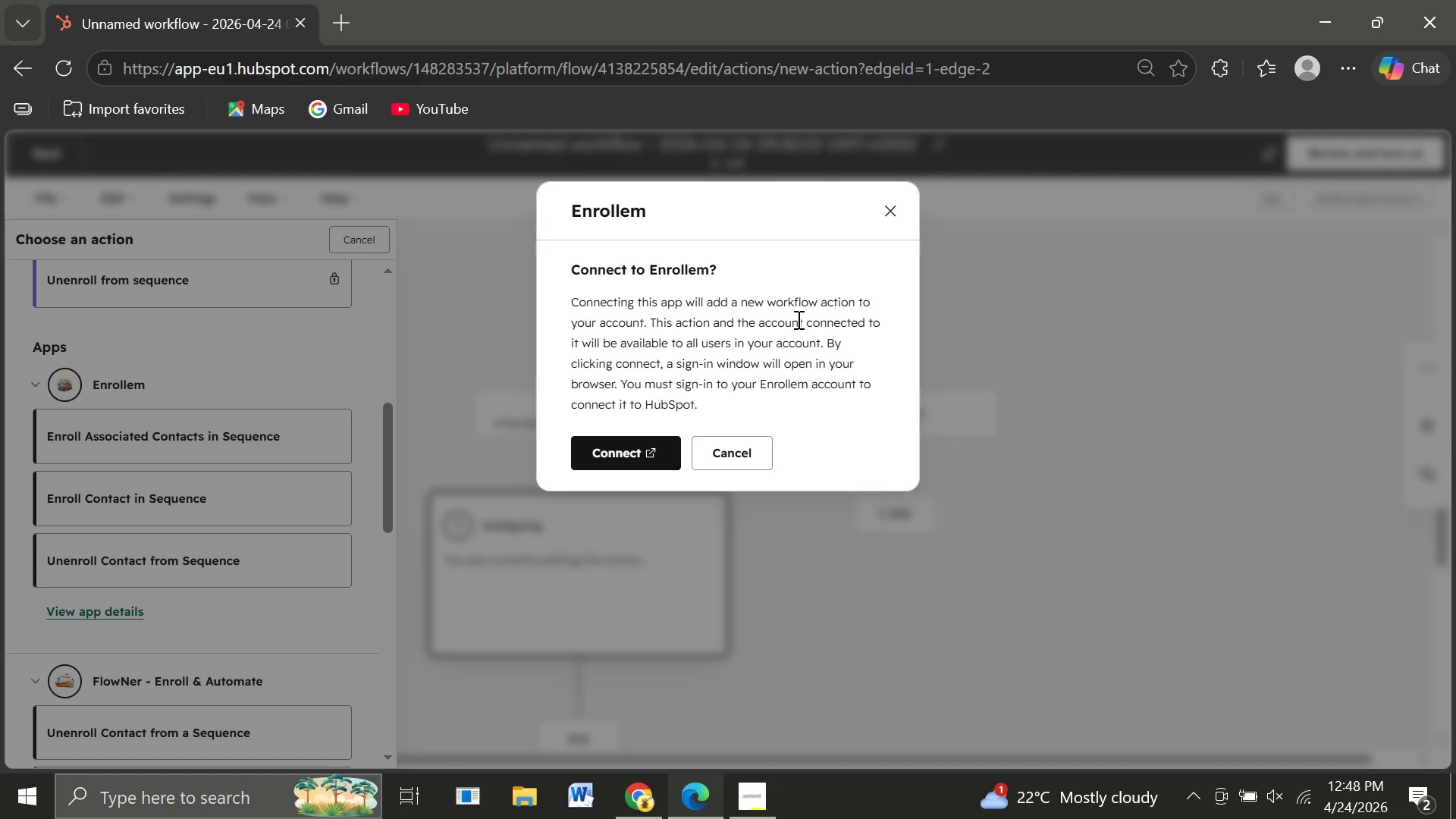 
wait(22.78)
 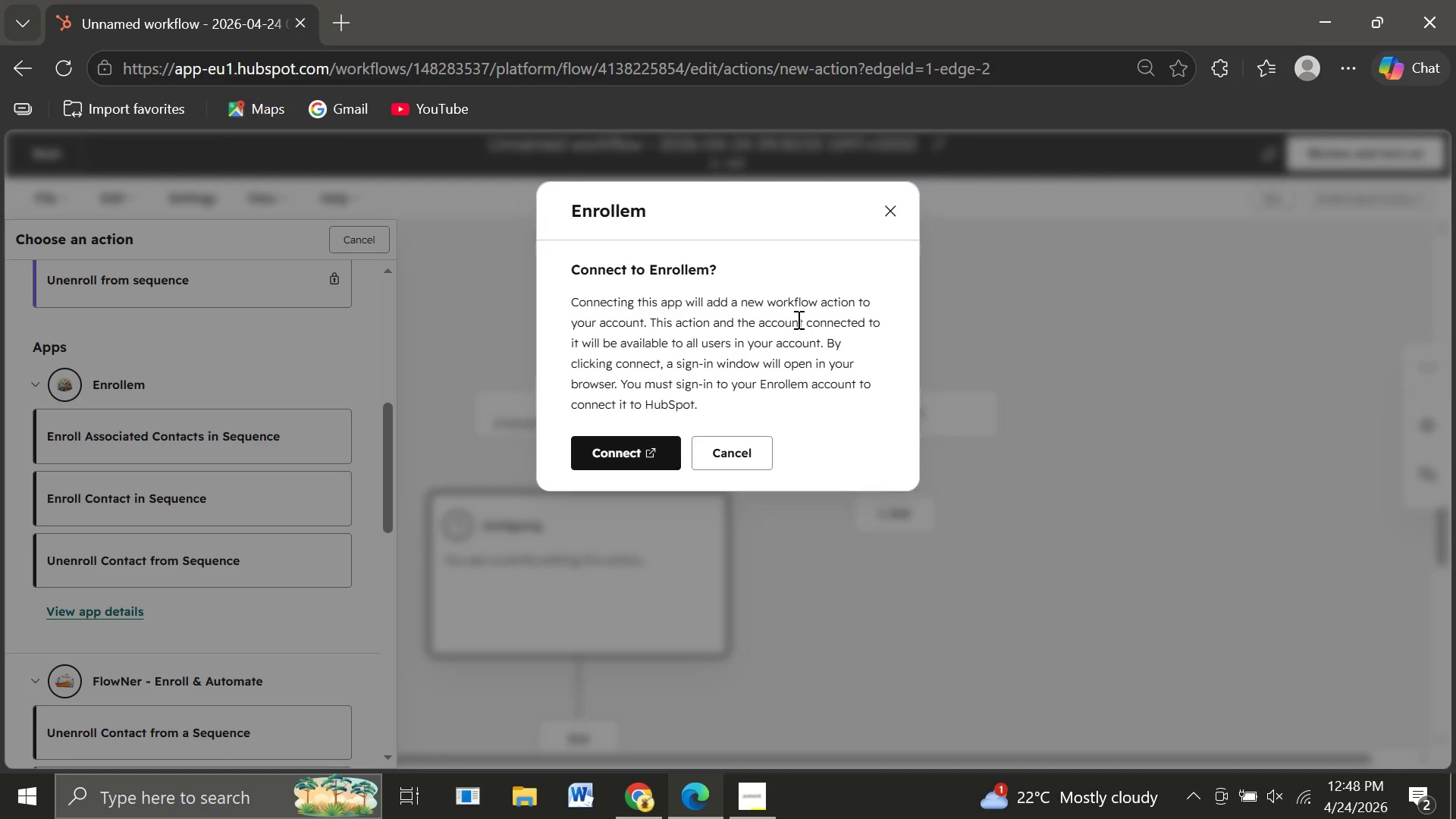 
left_click([740, 447])
 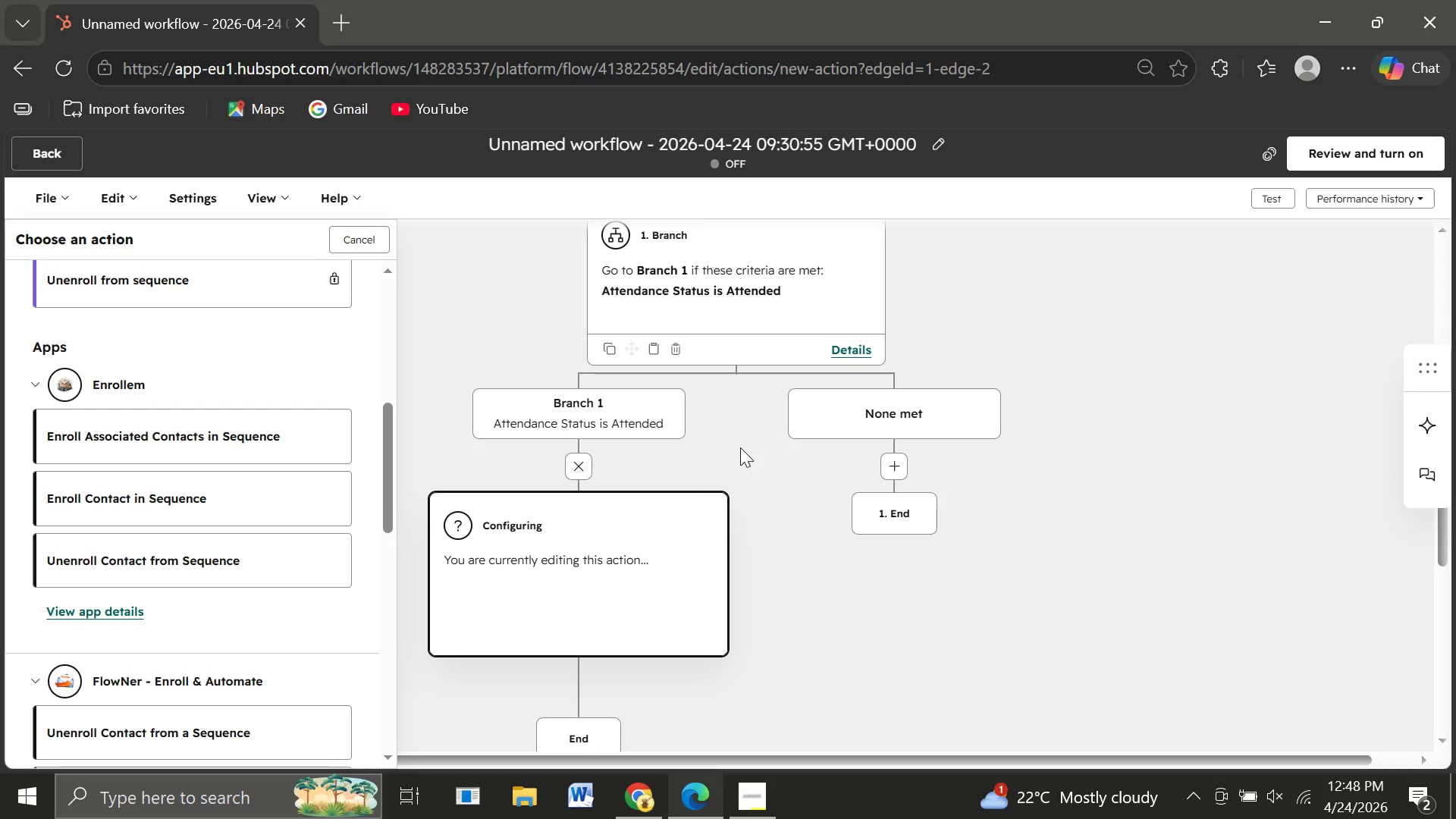 
wait(12.89)
 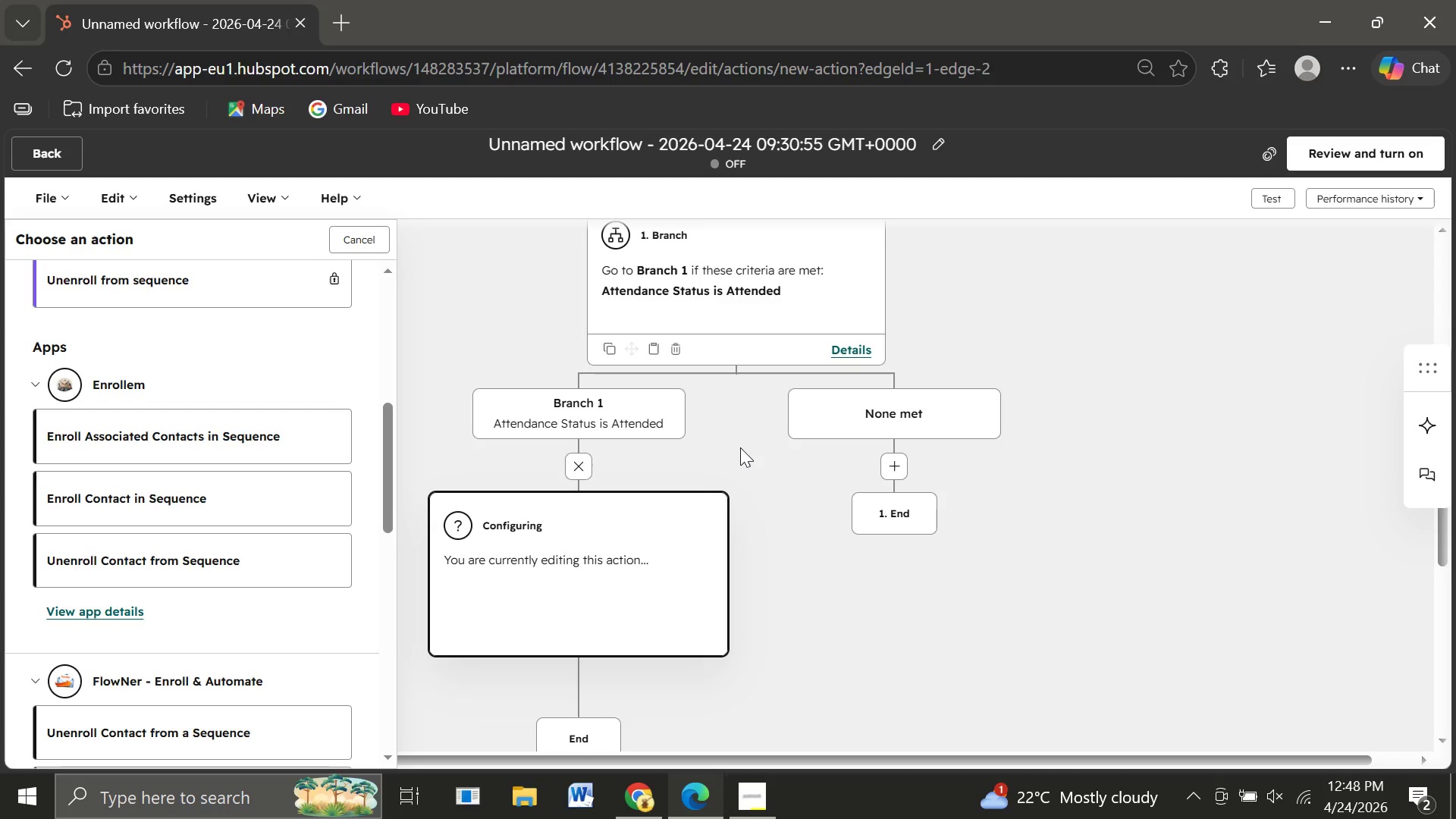 
mouse_move([217, 398])
 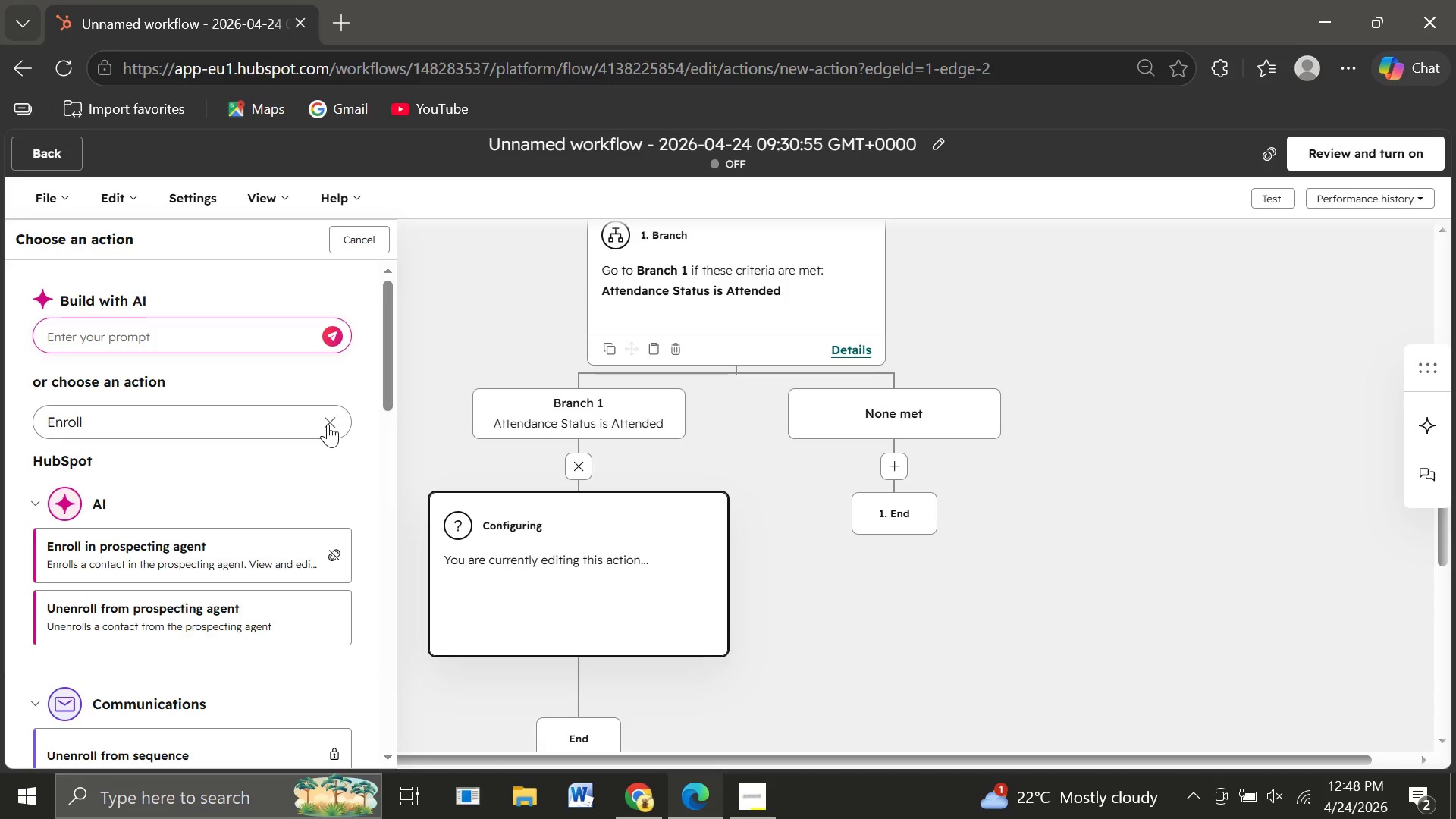 
left_click([328, 424])
 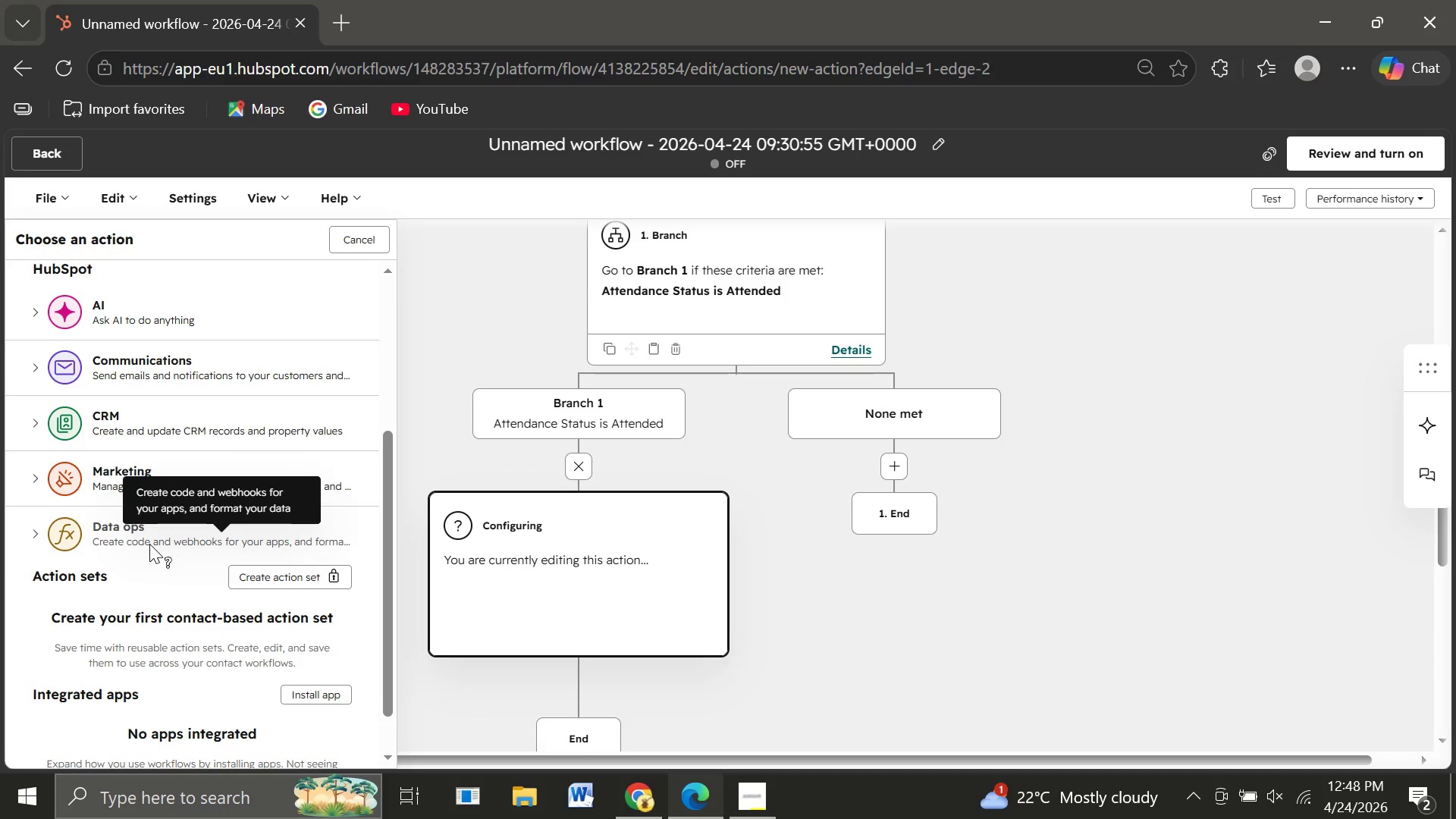 
wait(20.25)
 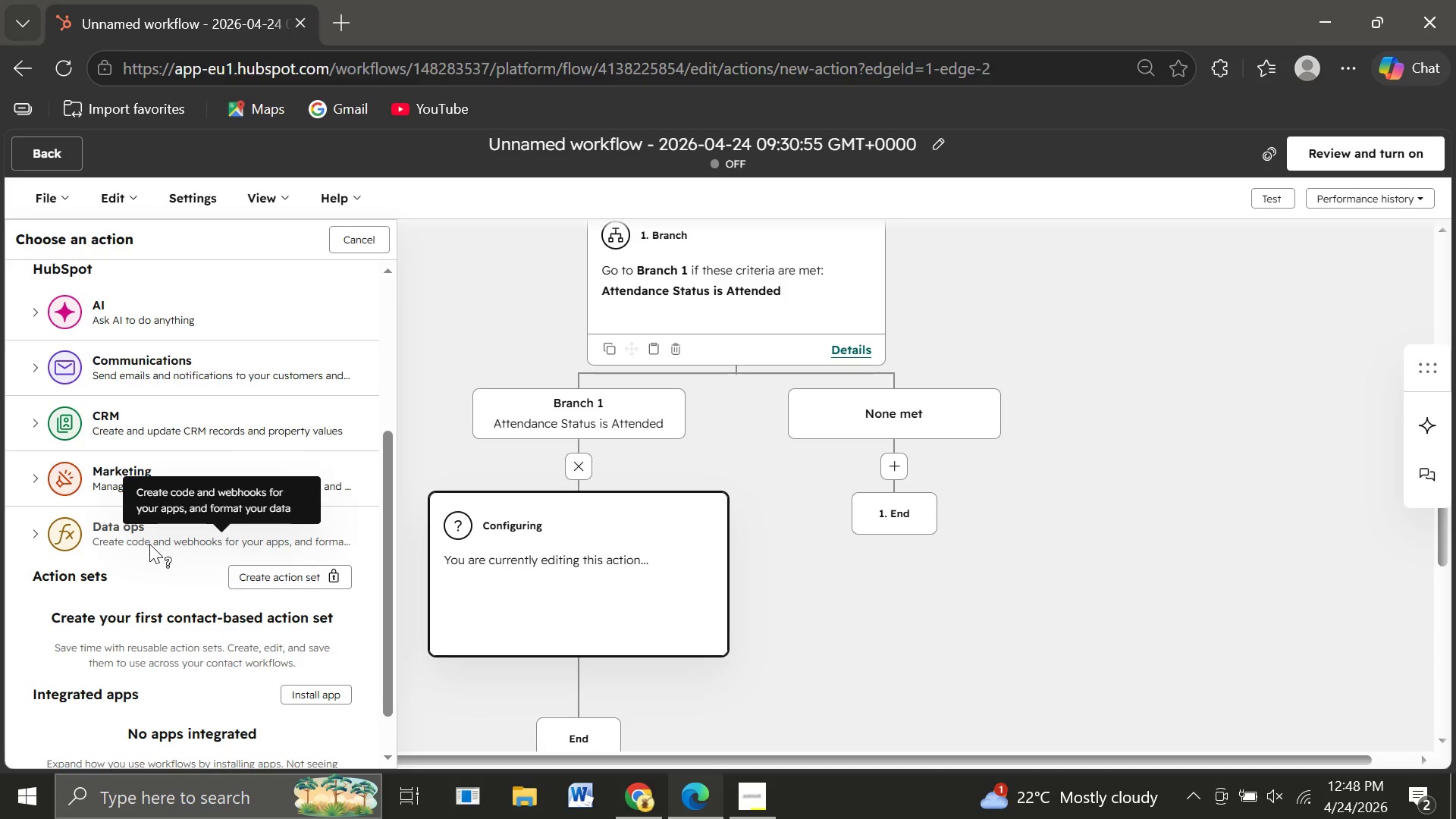 
left_click([205, 537])
 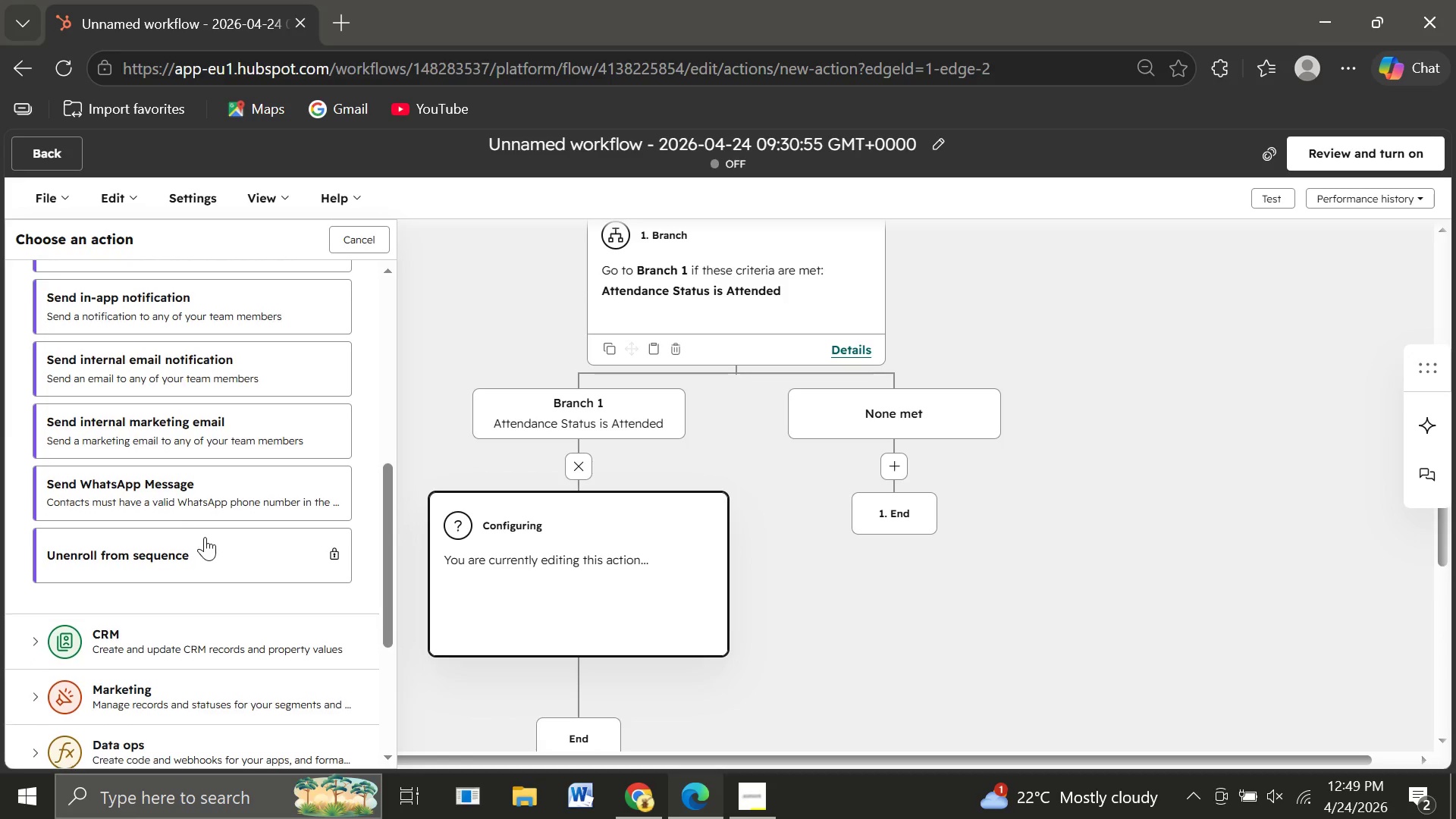 
left_click([205, 537])
 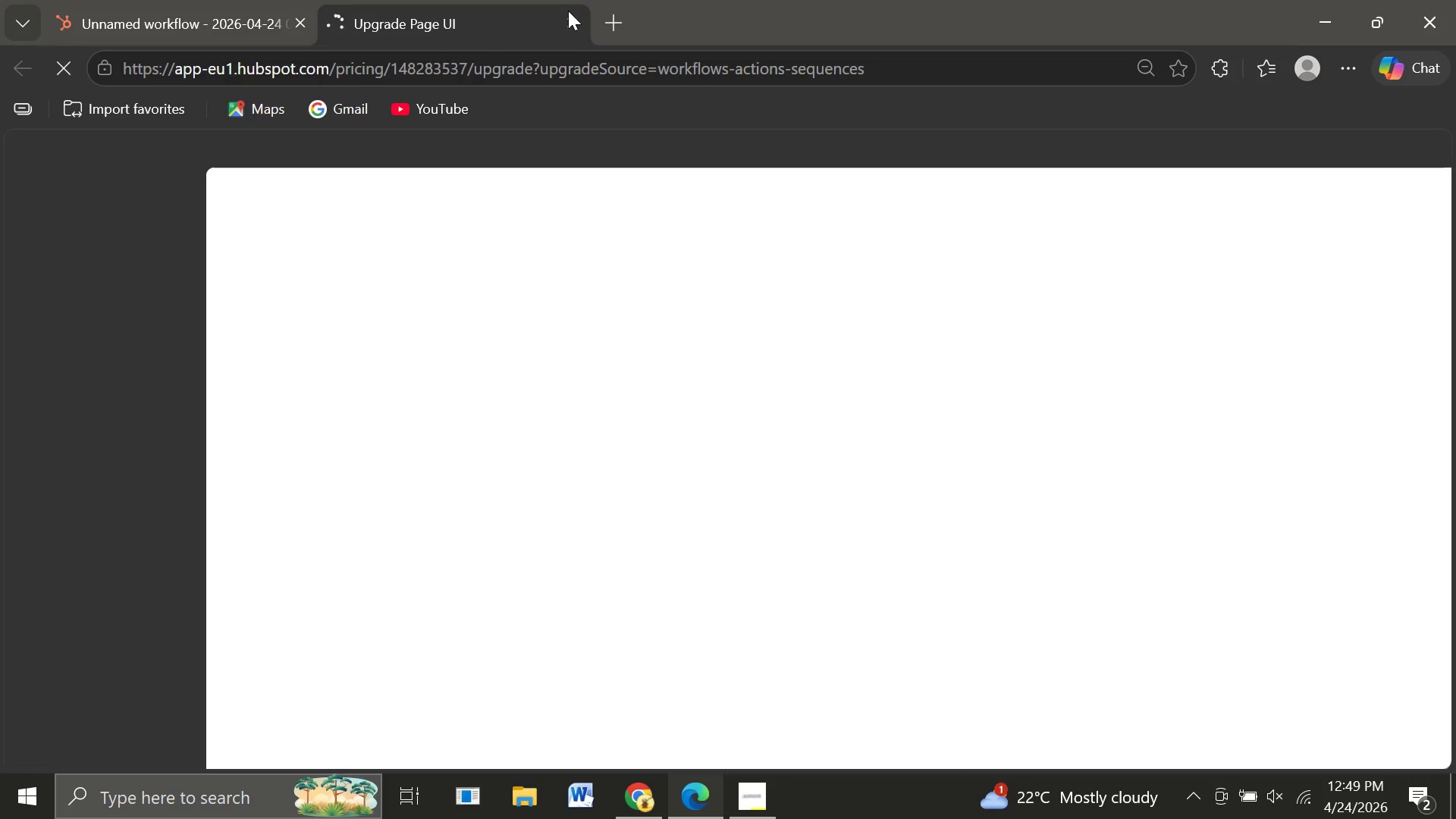 
left_click([570, 20])
 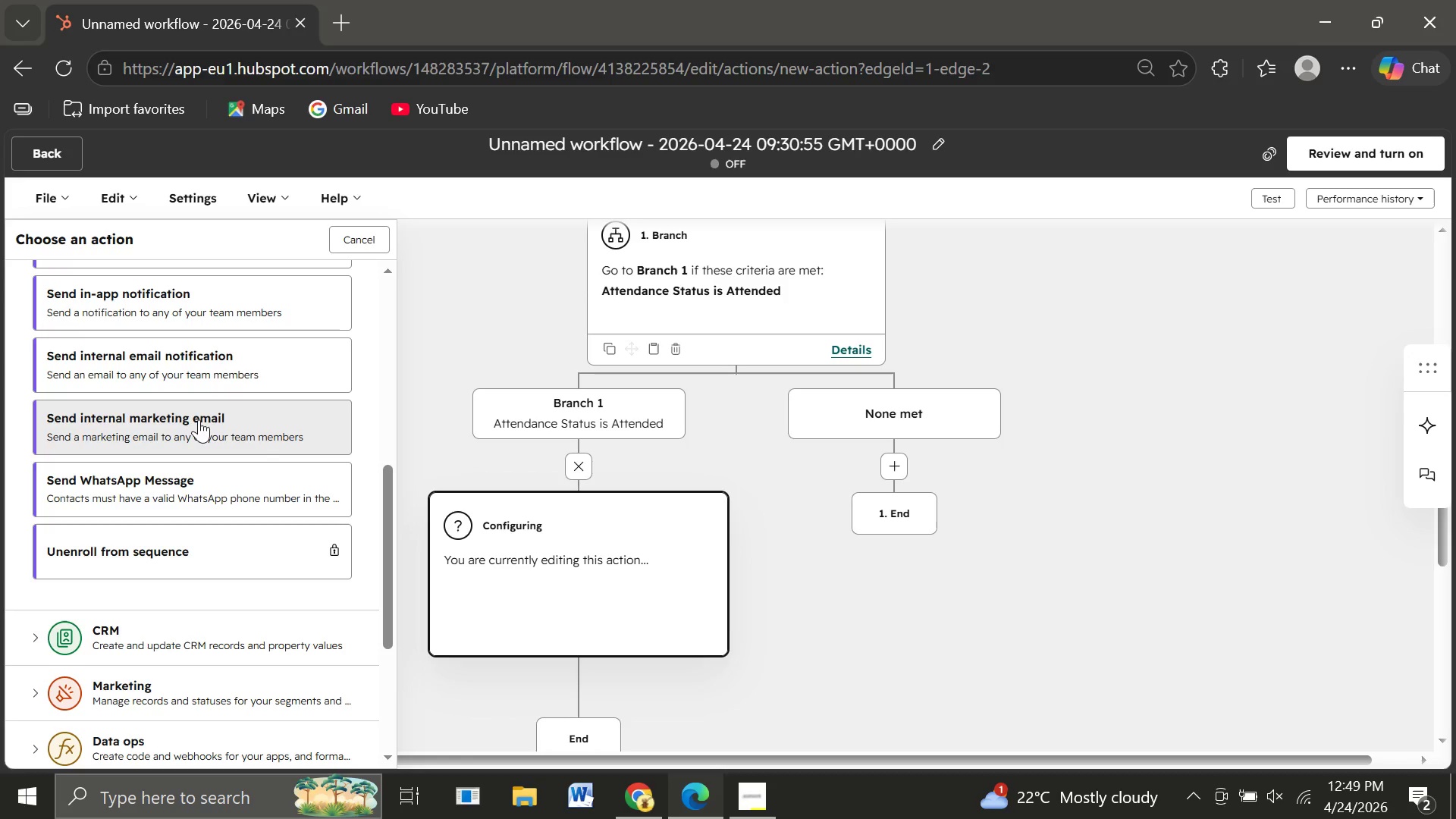 
wait(17.42)
 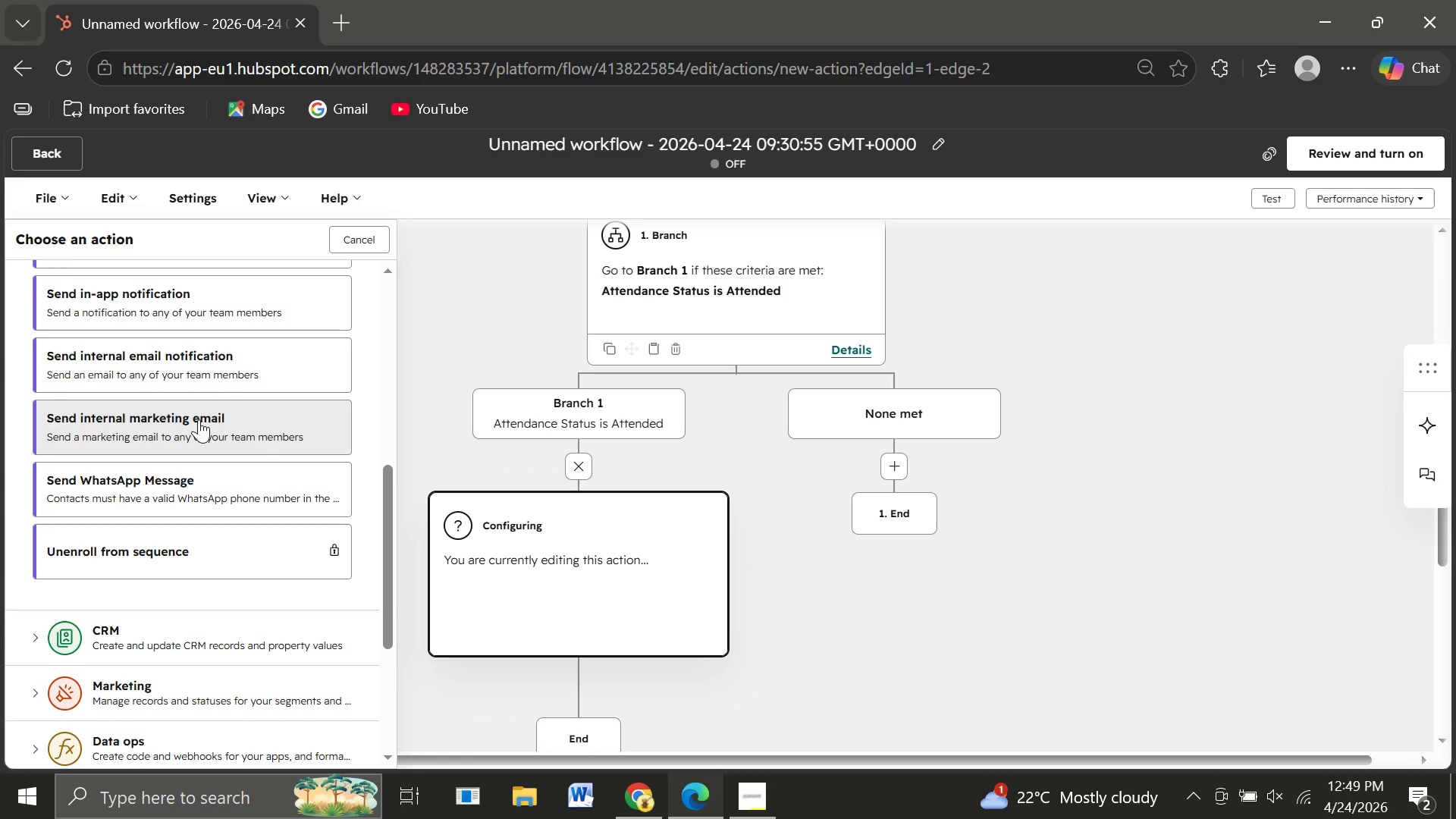 
mouse_move([144, 538])
 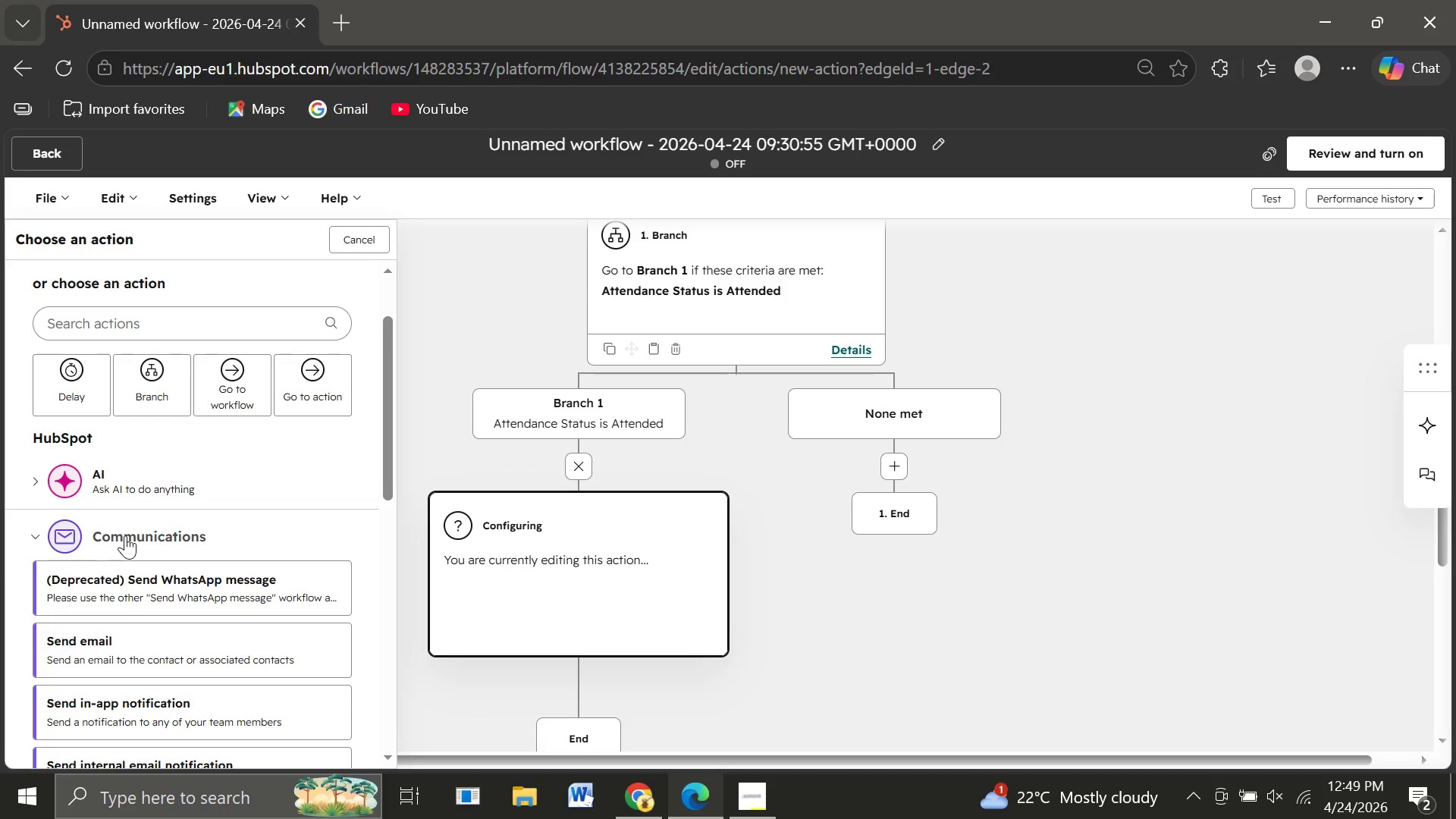 
left_click([125, 535])
 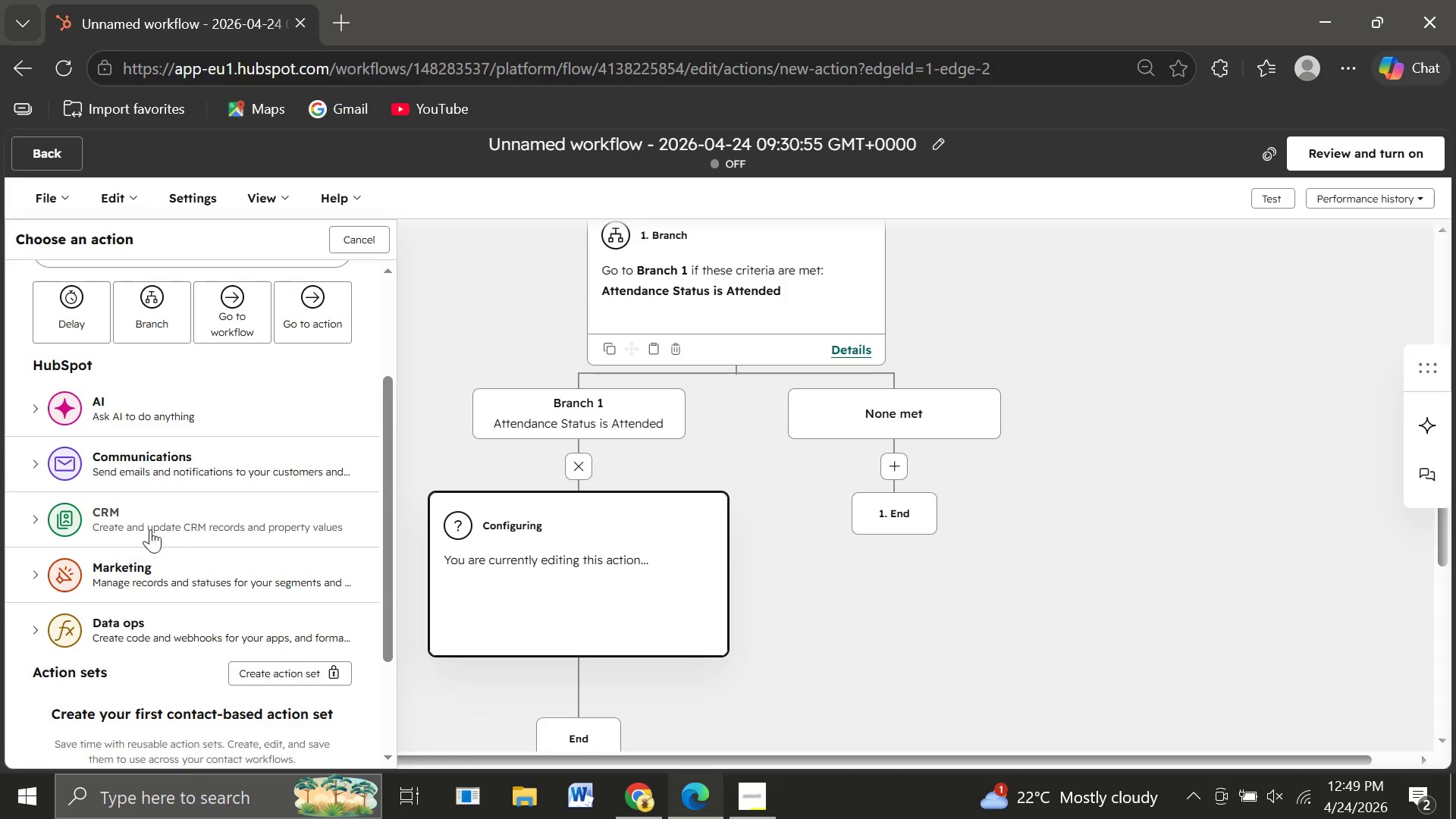 
left_click([186, 523])
 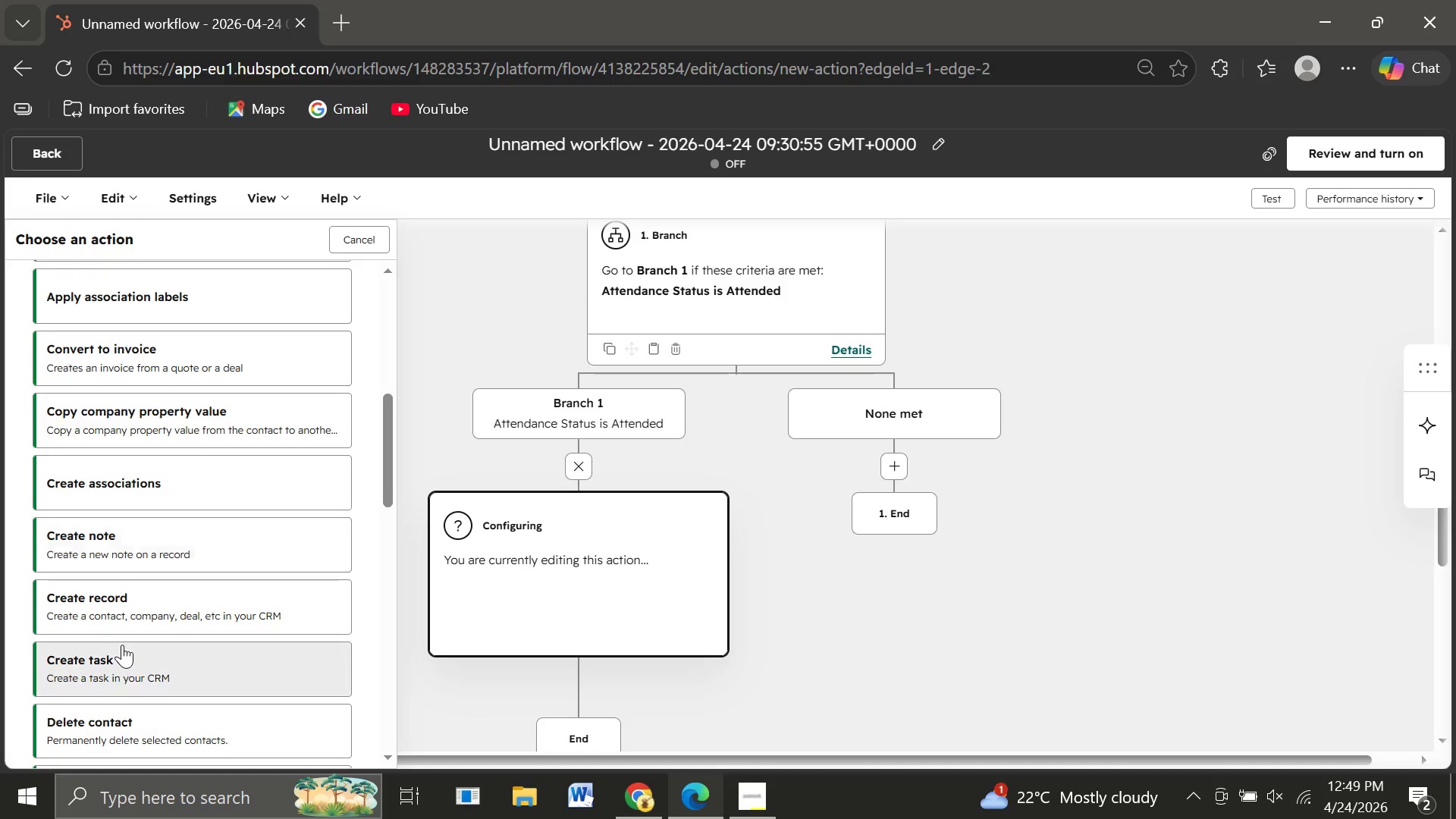 
wait(6.27)
 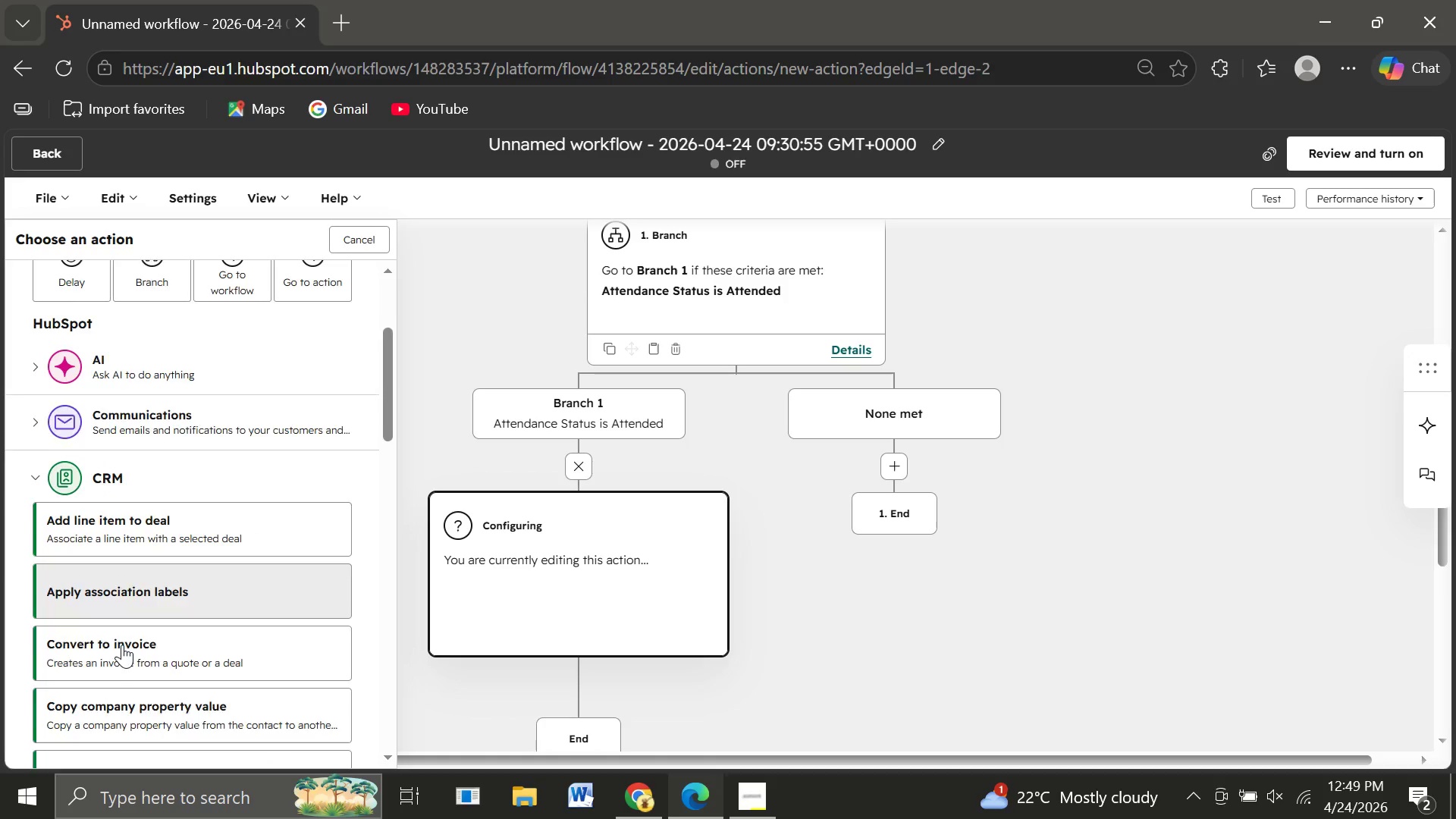 
left_click([215, 559])
 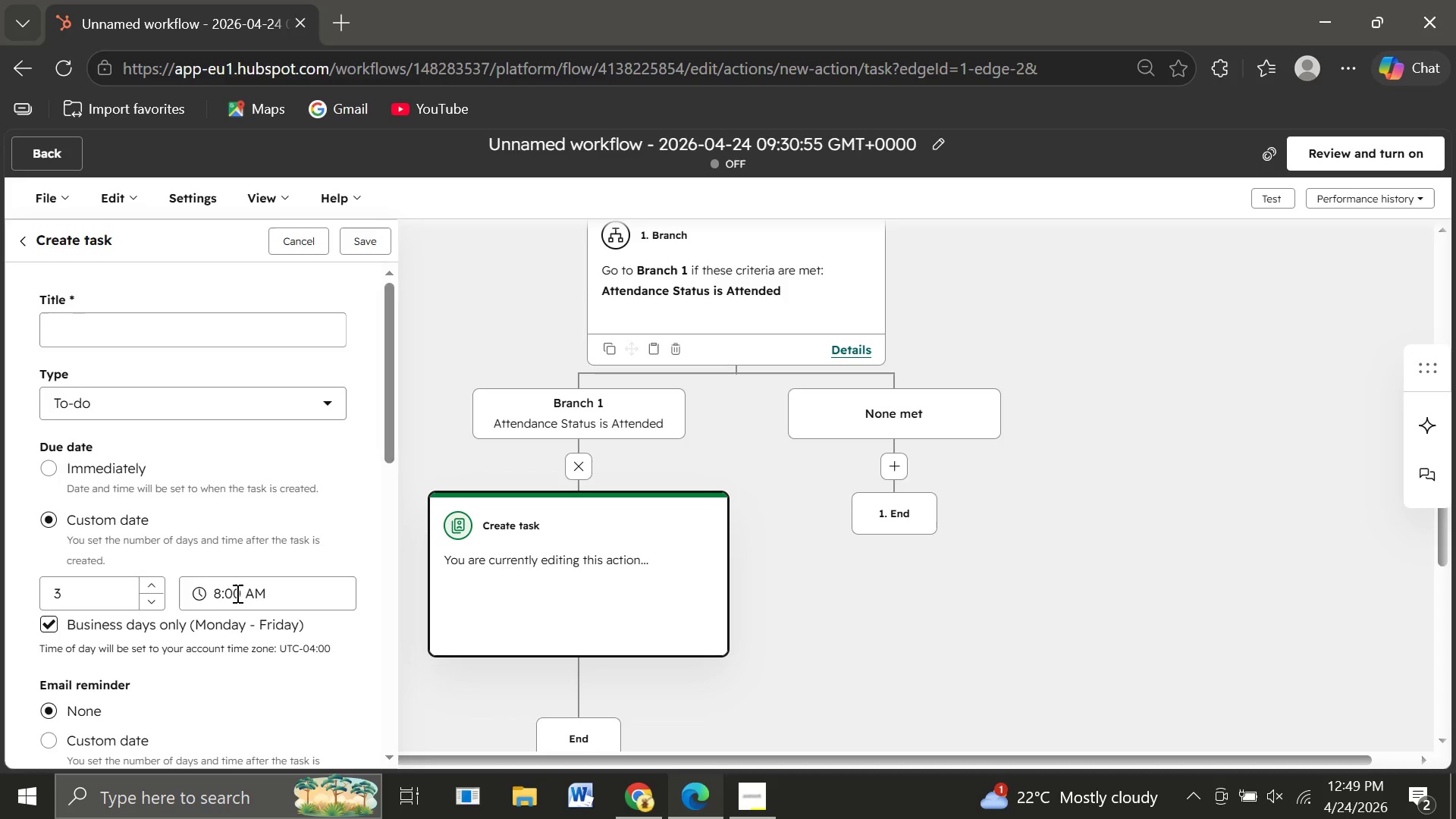 
wait(7.86)
 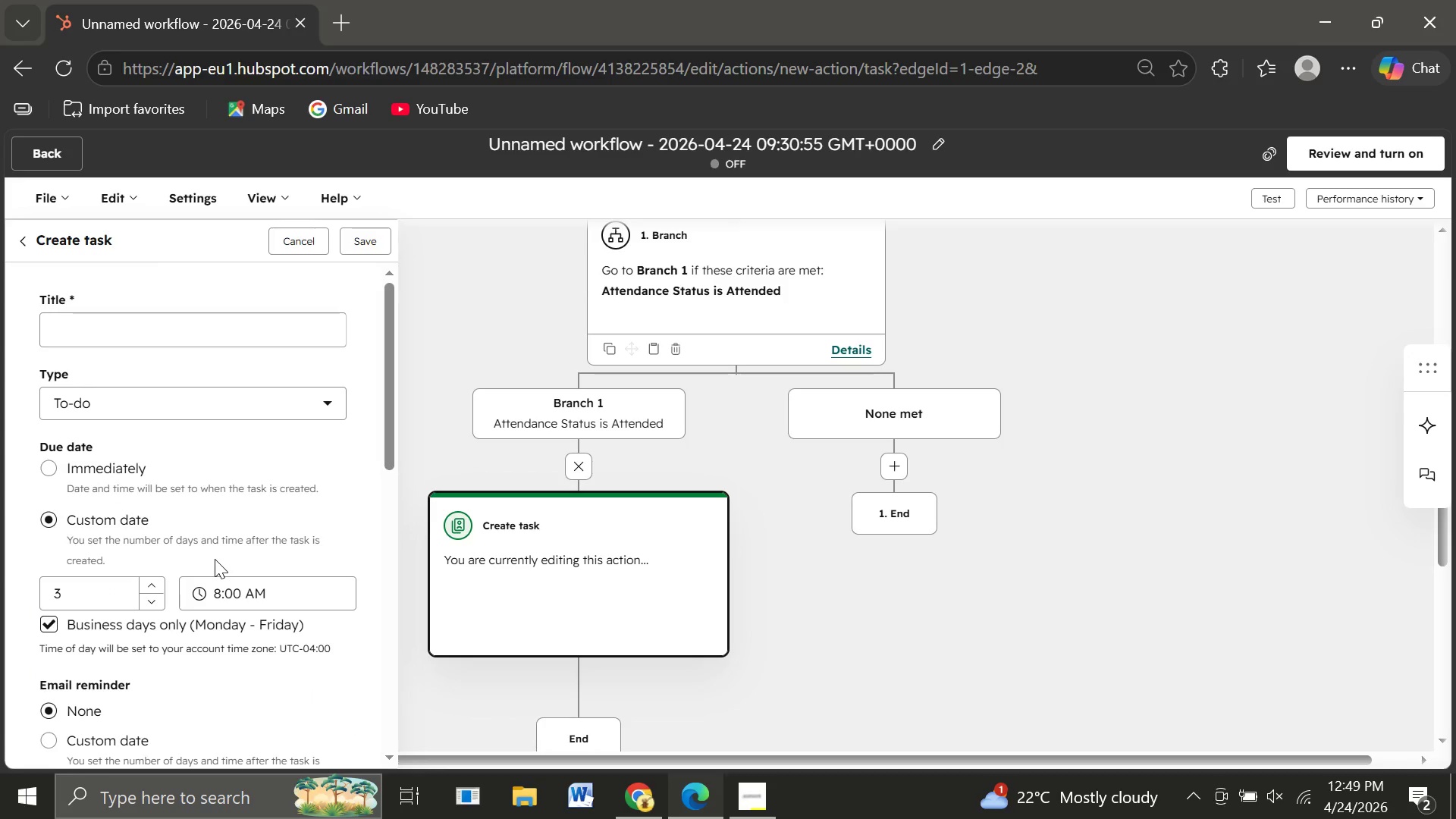 
left_click([94, 330])
 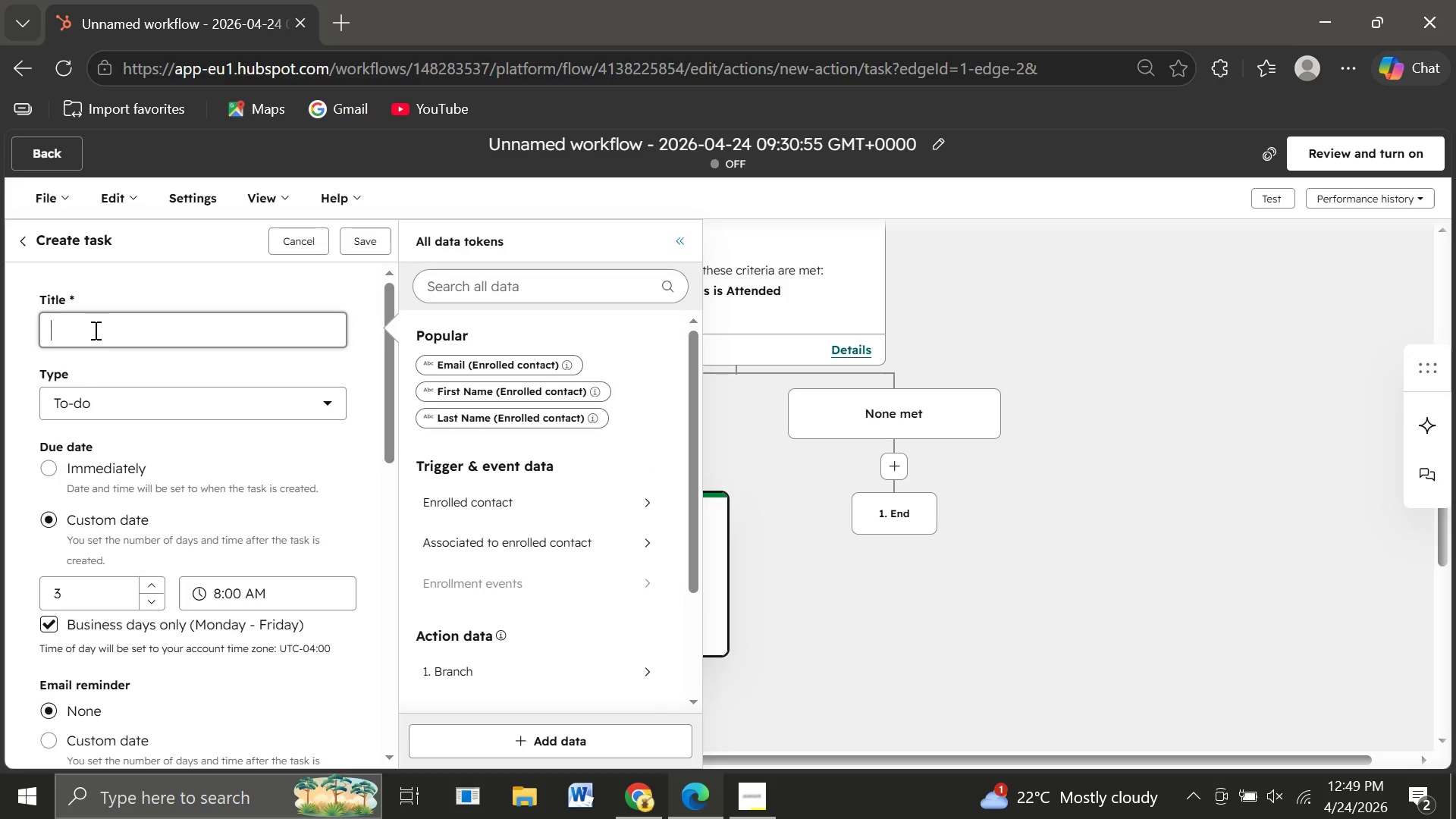 
wait(8.55)
 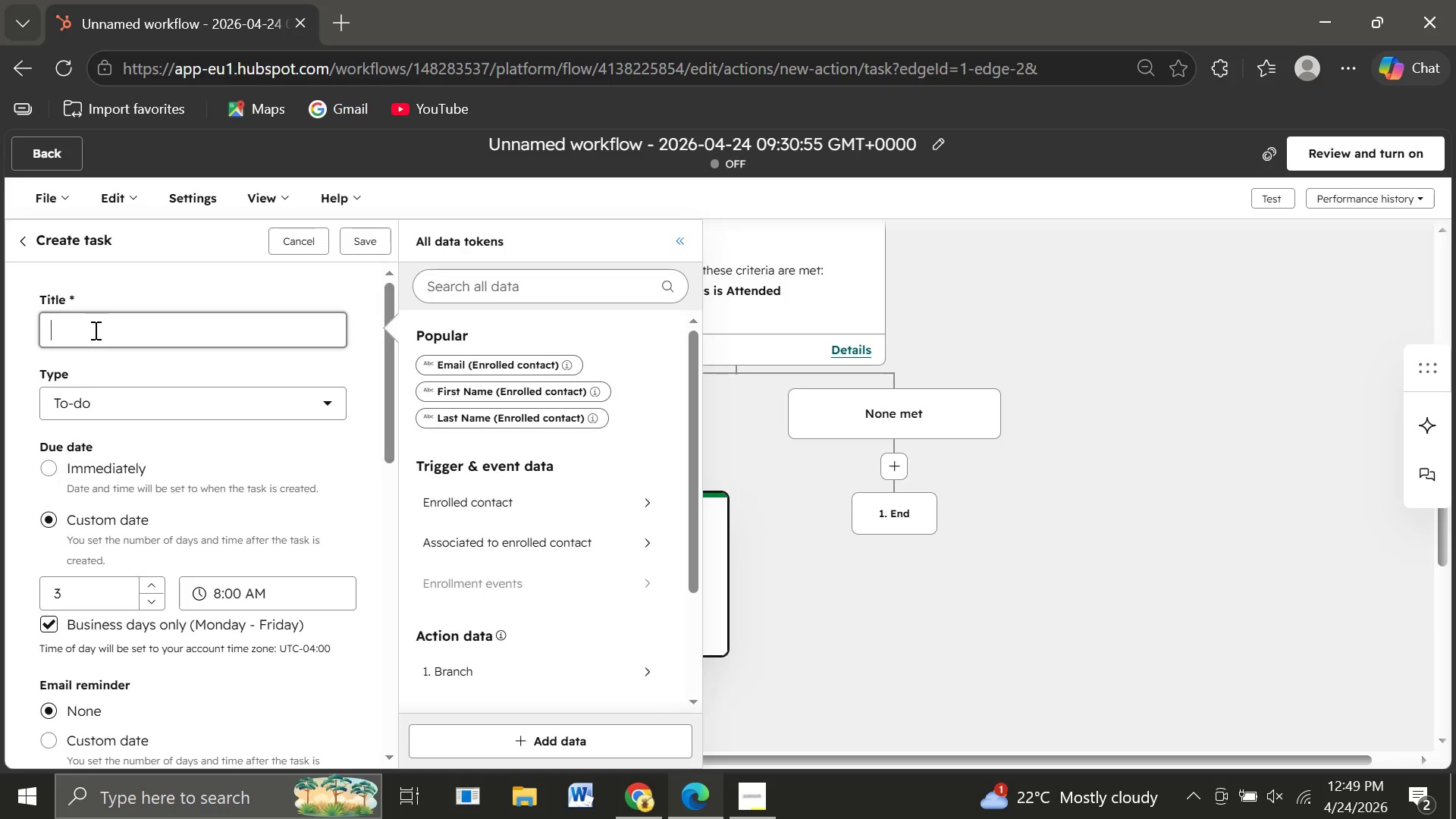 
type(Enroll)
 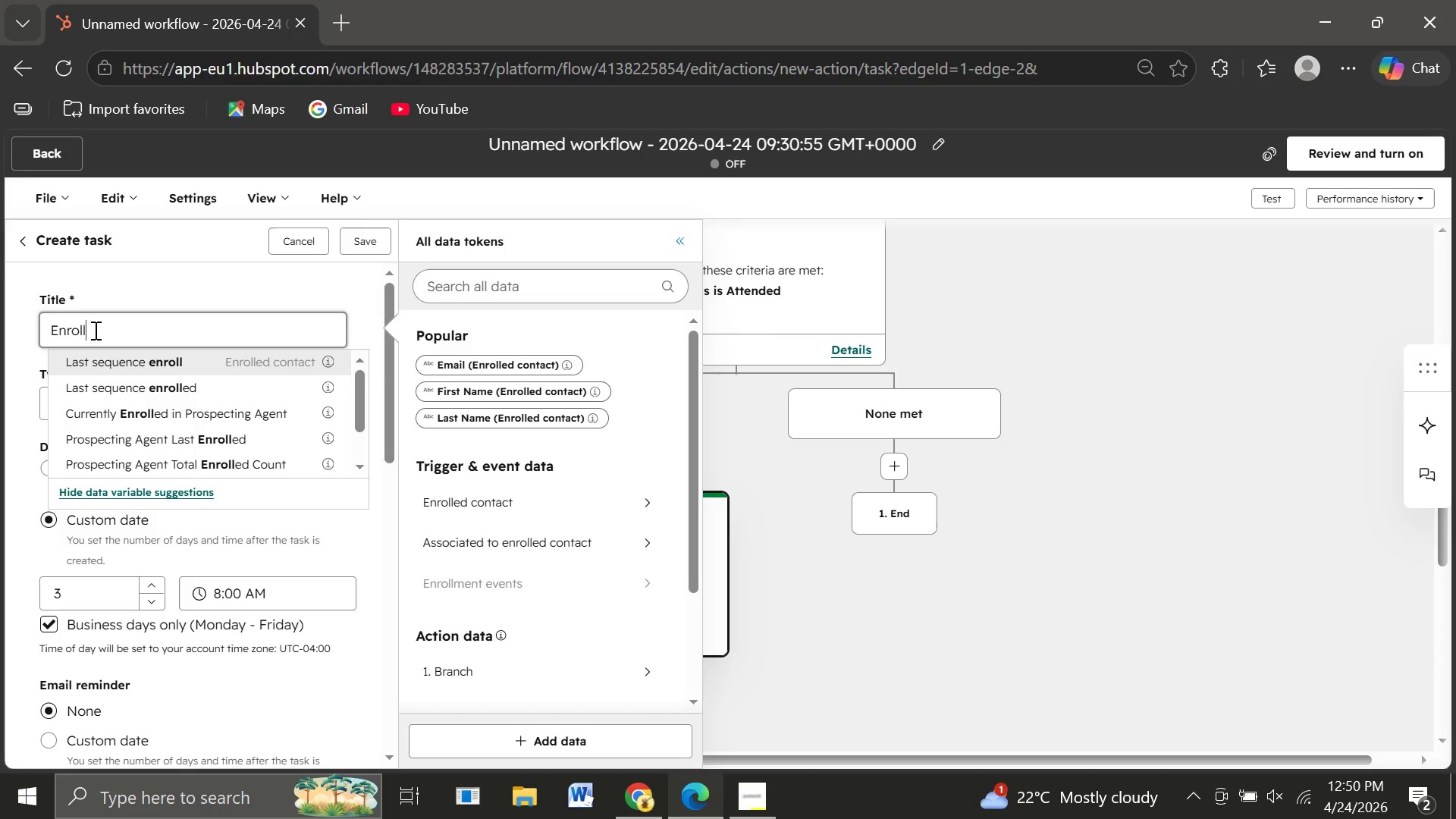 
key(Space)
 